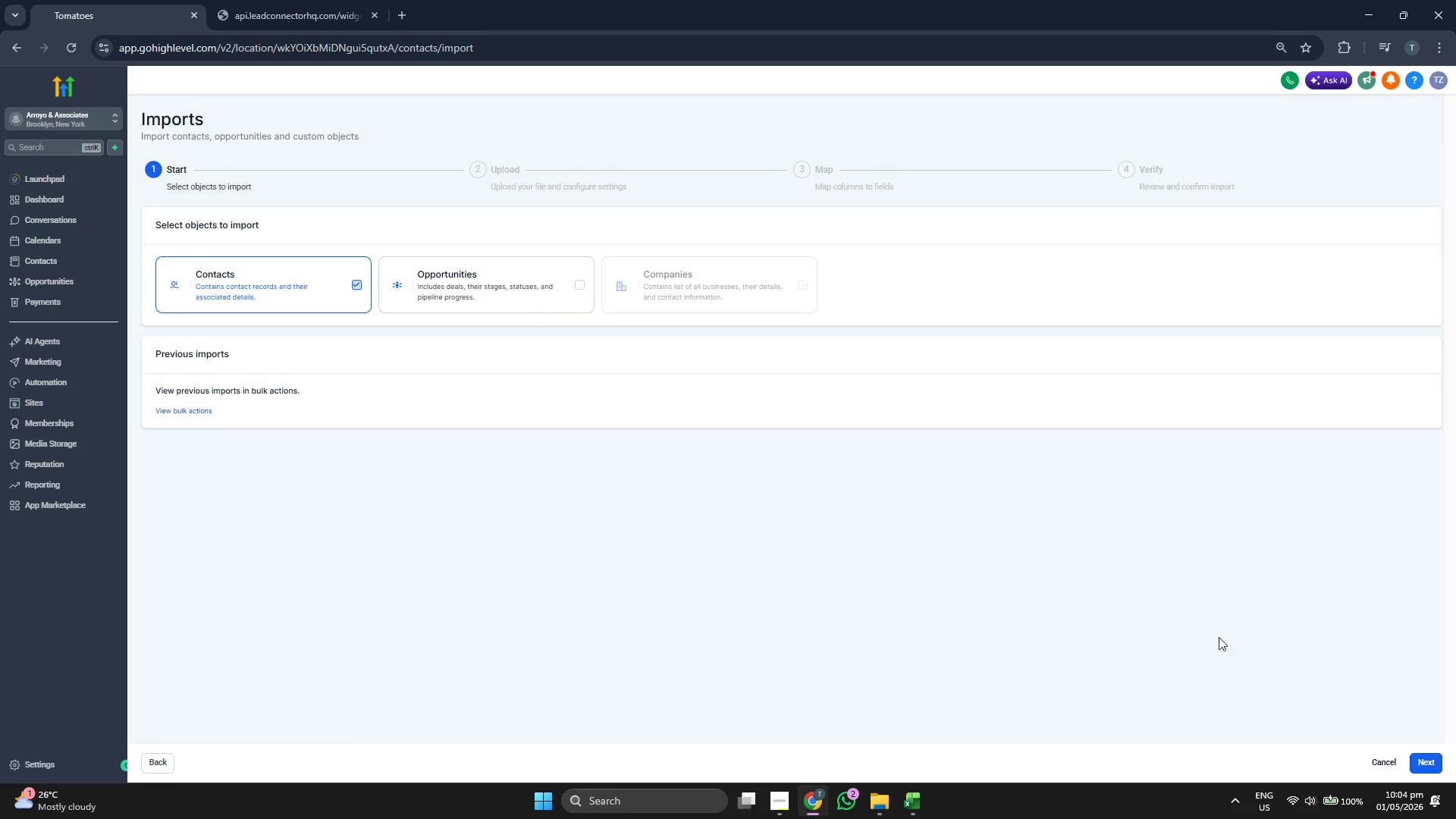 
left_click([1417, 760])
 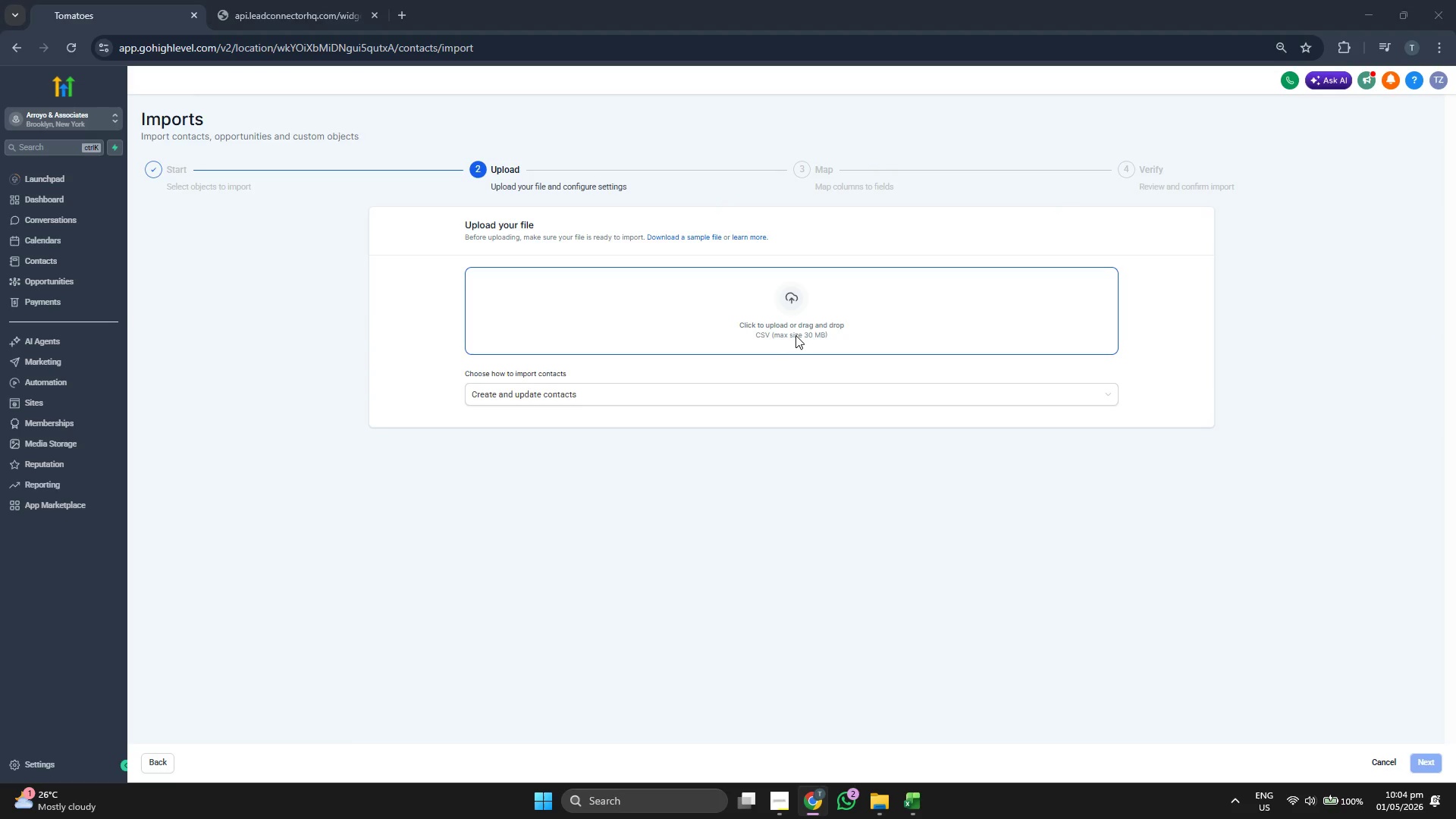 
wait(8.06)
 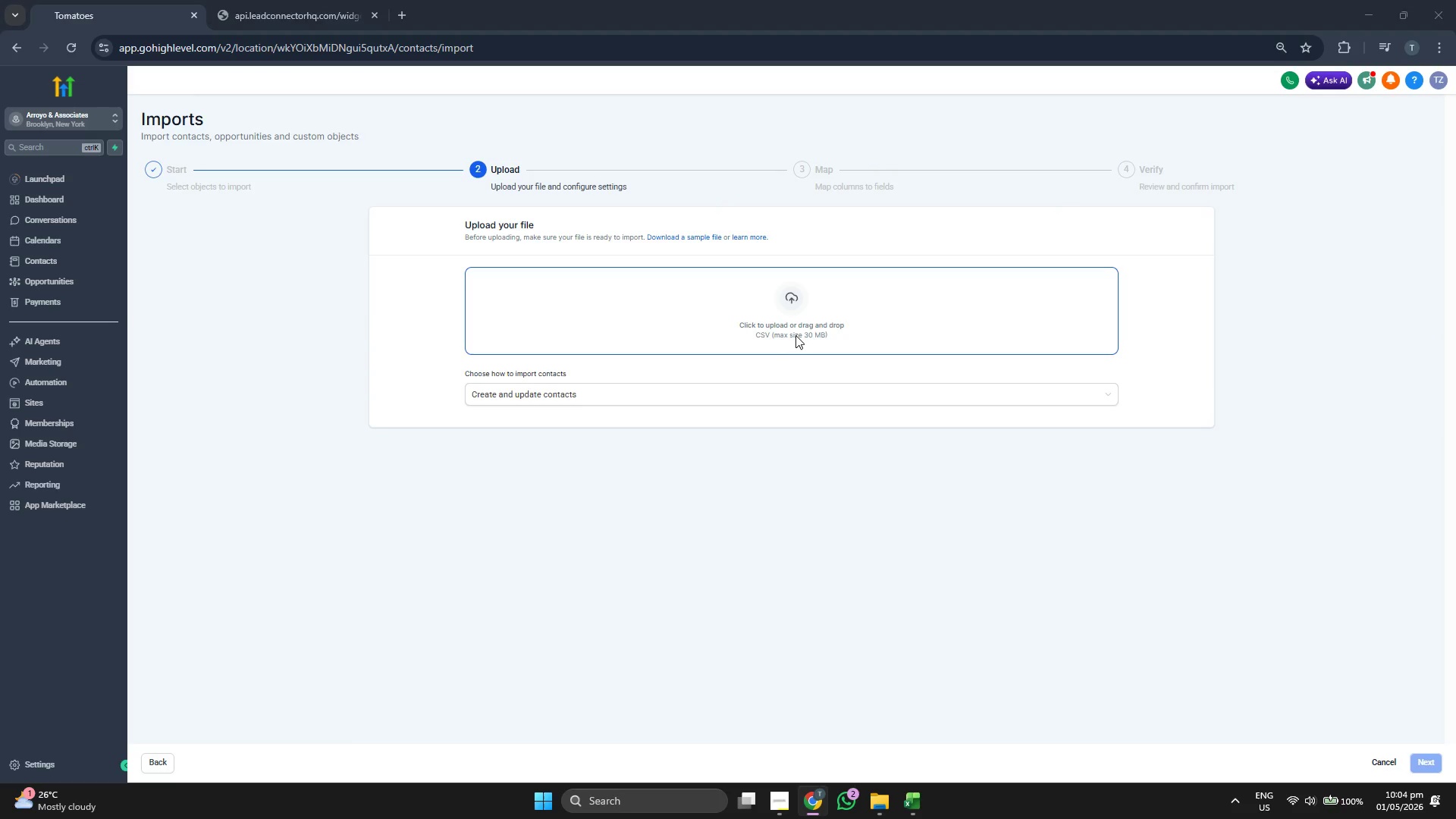 
double_click([538, 242])
 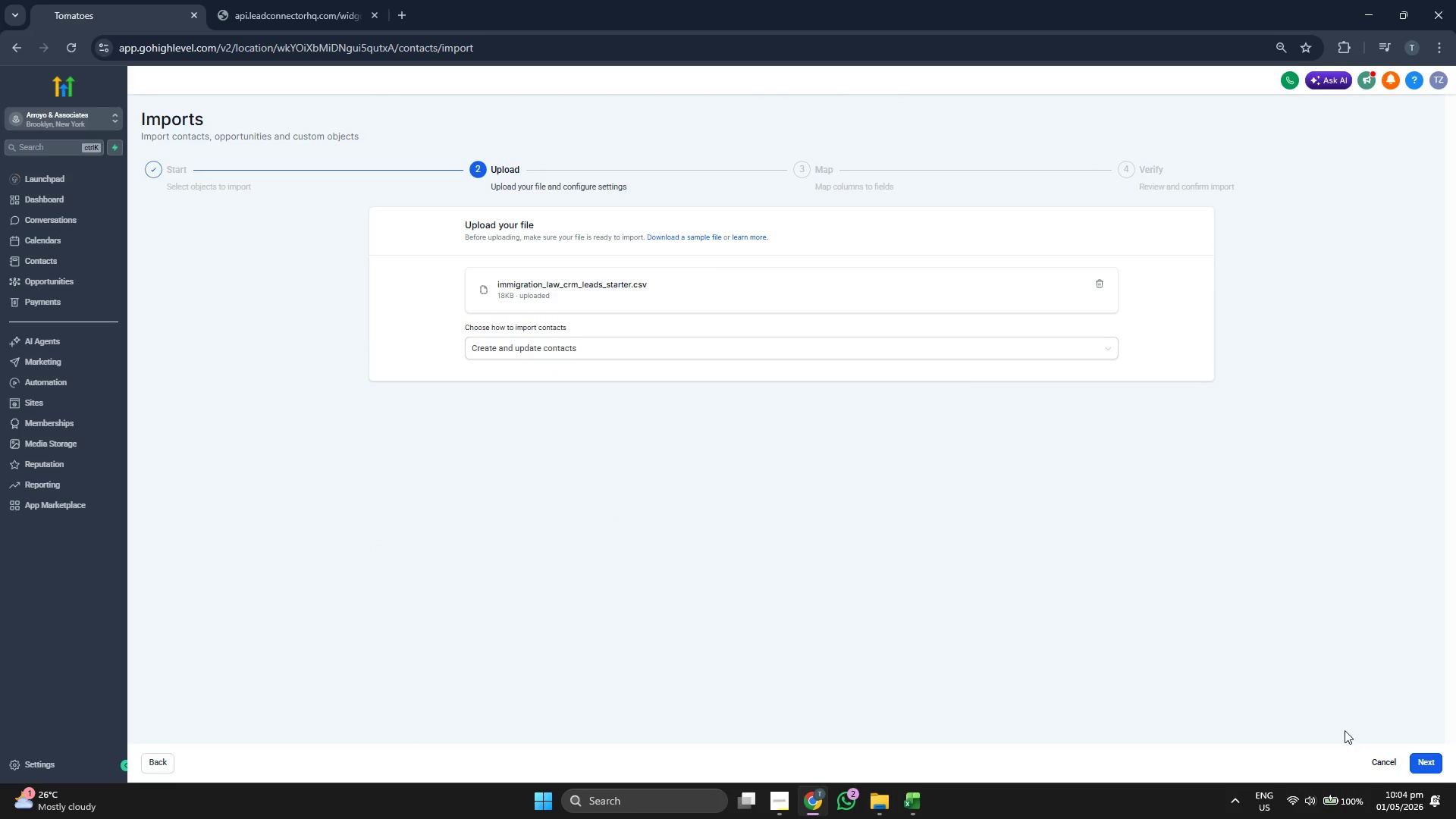 
left_click([1427, 761])
 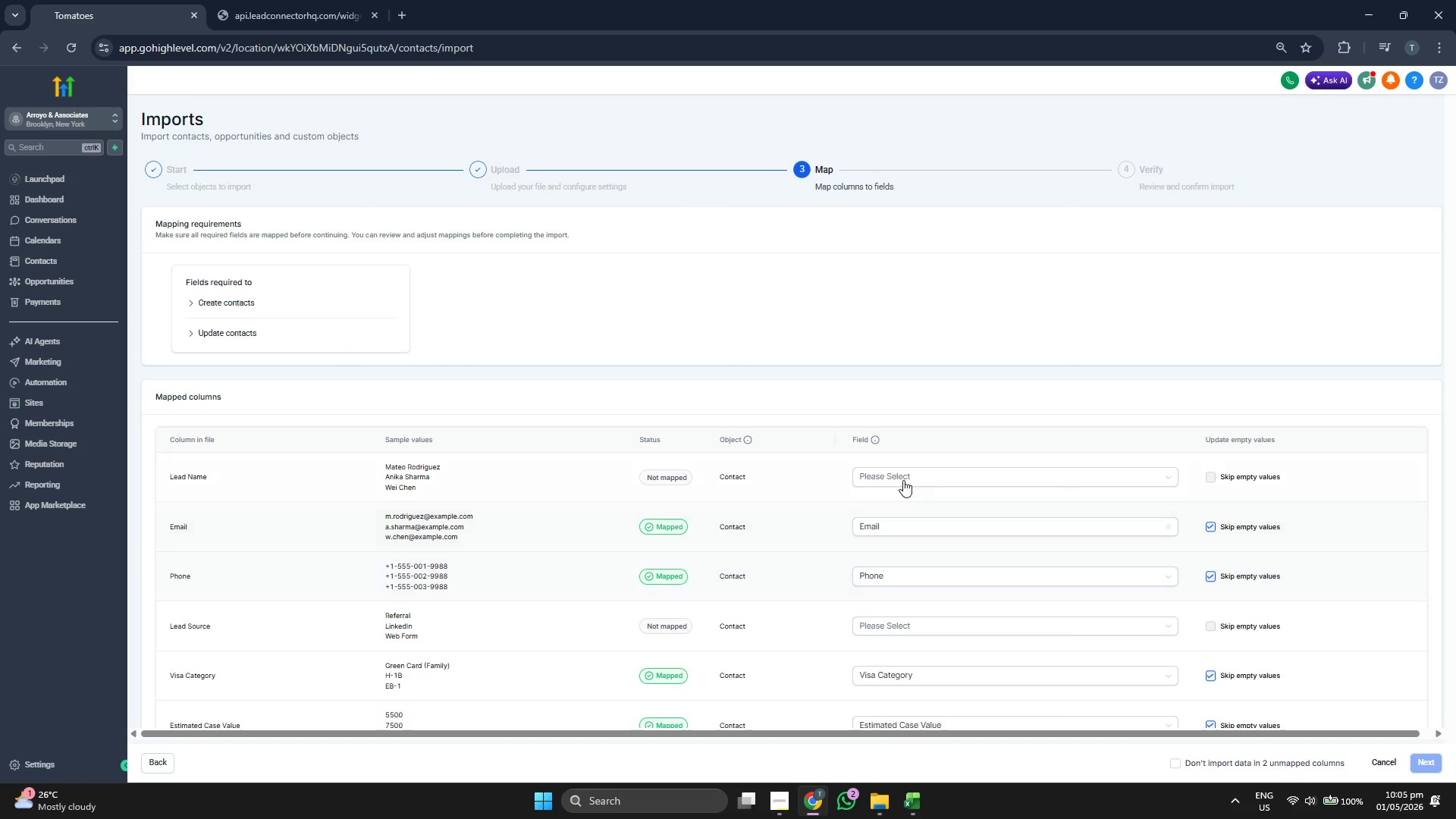 
scroll: coordinate [902, 479], scroll_direction: down, amount: 1.0
 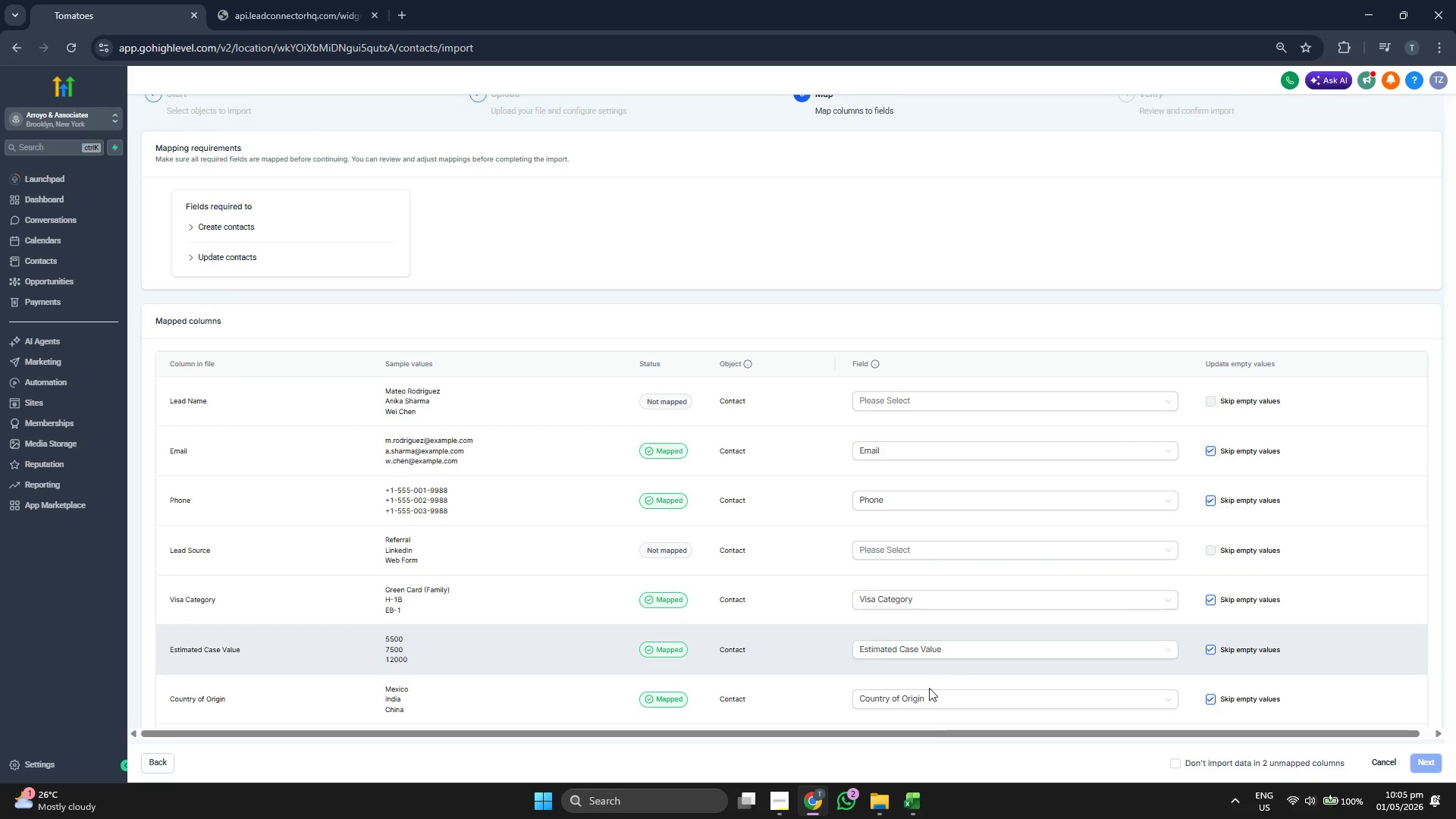 
left_click([922, 799])
 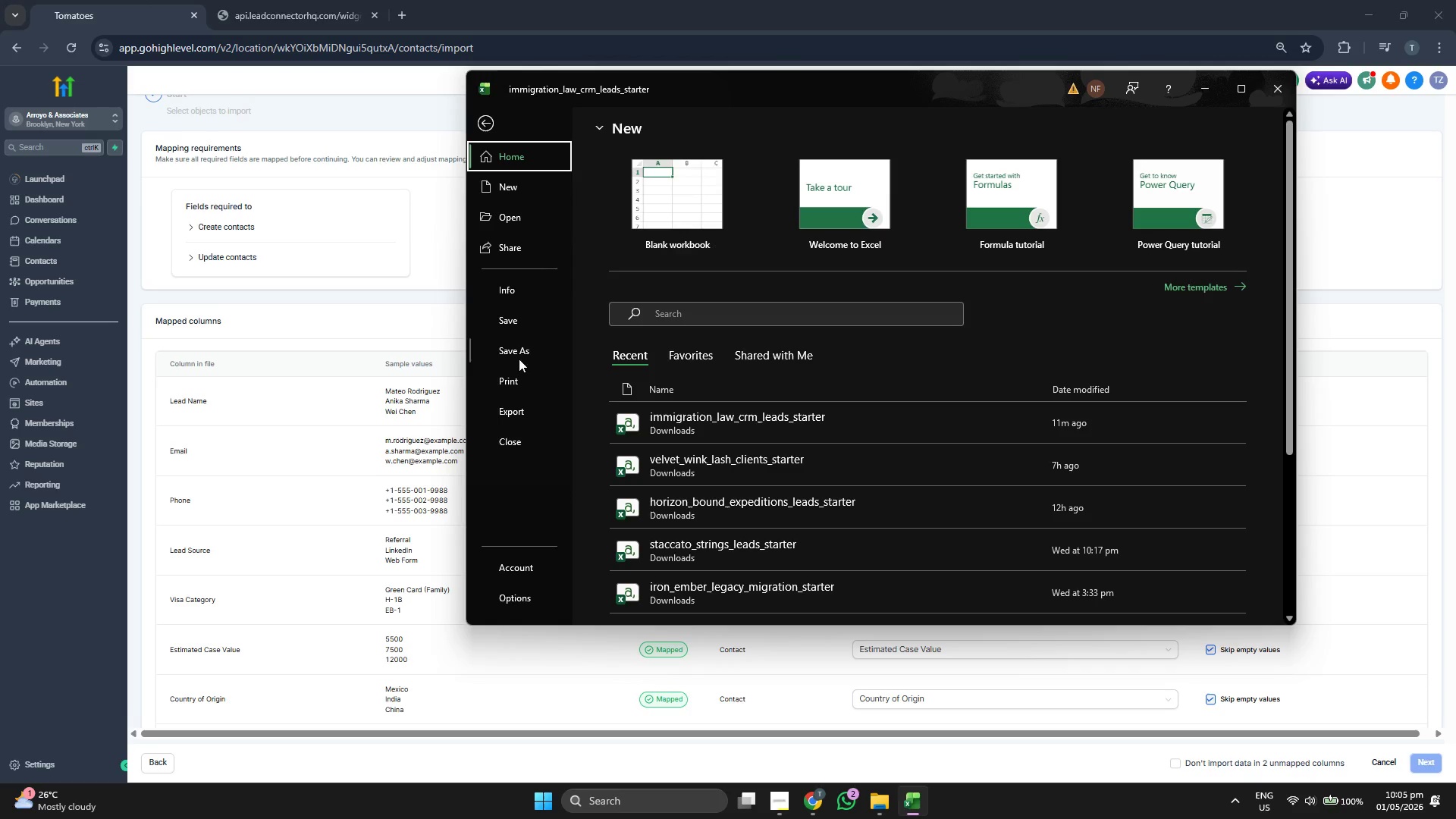 
left_click([519, 353])
 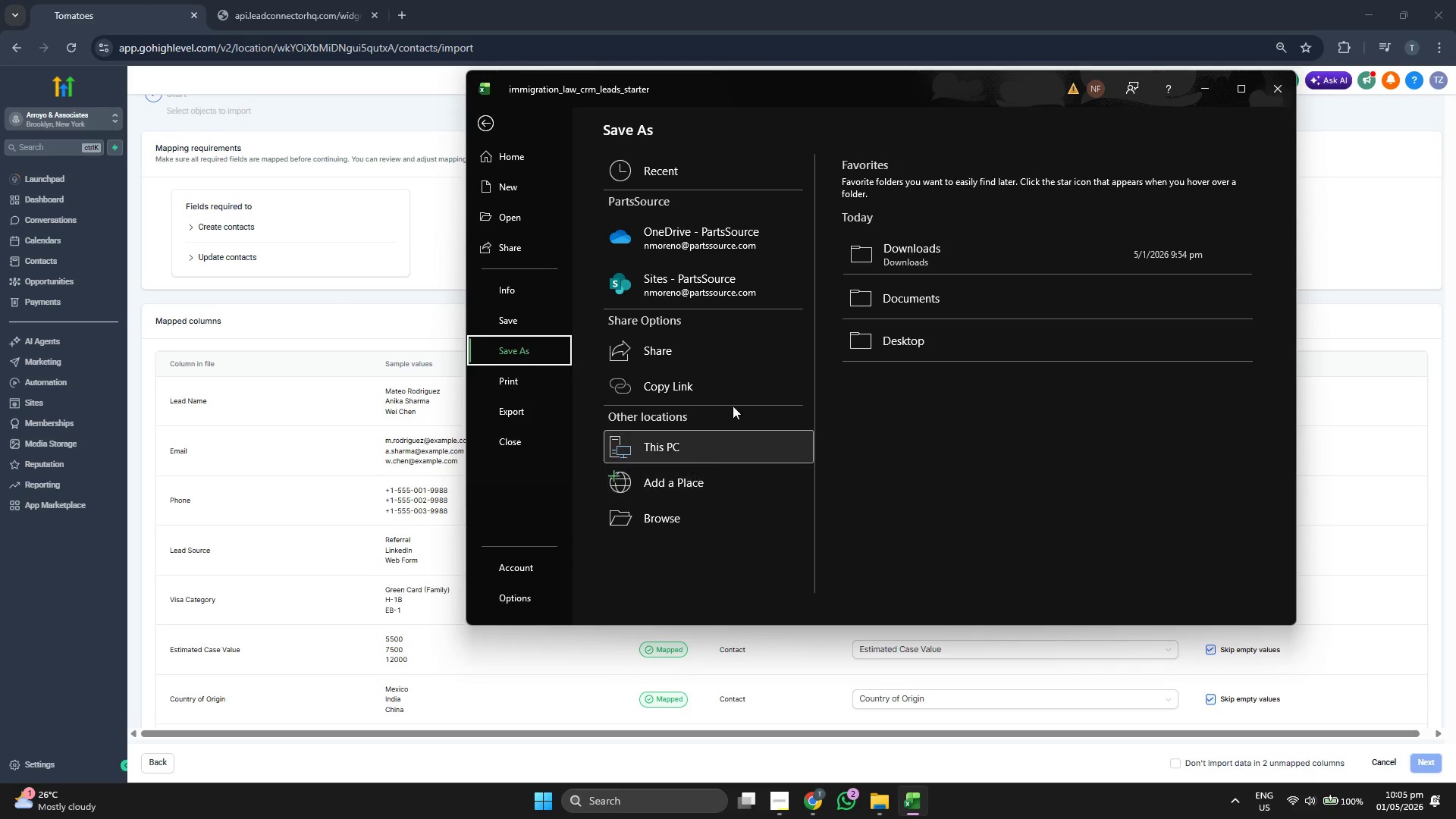 
left_click([870, 262])
 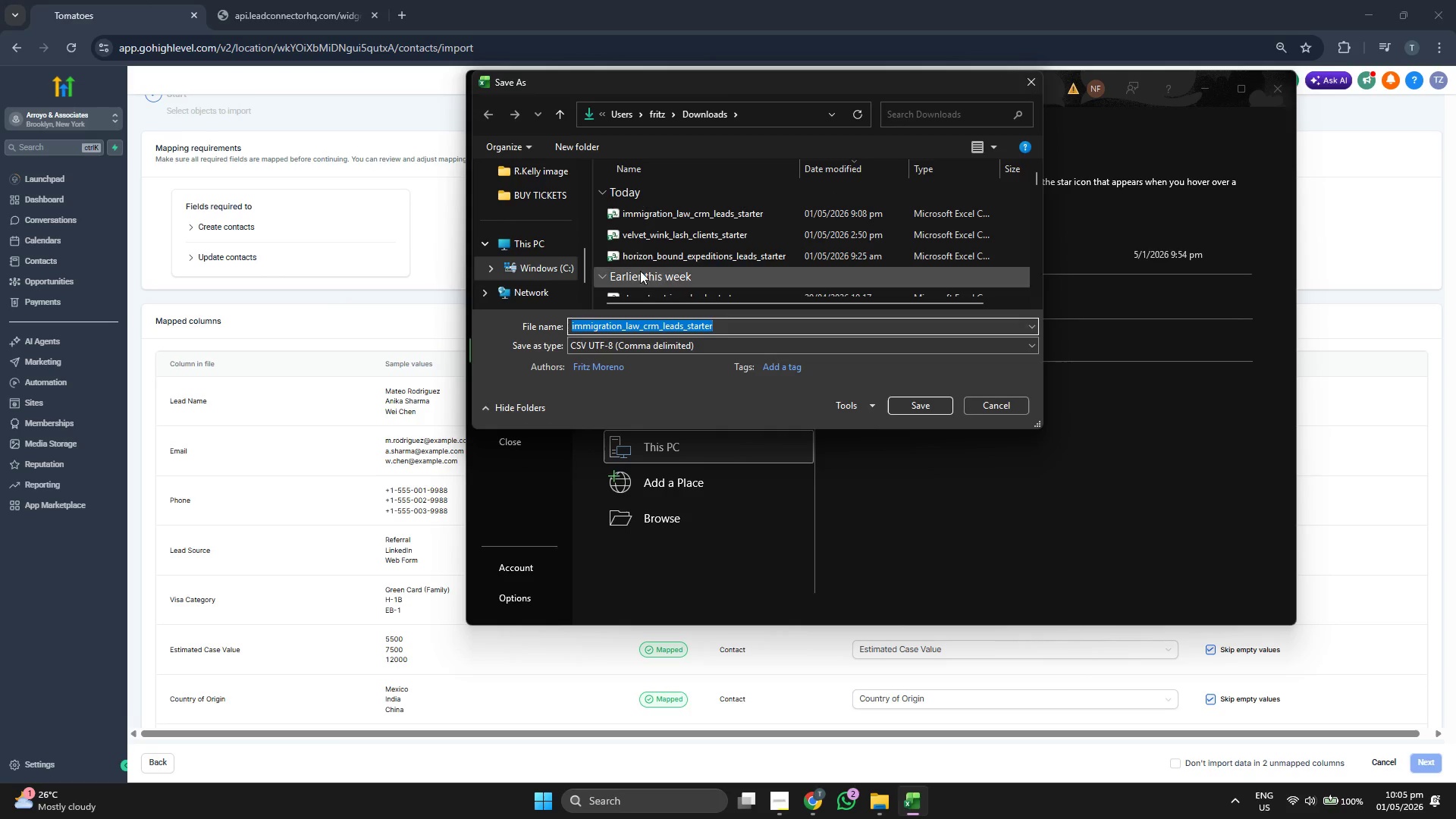 
left_click([697, 213])
 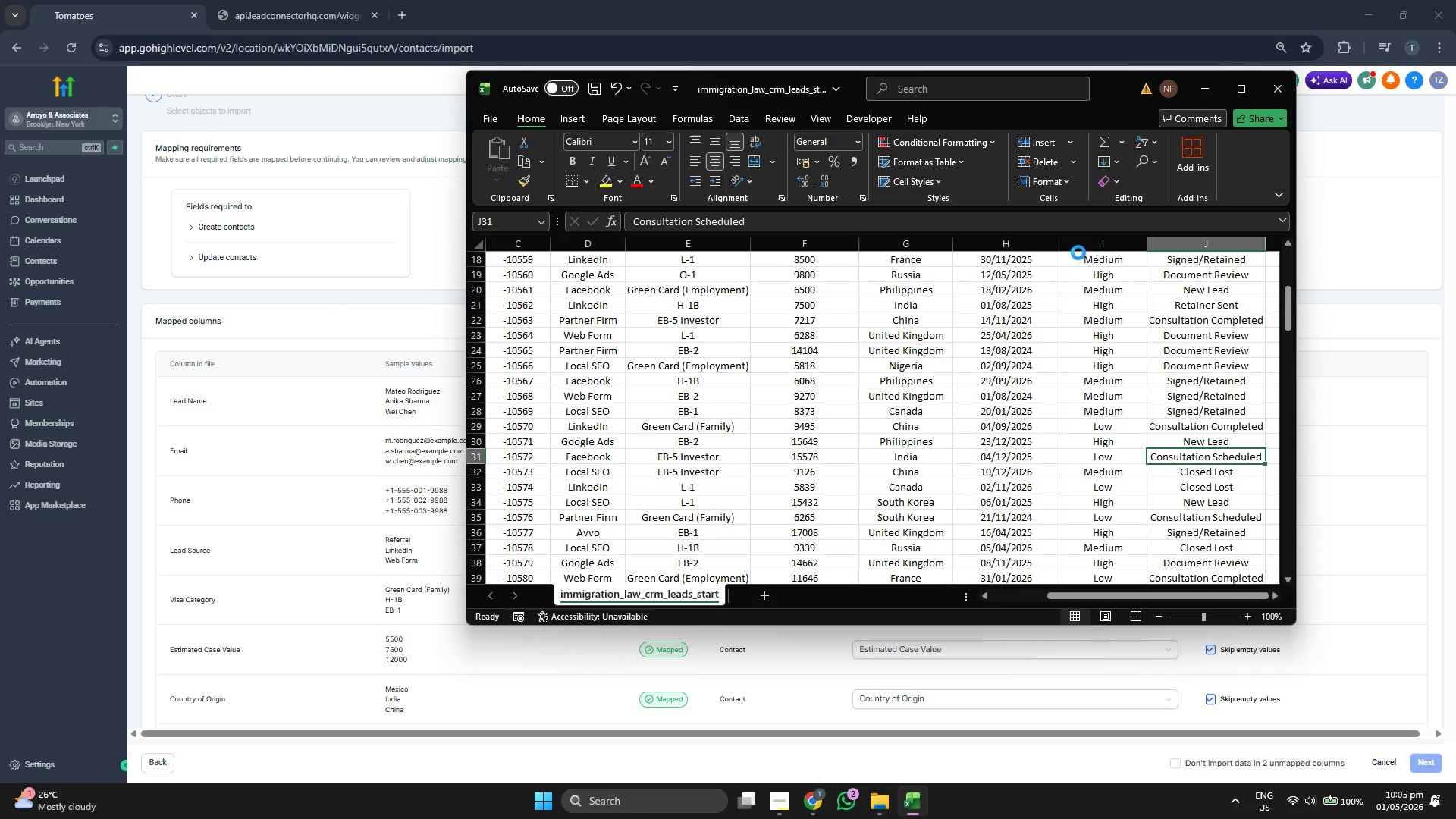 
left_click([1199, 86])
 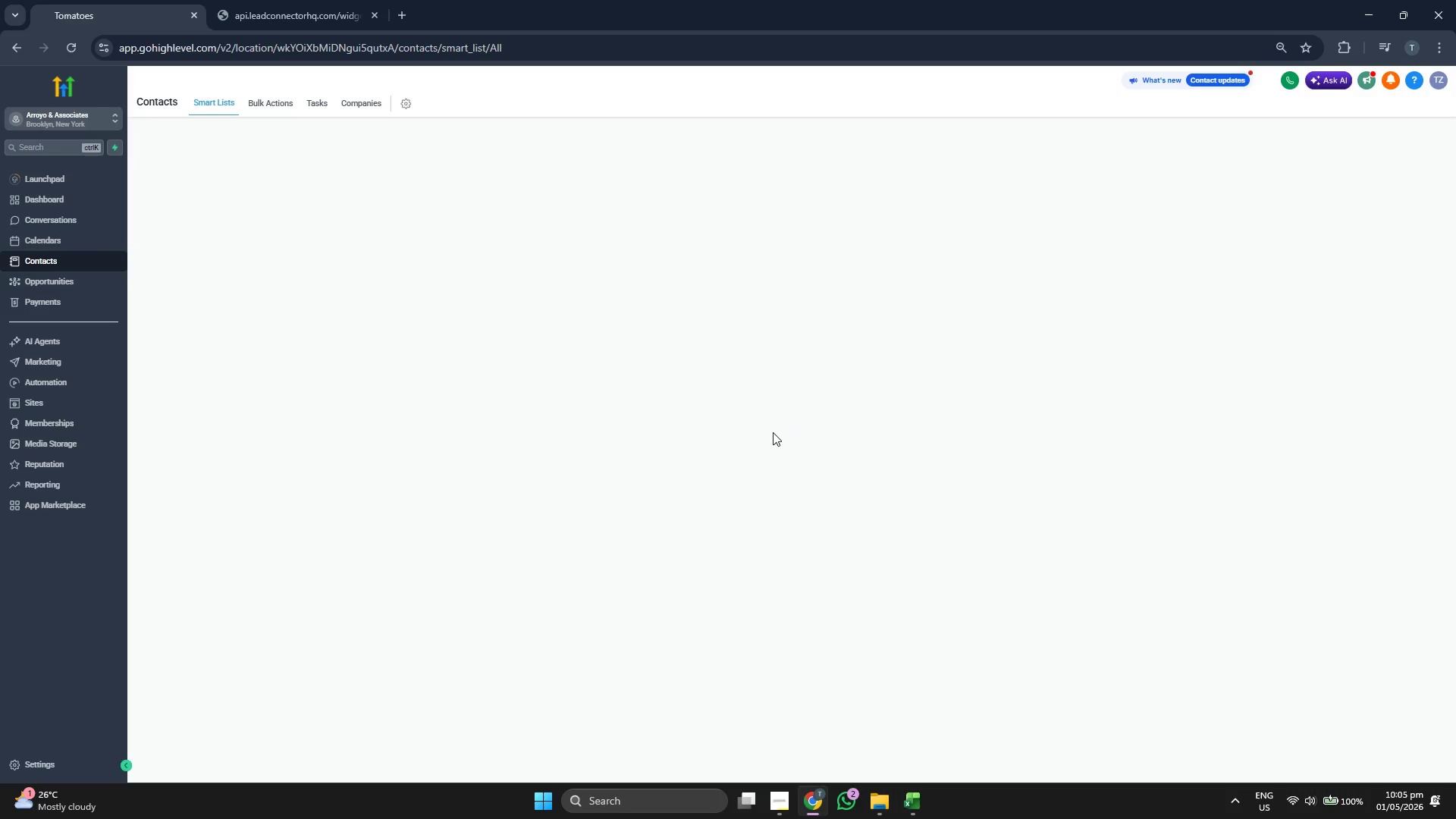 
wait(6.16)
 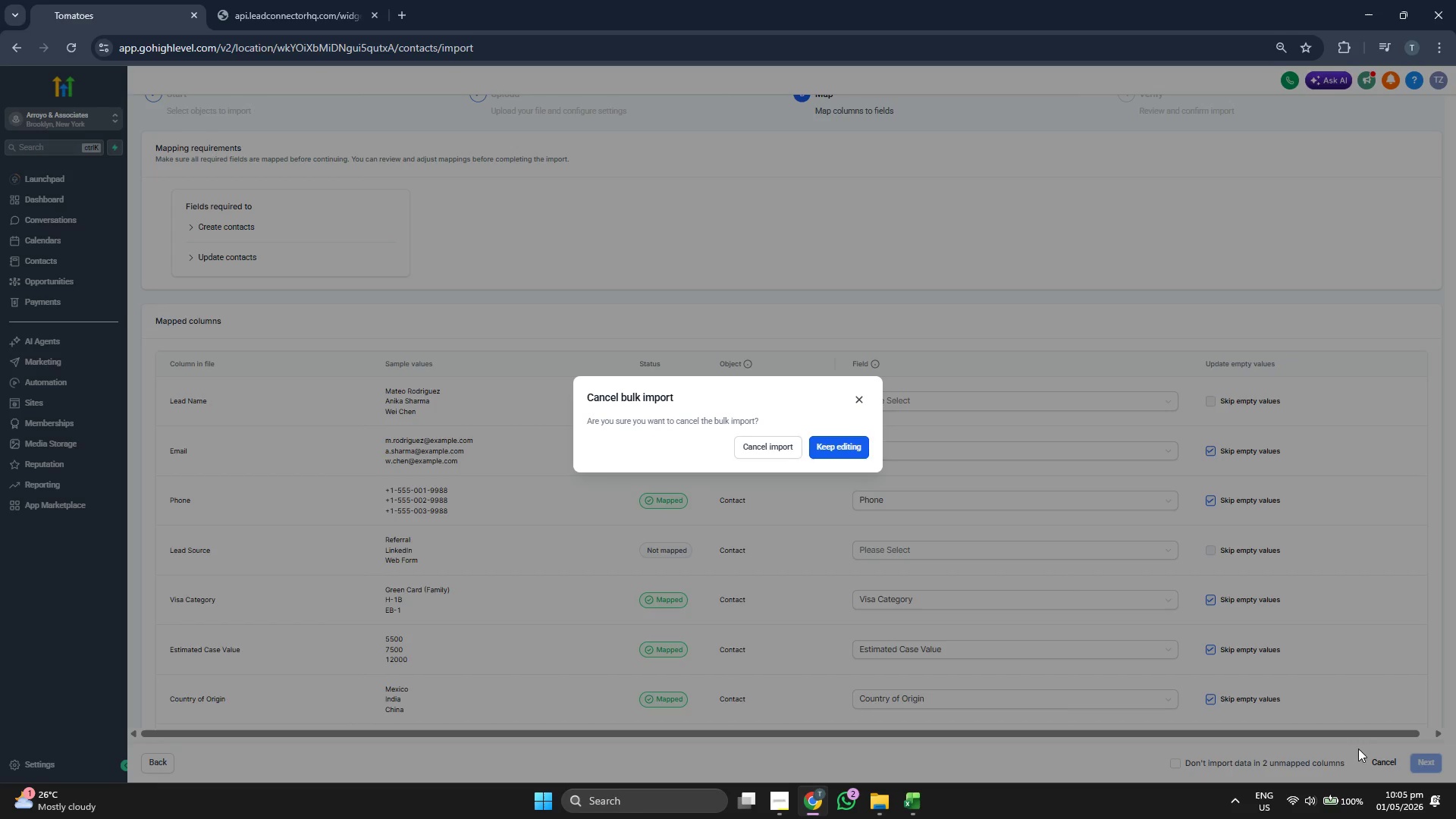 
left_click([1323, 127])
 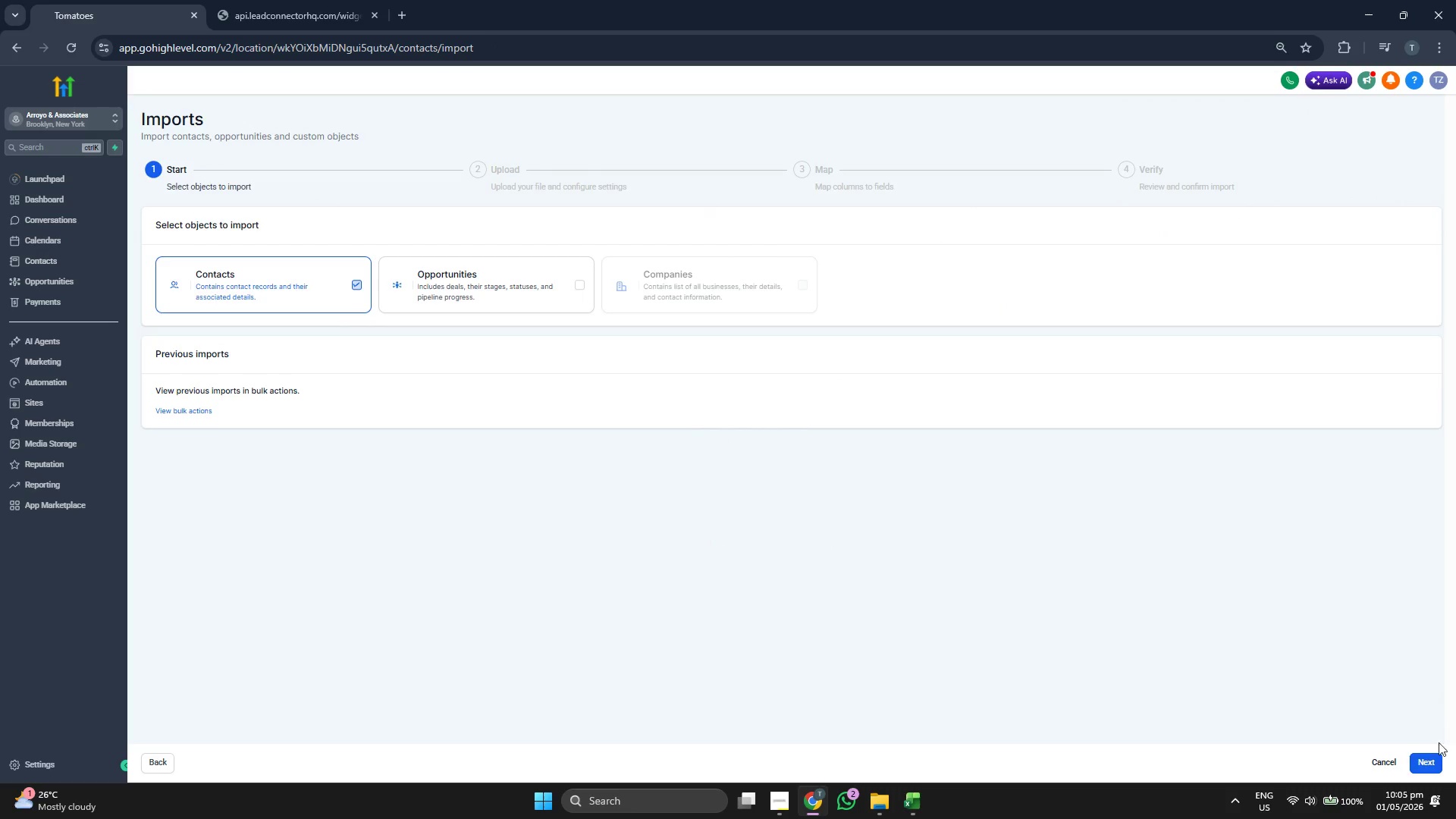 
double_click([1437, 761])
 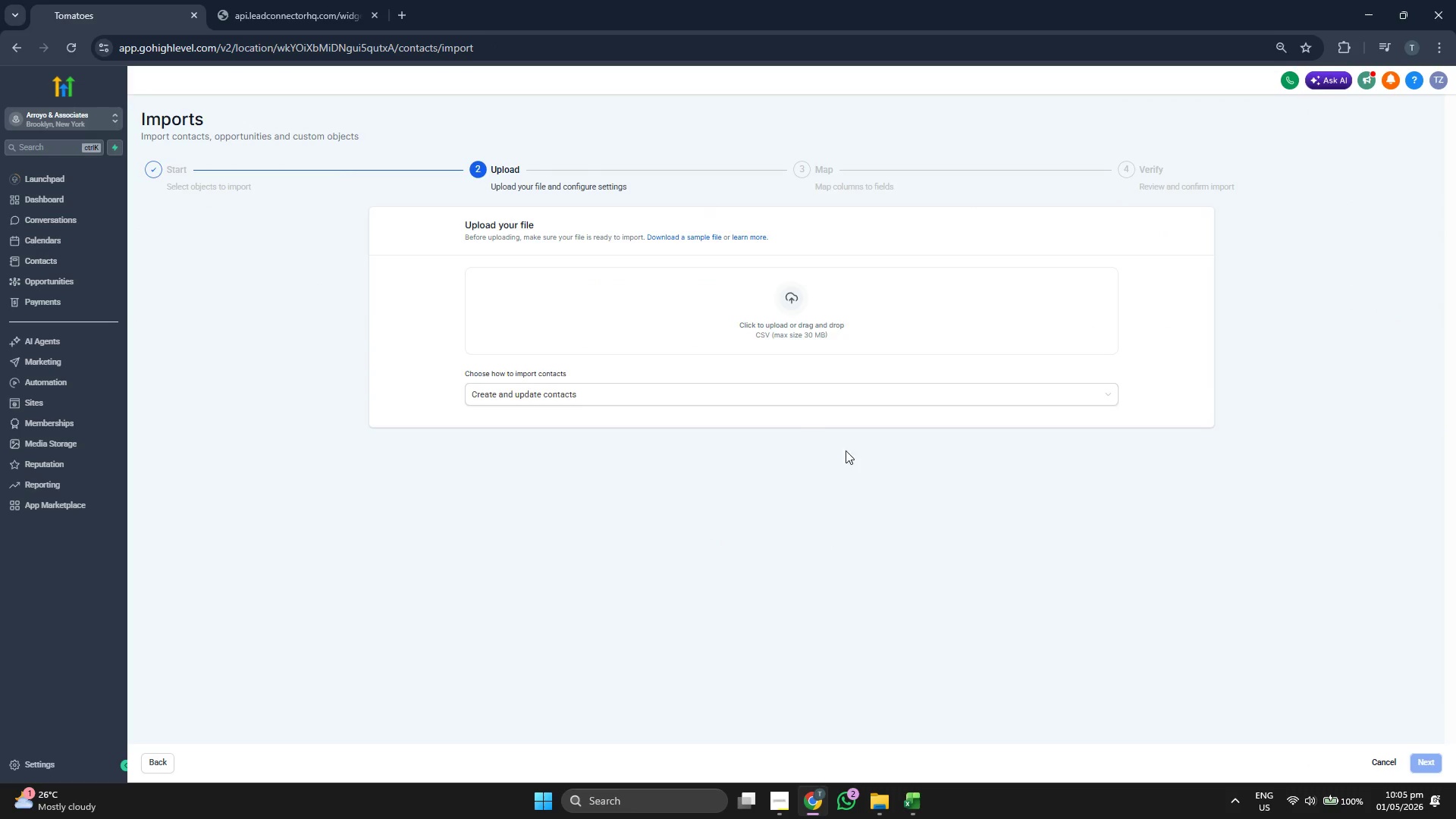 
left_click([841, 305])
 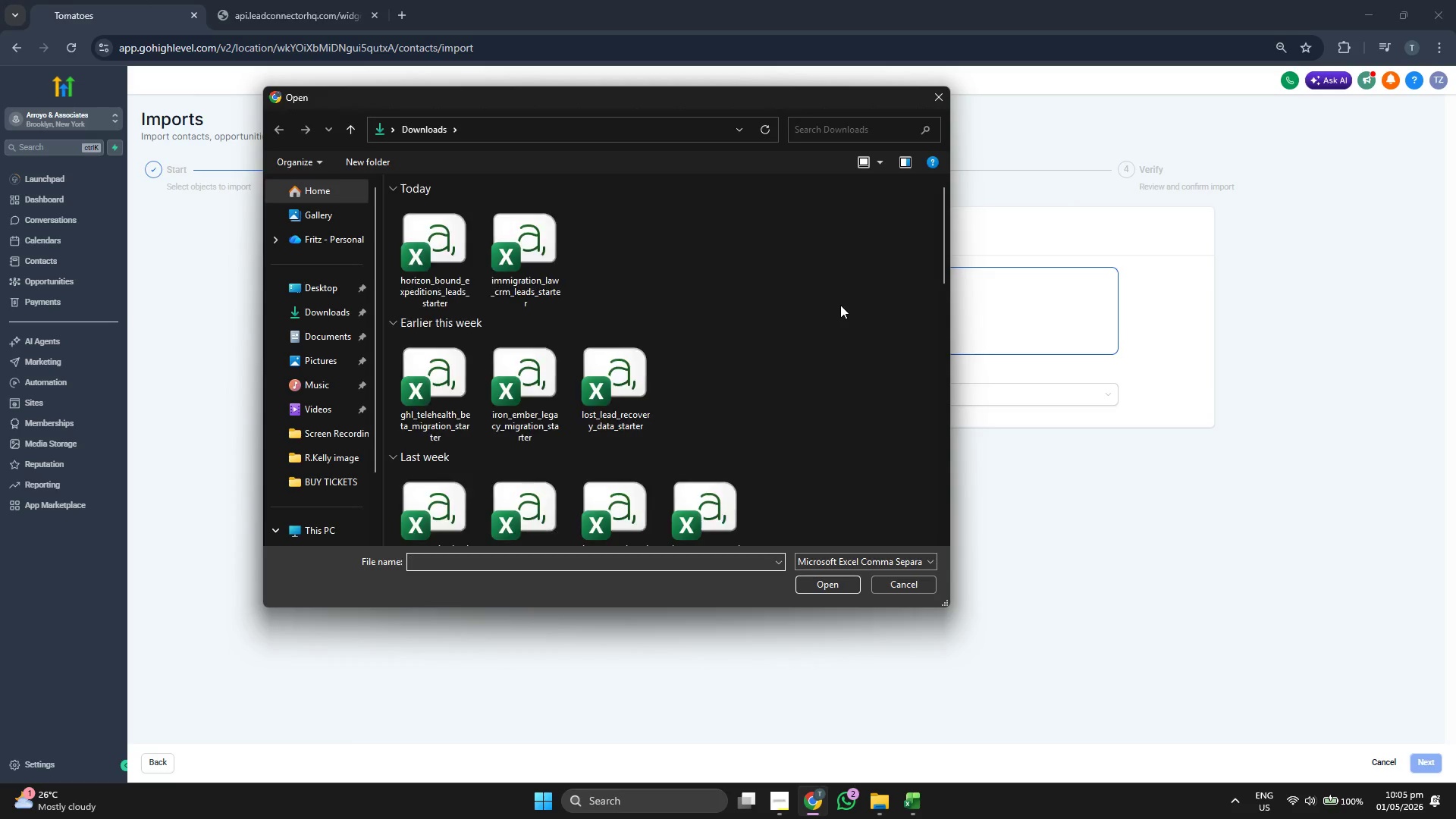 
double_click([516, 260])
 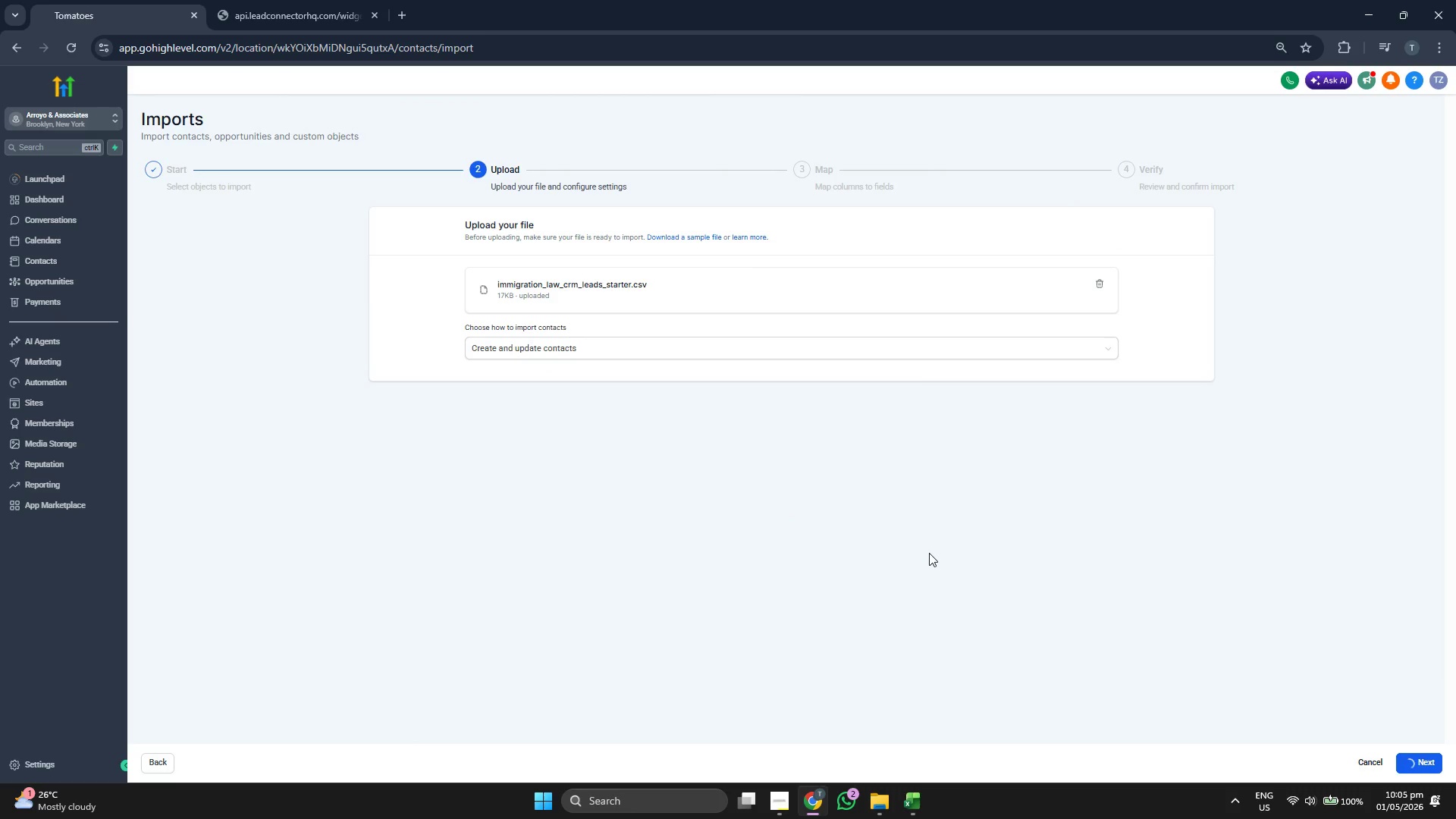 
scroll: coordinate [832, 493], scroll_direction: down, amount: 4.0
 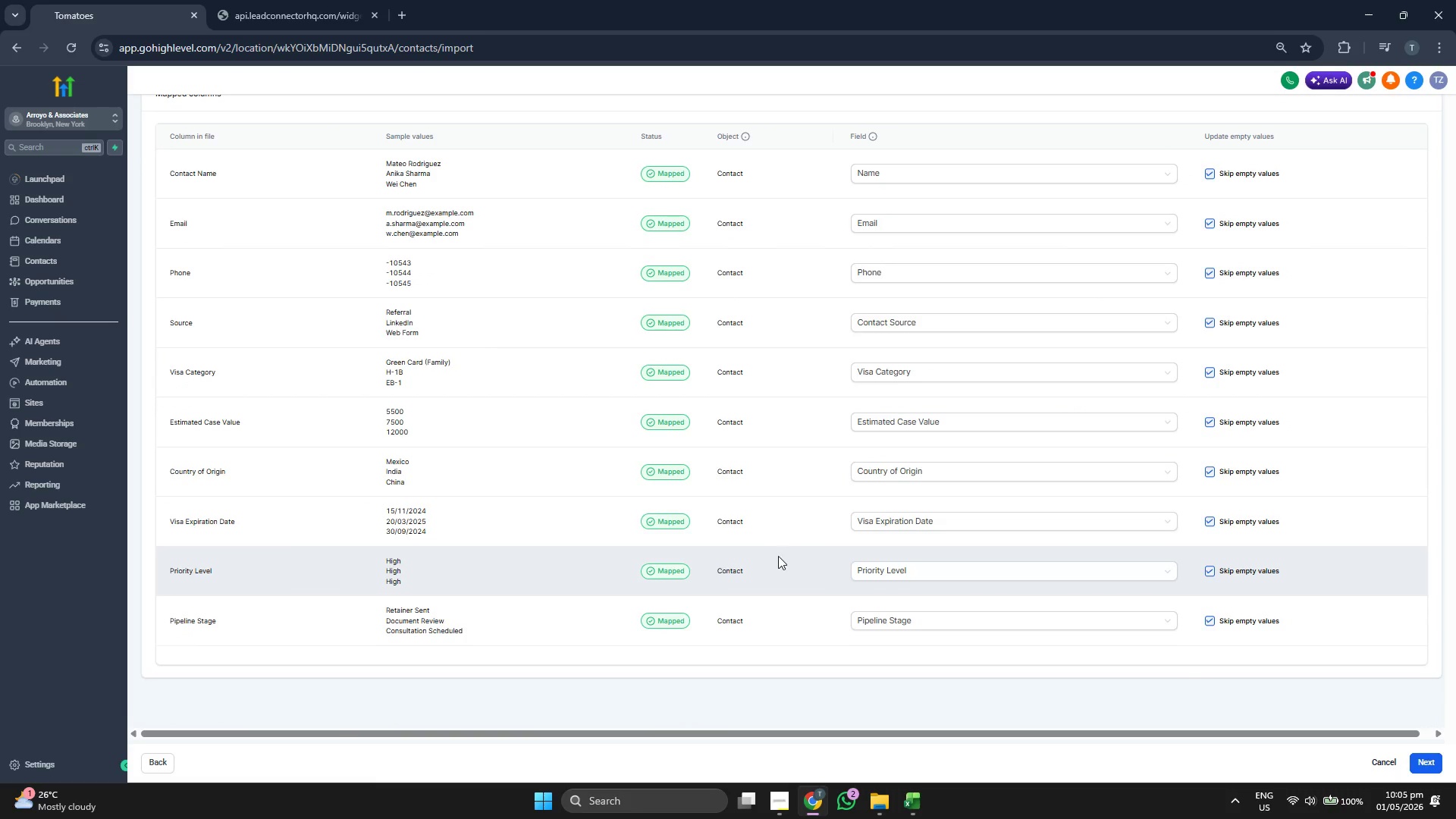 
scroll: coordinate [748, 433], scroll_direction: up, amount: 3.0
 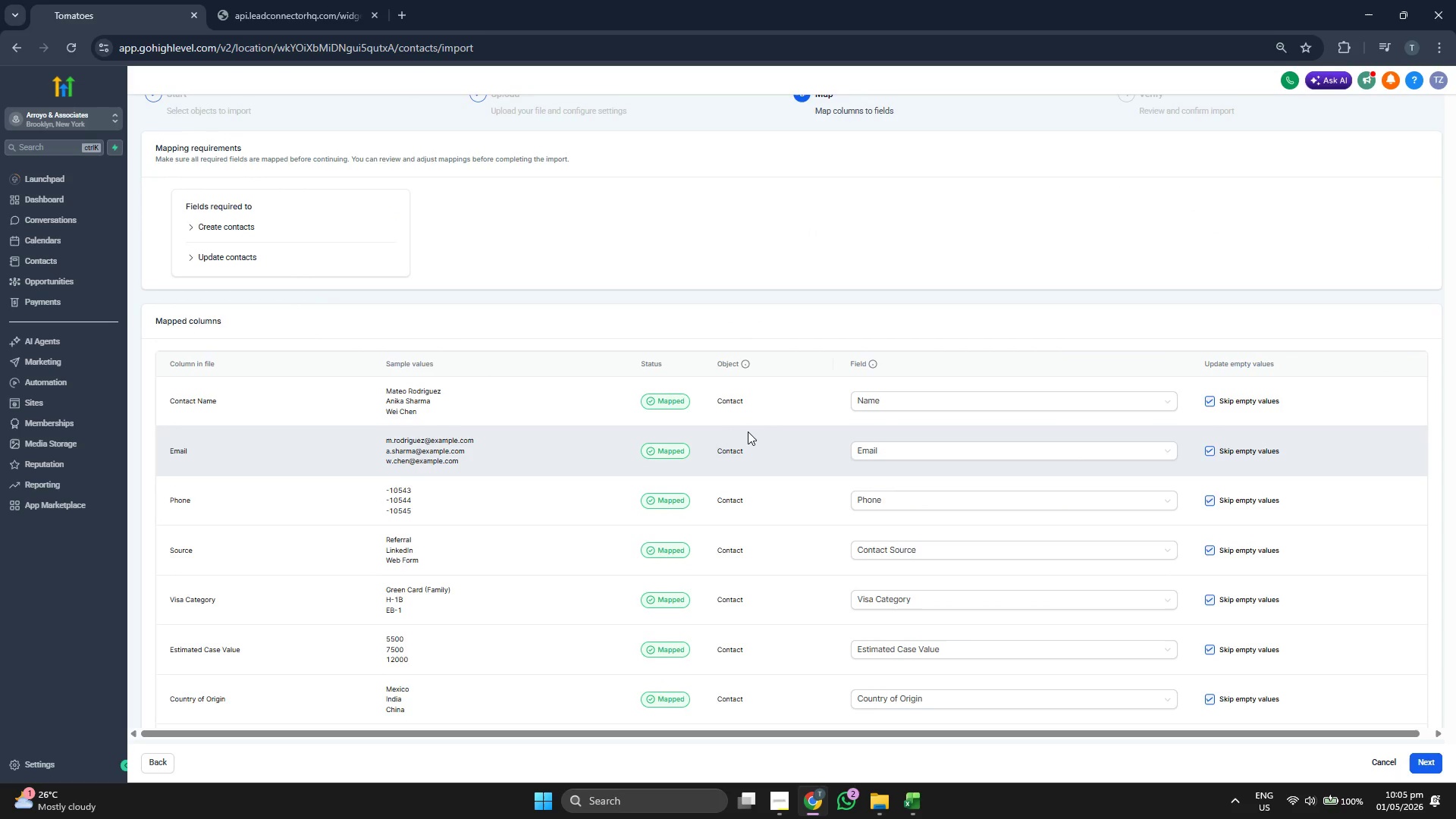 
scroll: coordinate [748, 431], scroll_direction: down, amount: 1.0
 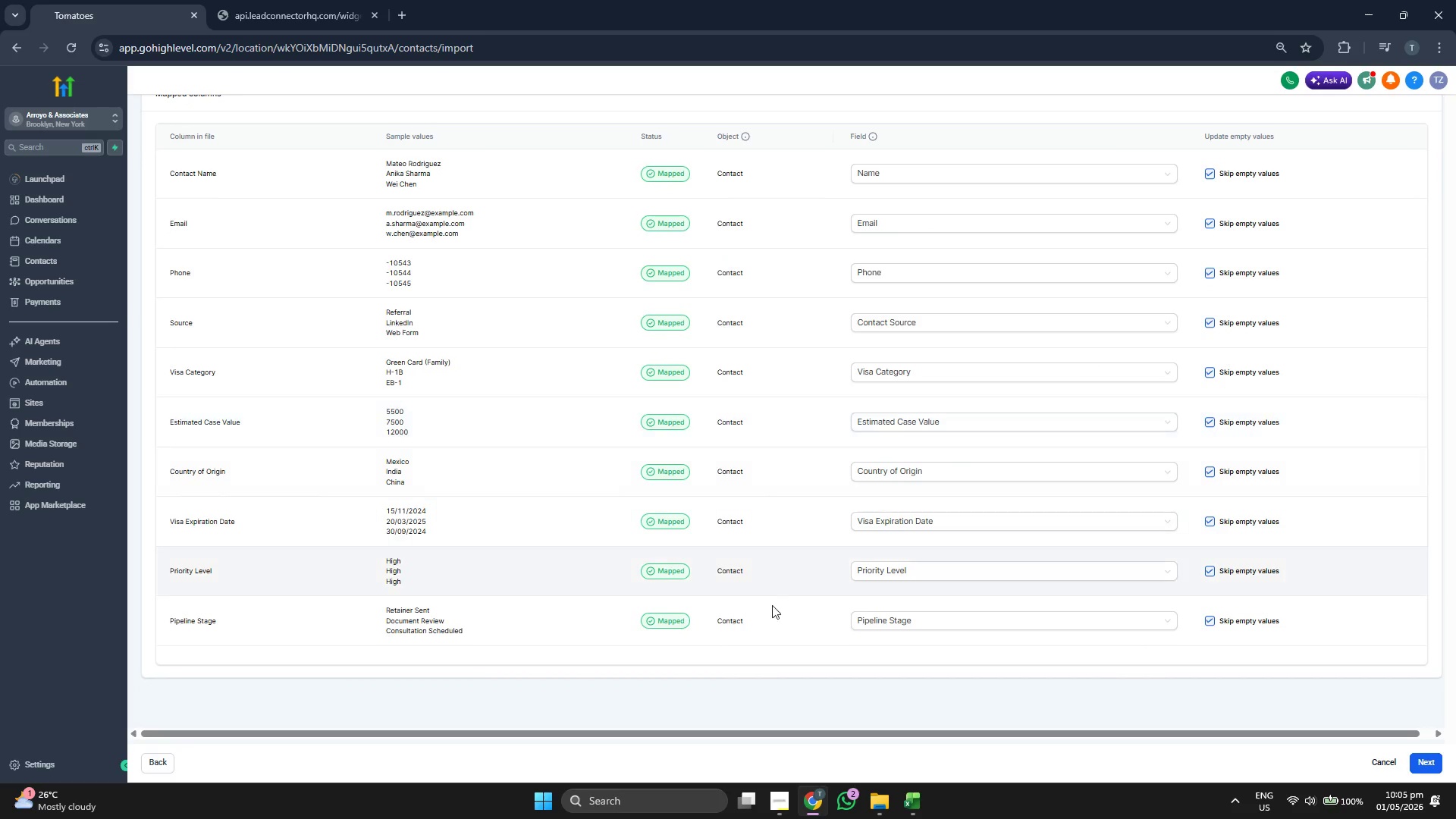 
scroll: coordinate [830, 521], scroll_direction: up, amount: 2.0
 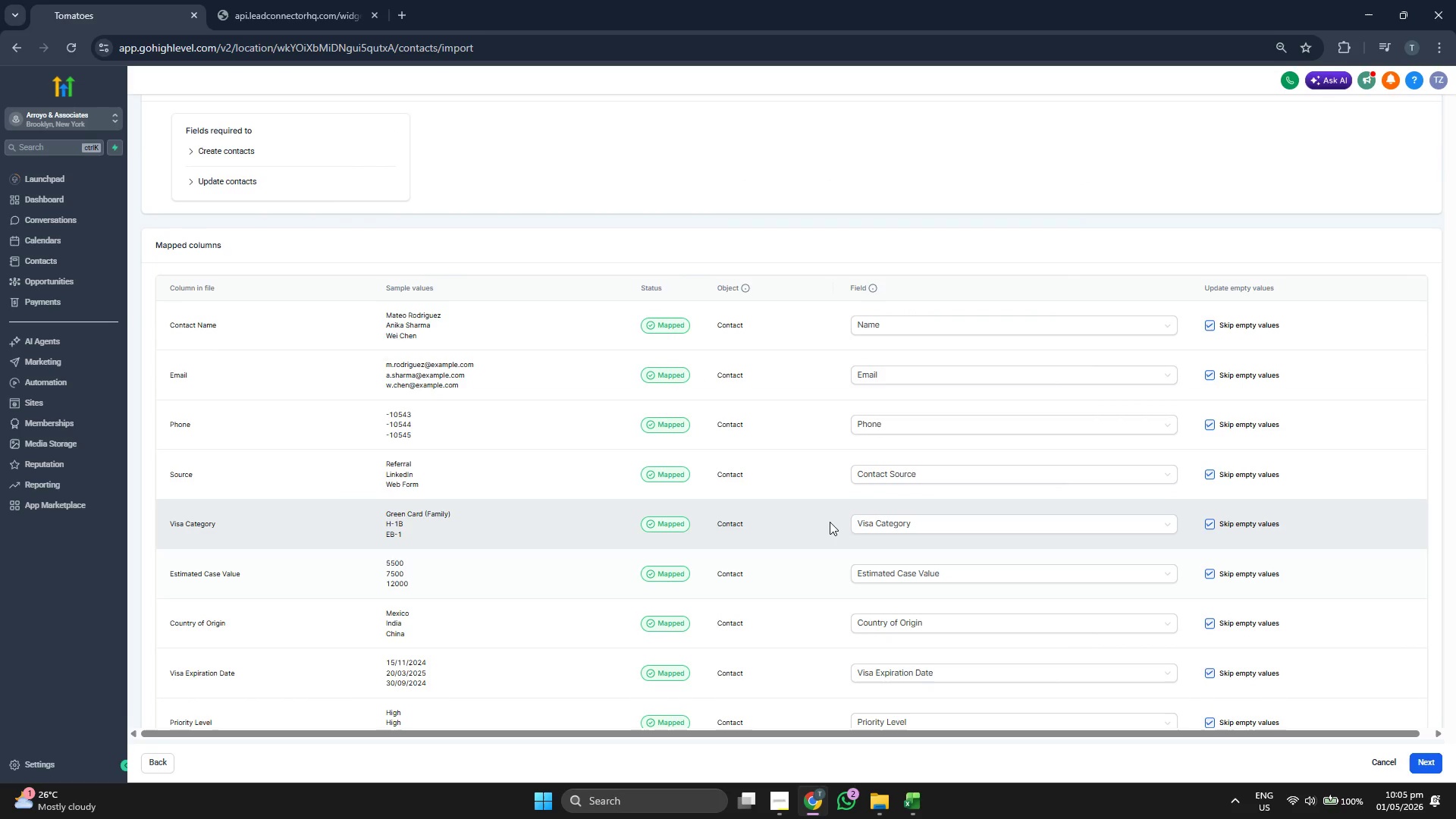 
scroll: coordinate [827, 523], scroll_direction: down, amount: 6.0
 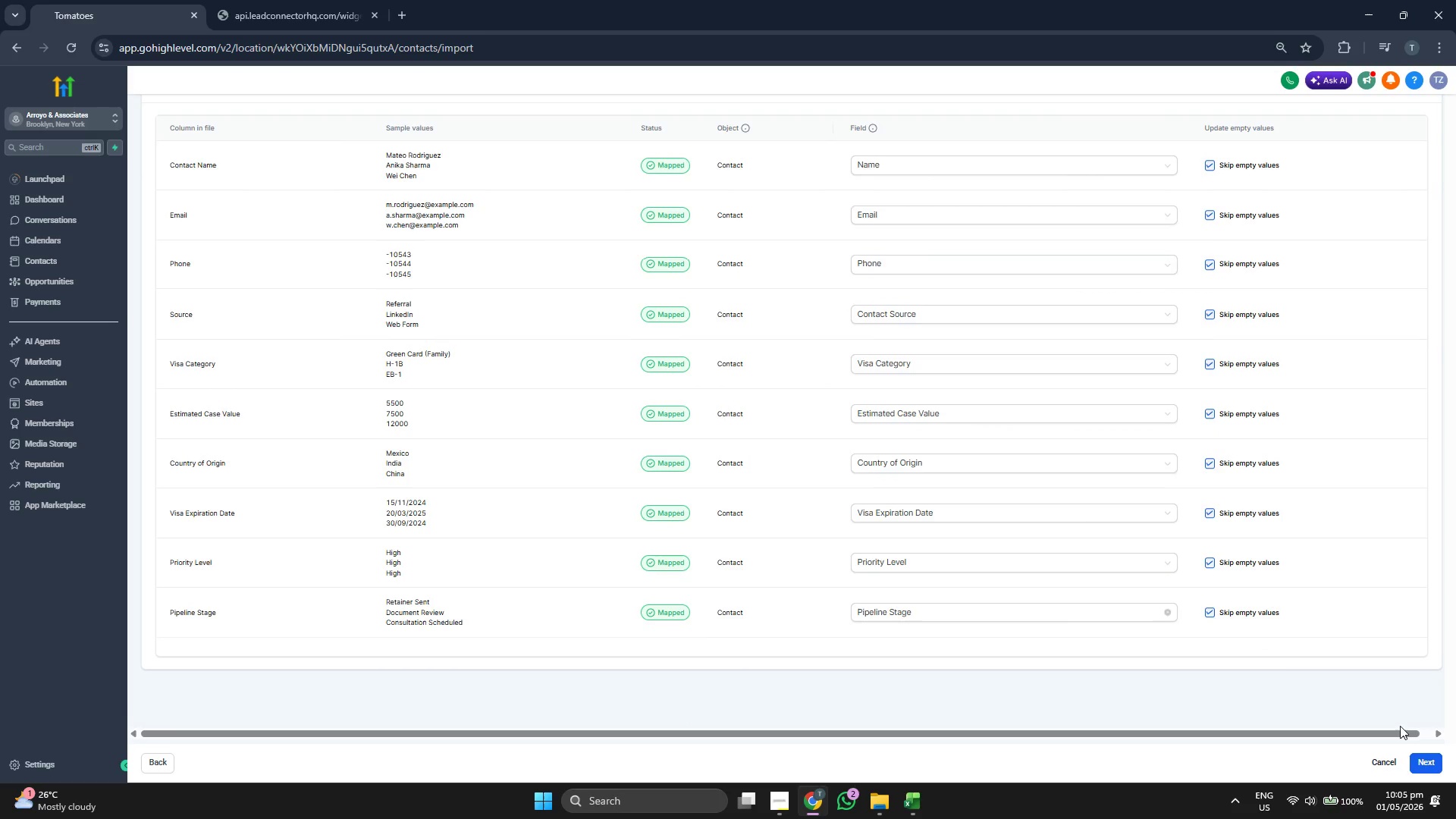 
left_click([1416, 756])
 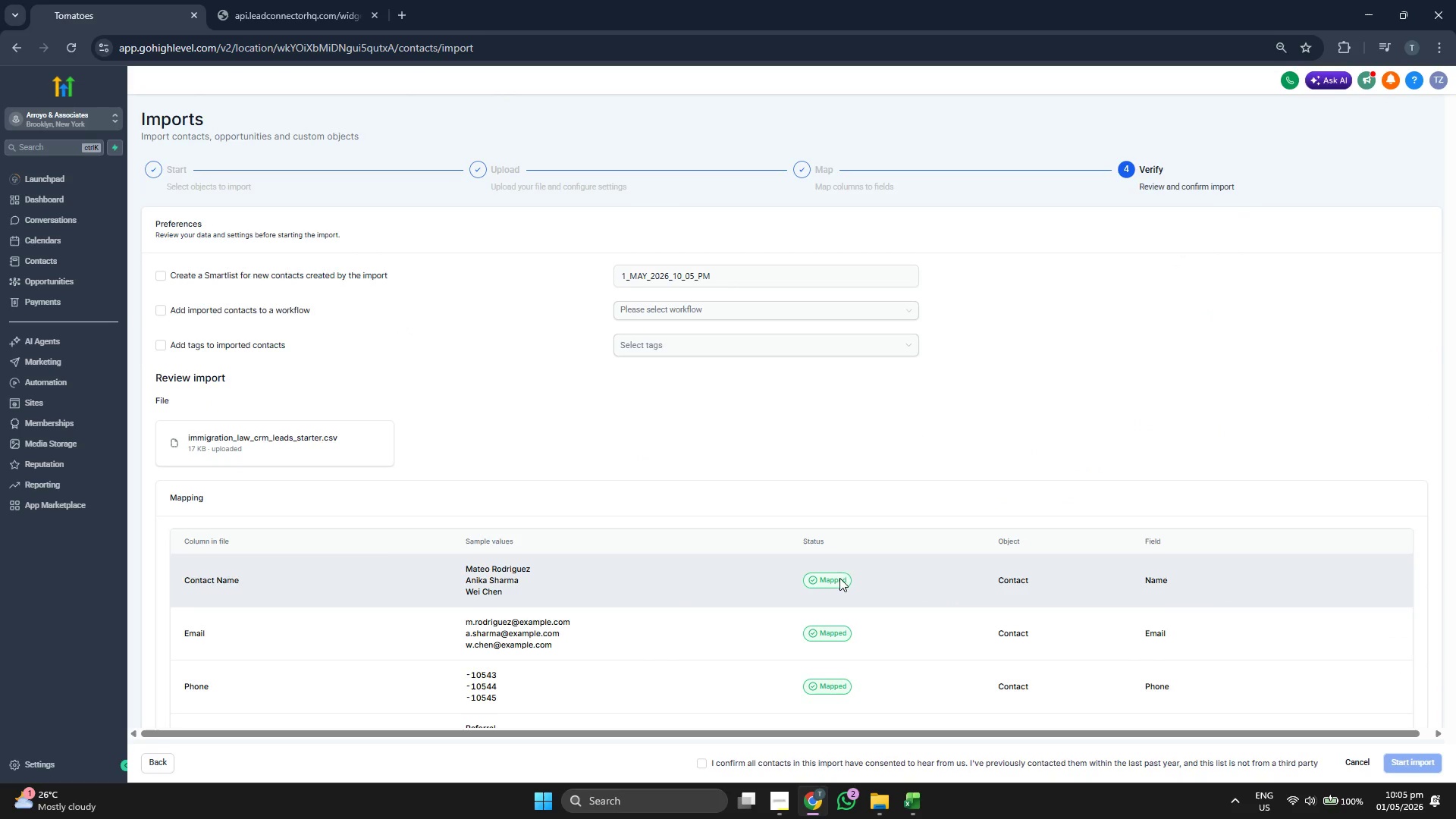 
scroll: coordinate [846, 517], scroll_direction: down, amount: 2.0
 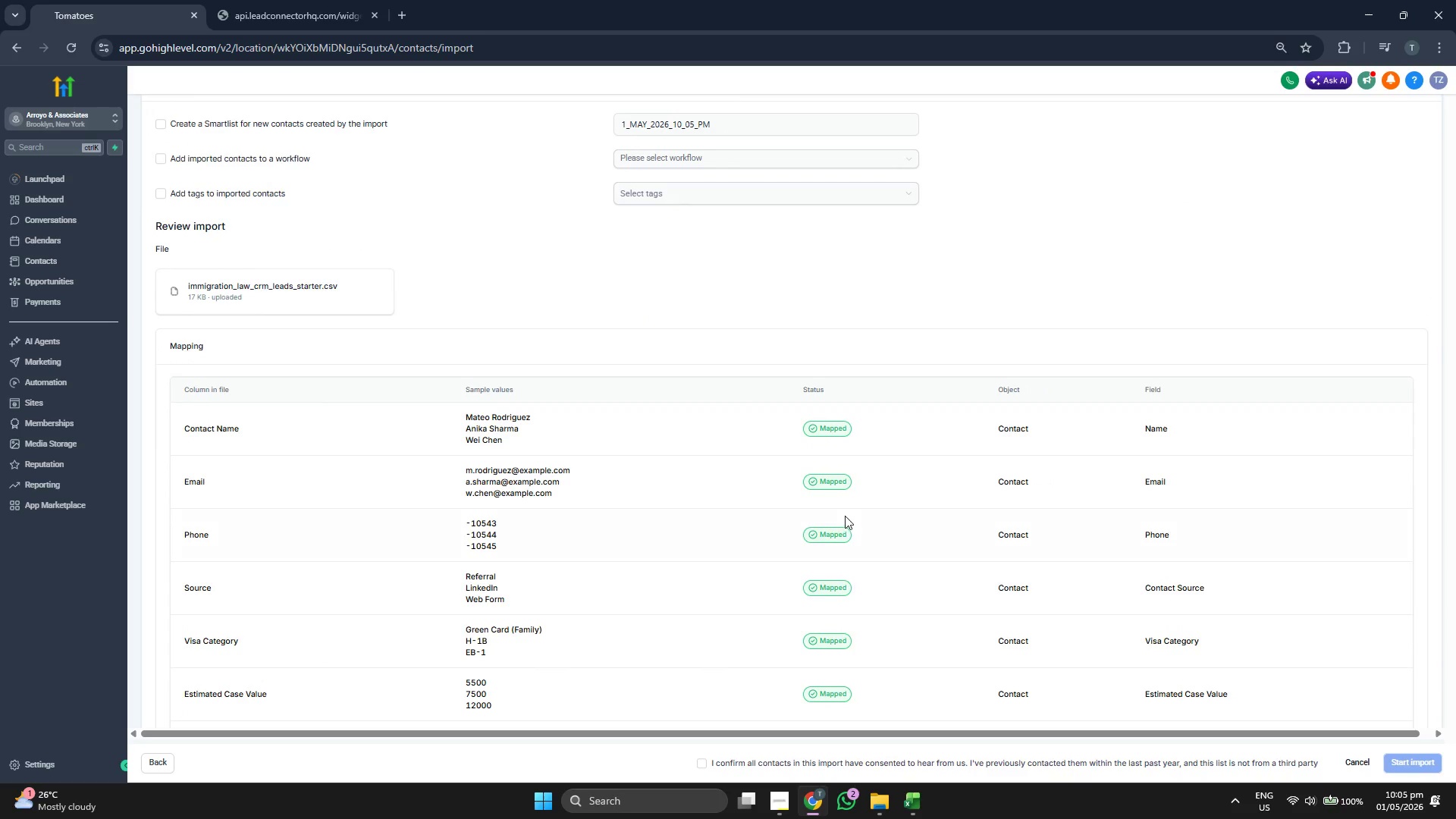 
scroll: coordinate [770, 482], scroll_direction: up, amount: 2.0
 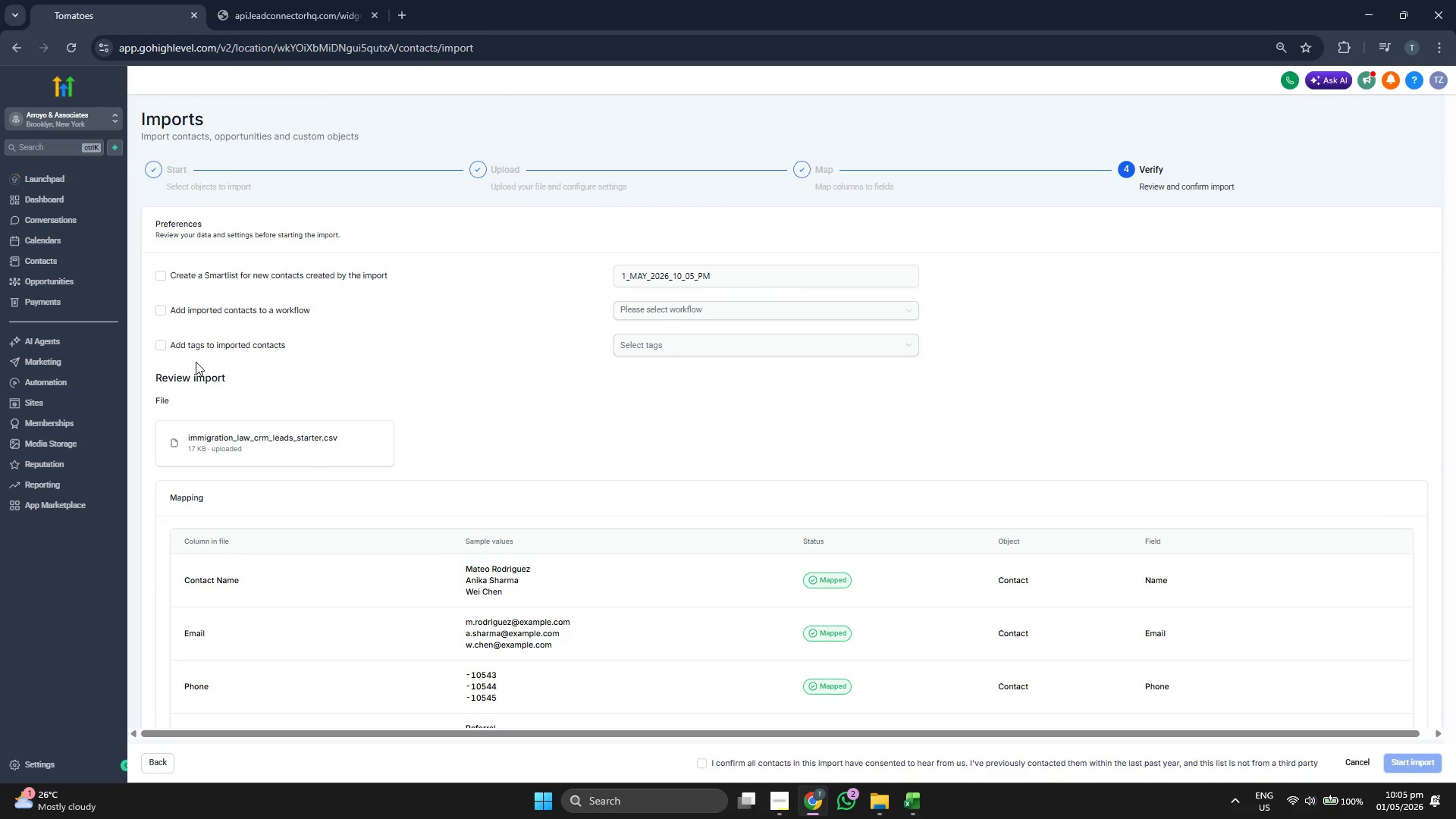 
left_click([161, 344])
 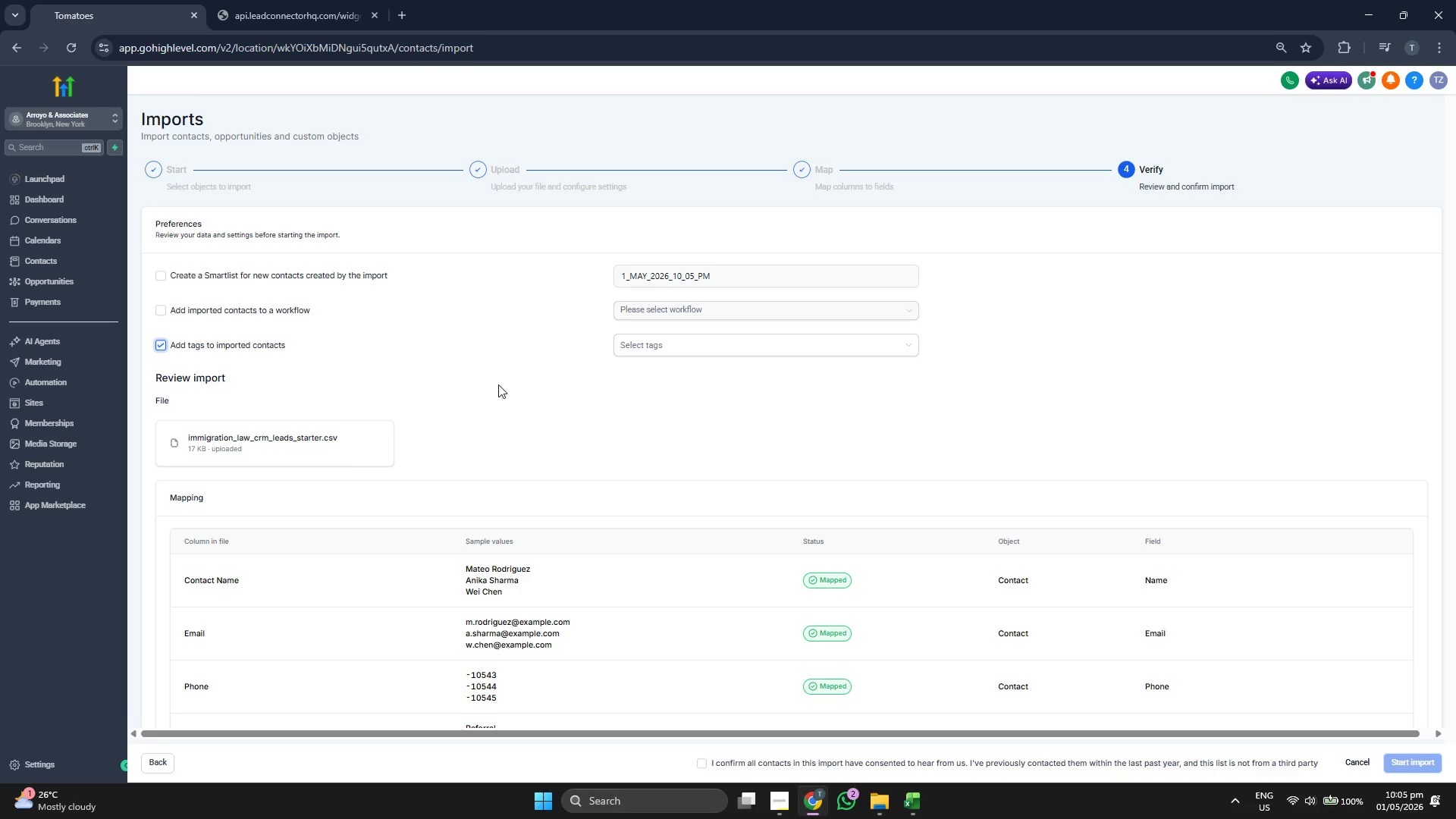 
left_click([672, 348])
 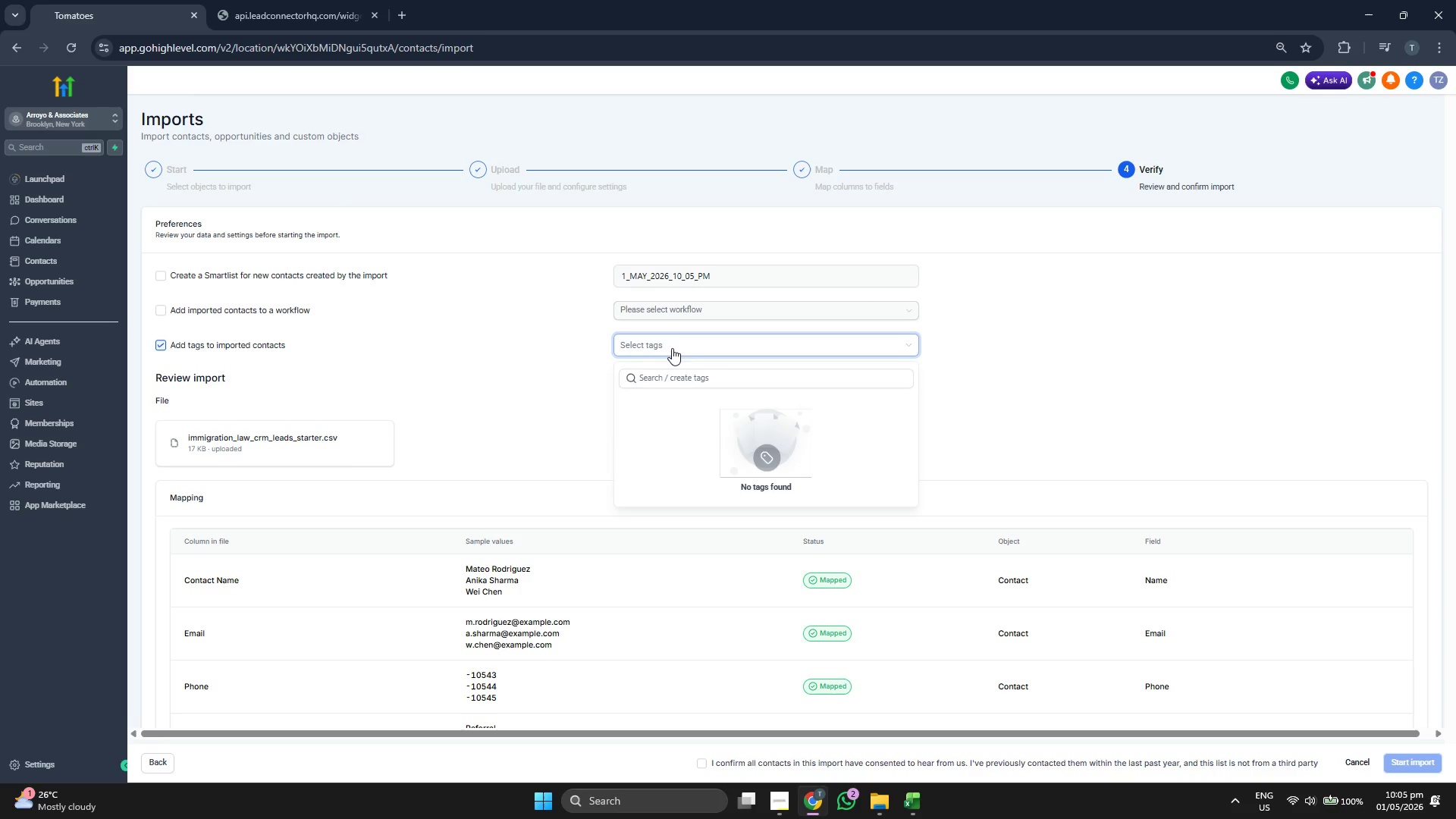 
left_click([522, 372])
 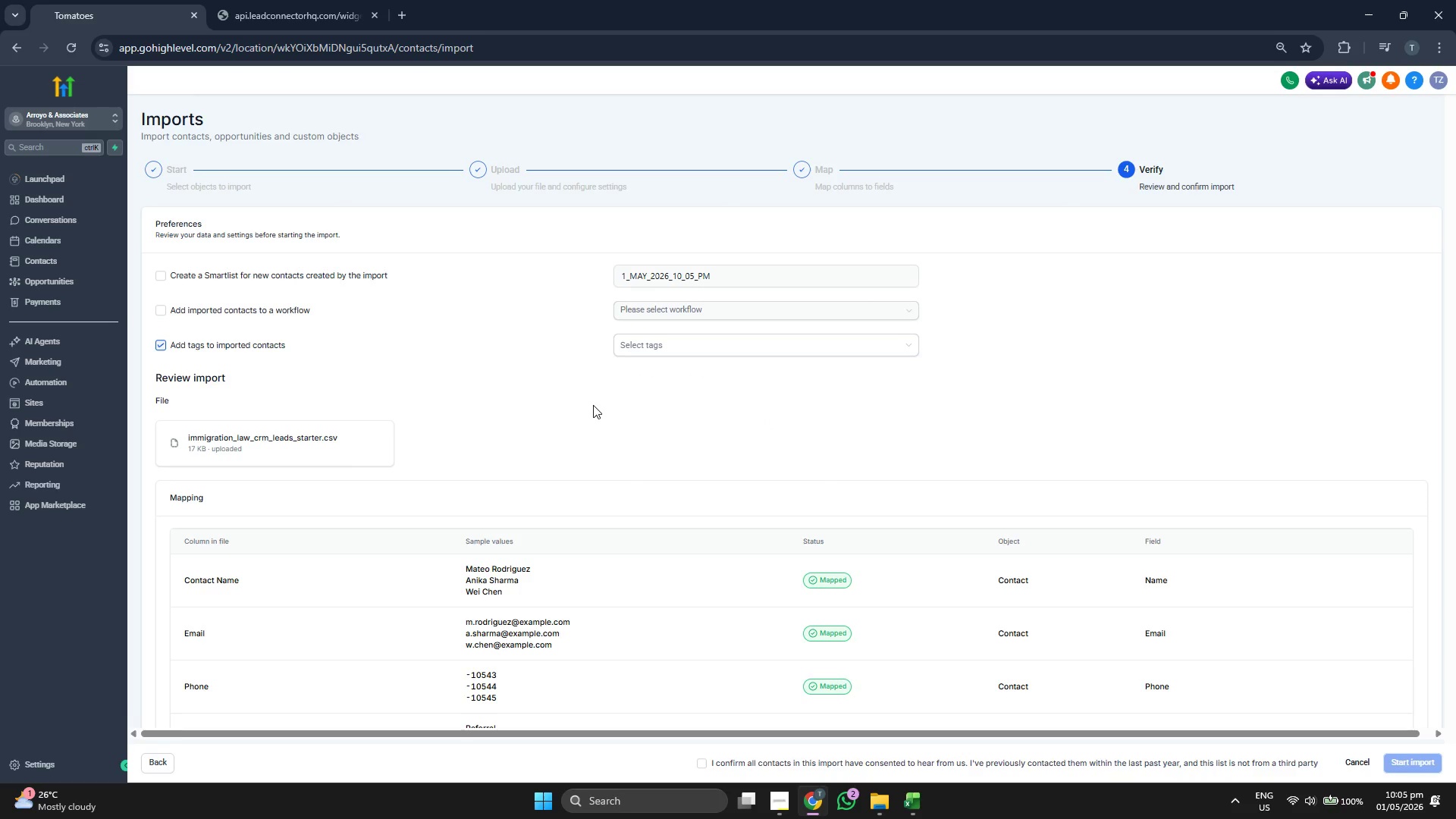 
scroll: coordinate [727, 454], scroll_direction: down, amount: 3.0
 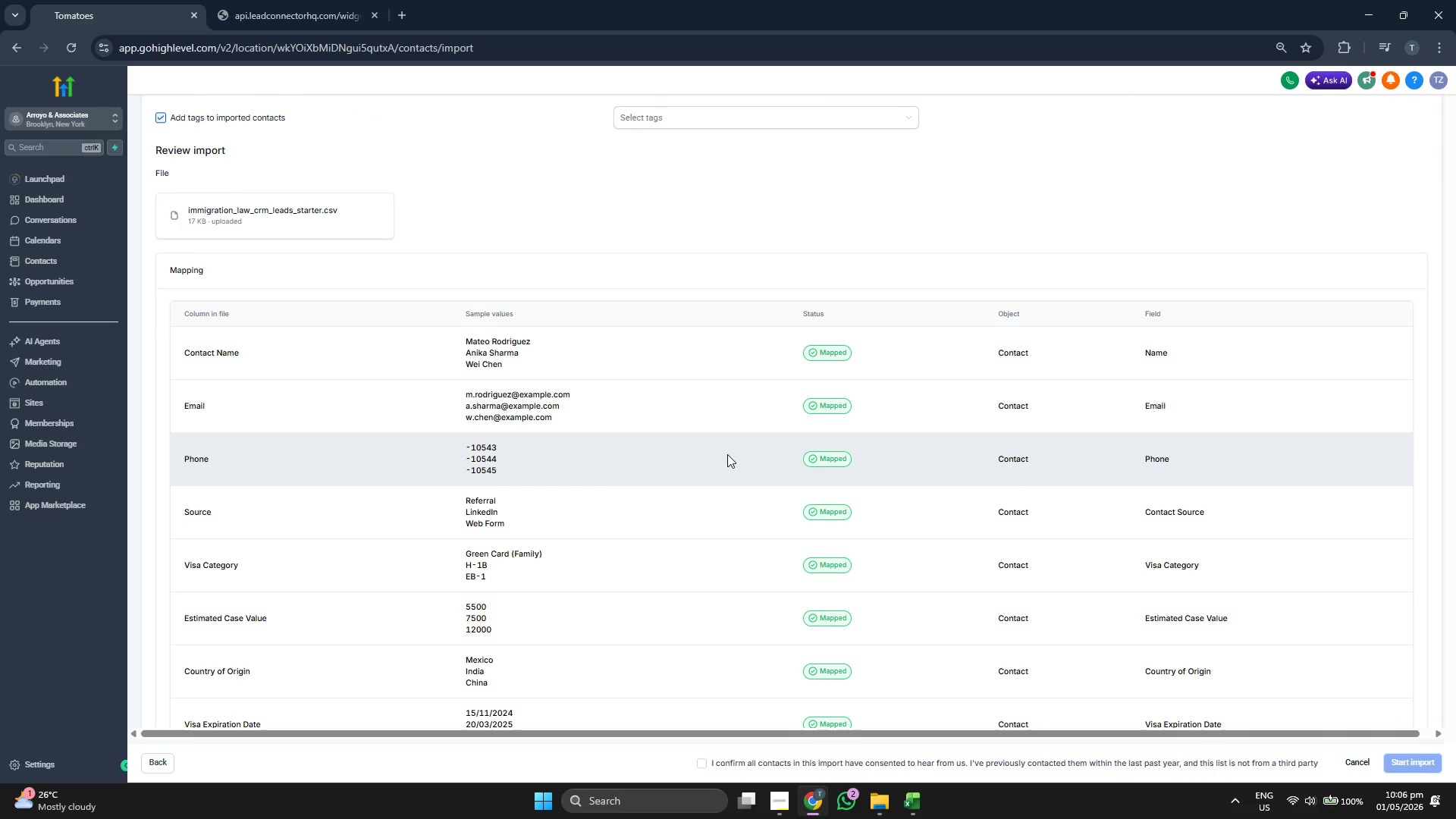 
scroll: coordinate [727, 454], scroll_direction: up, amount: 2.0
 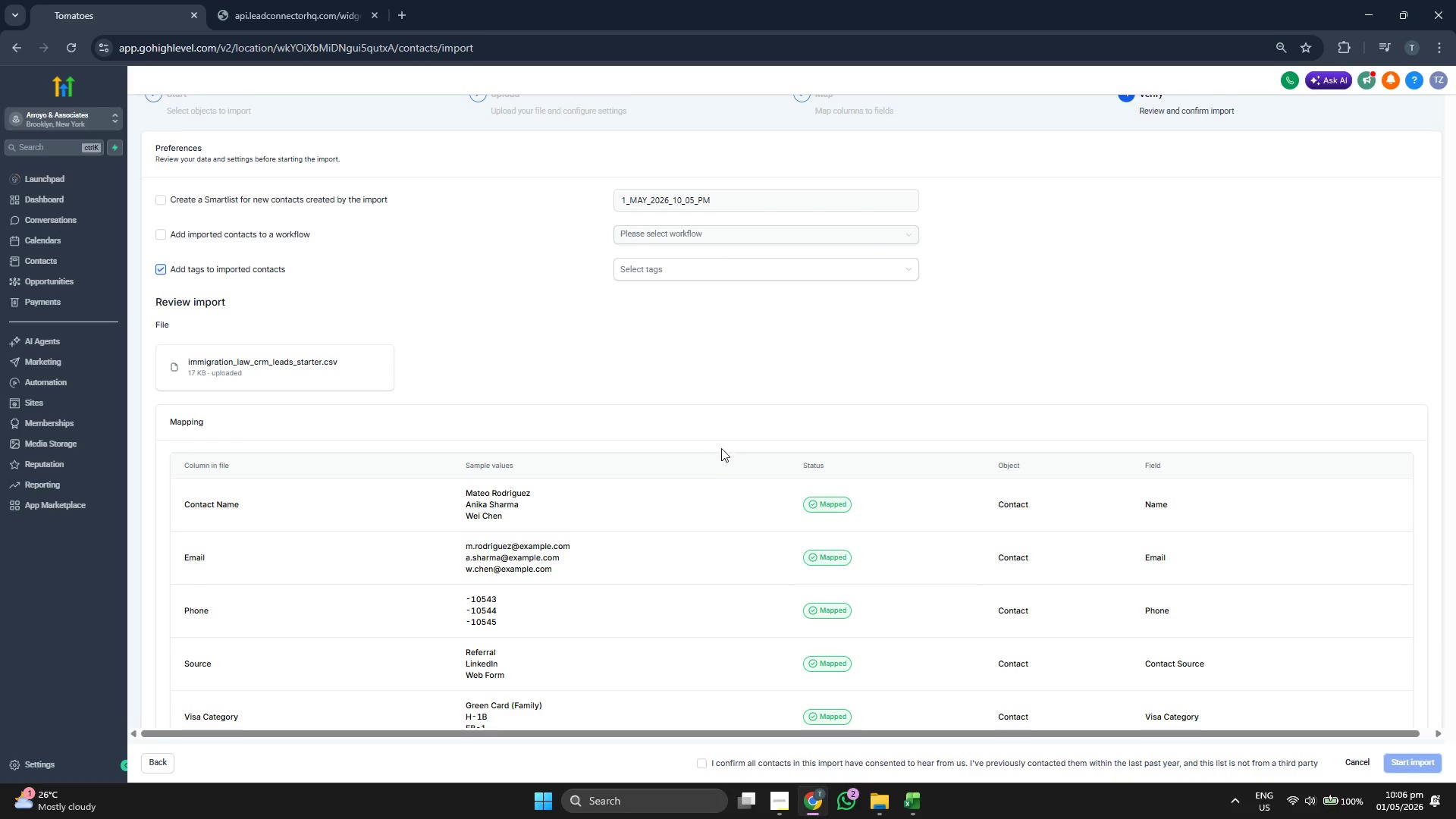 
scroll: coordinate [712, 460], scroll_direction: down, amount: 4.0
 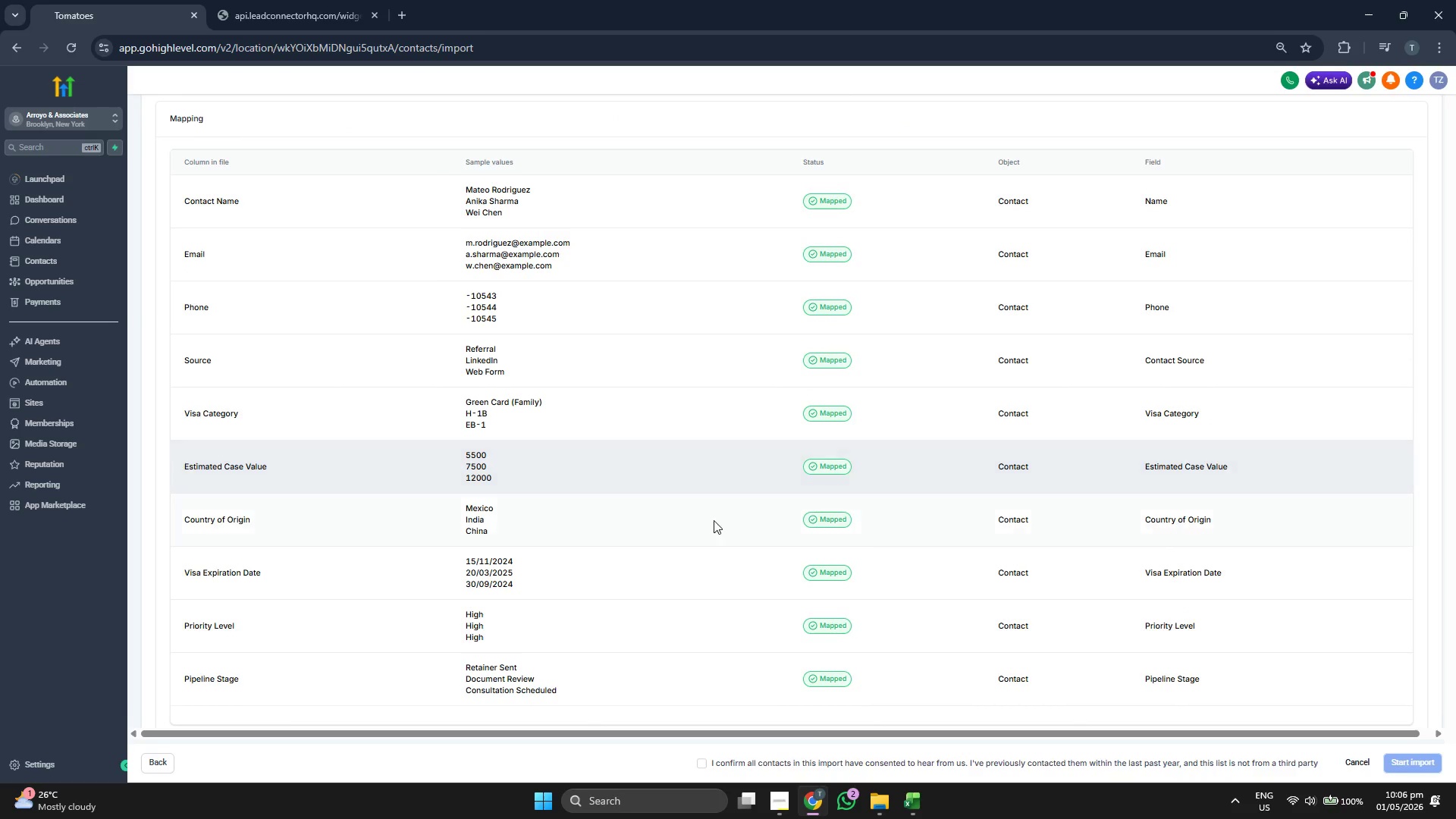 
scroll: coordinate [714, 522], scroll_direction: up, amount: 1.0
 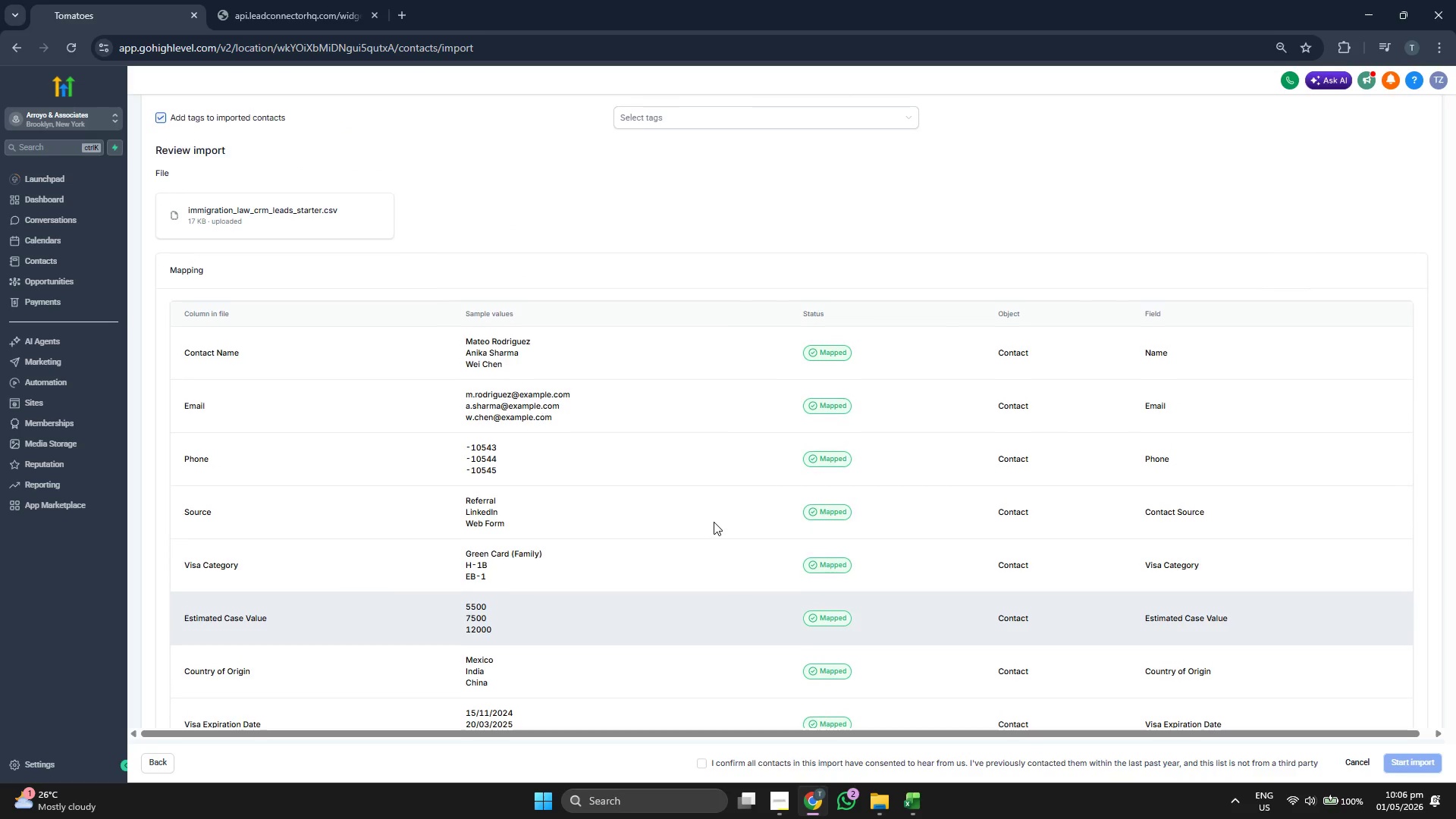 
scroll: coordinate [714, 522], scroll_direction: down, amount: 5.0
 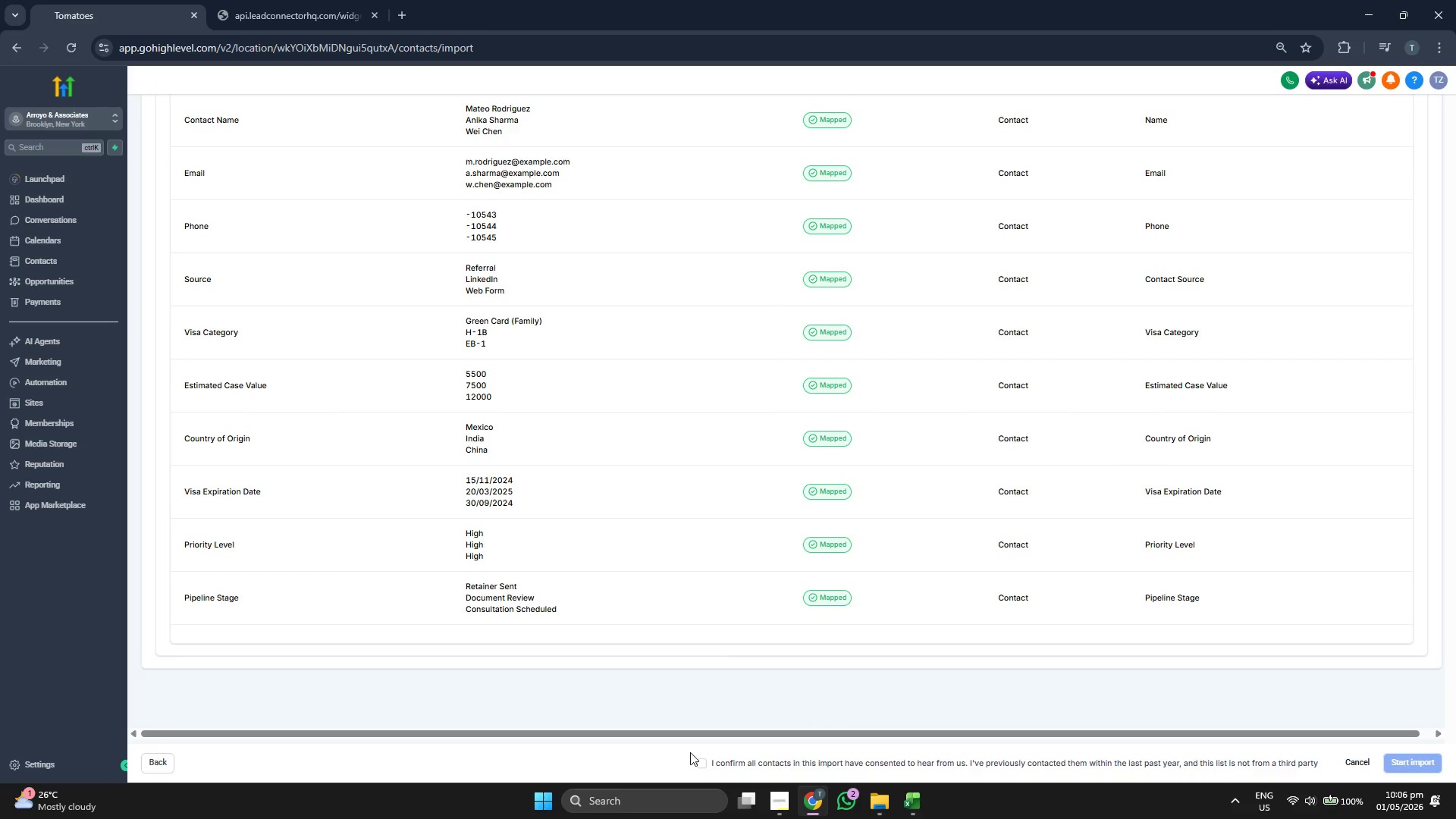 
left_click([701, 767])
 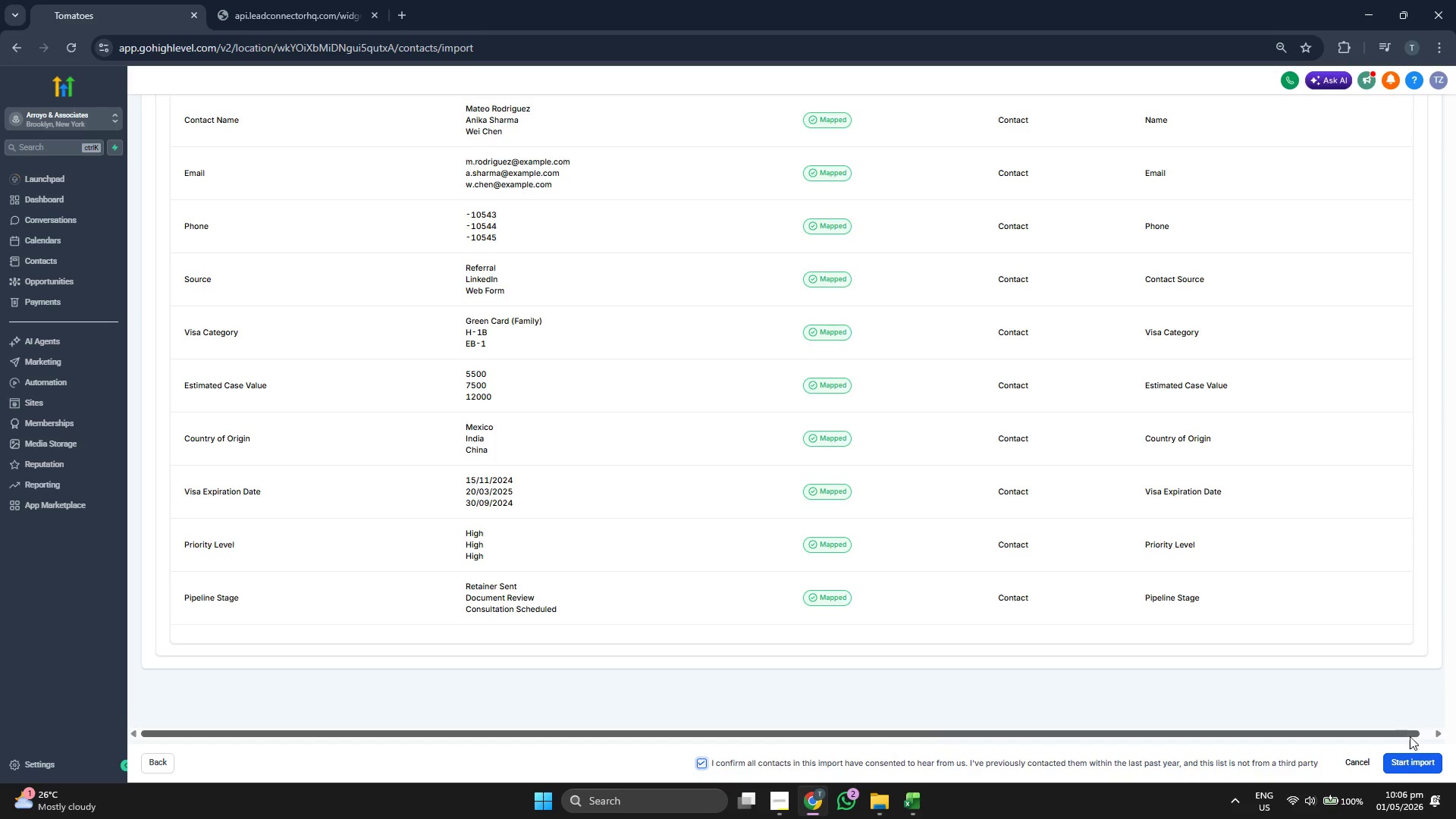 
left_click([1409, 764])
 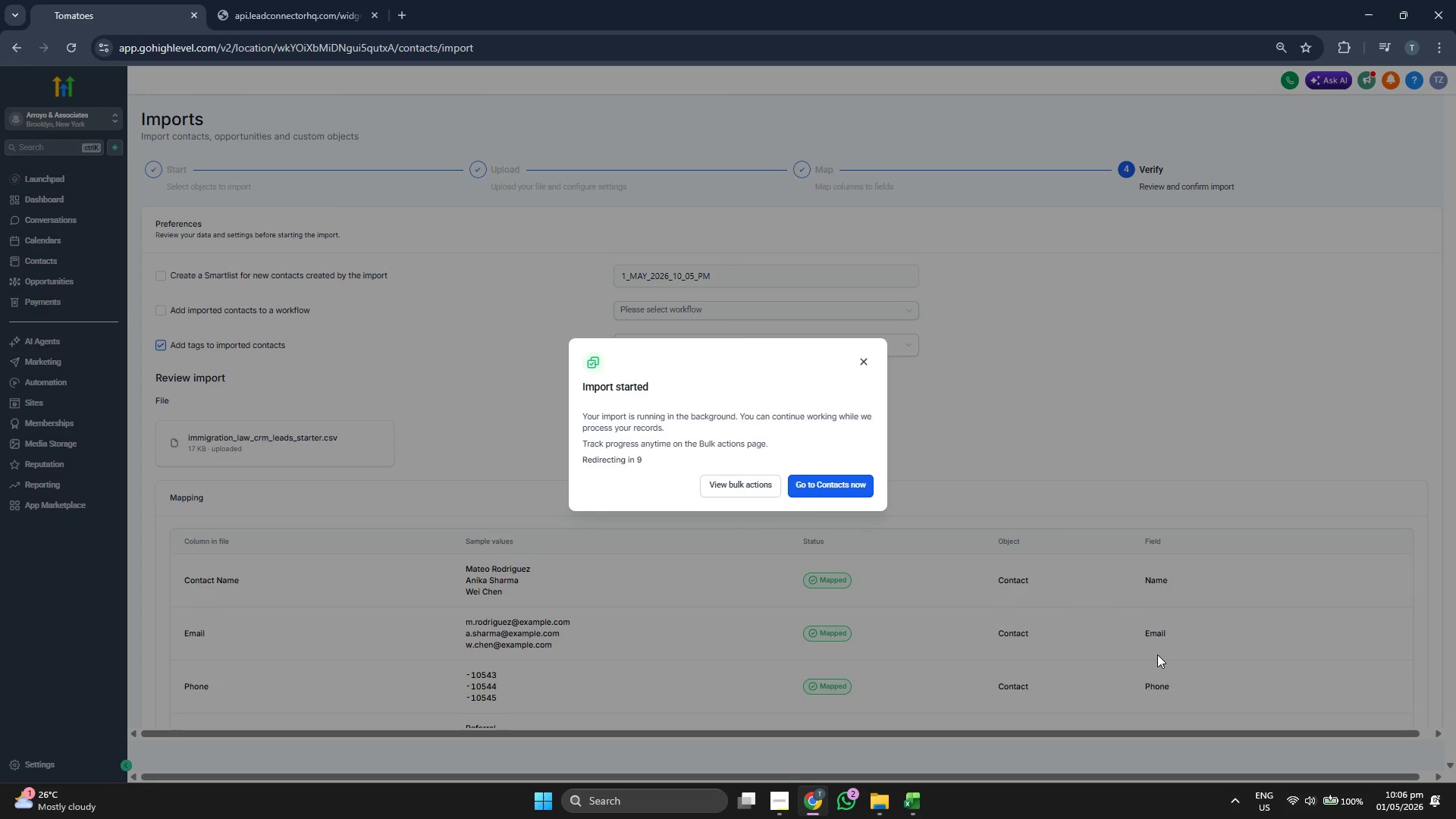 
left_click([817, 487])
 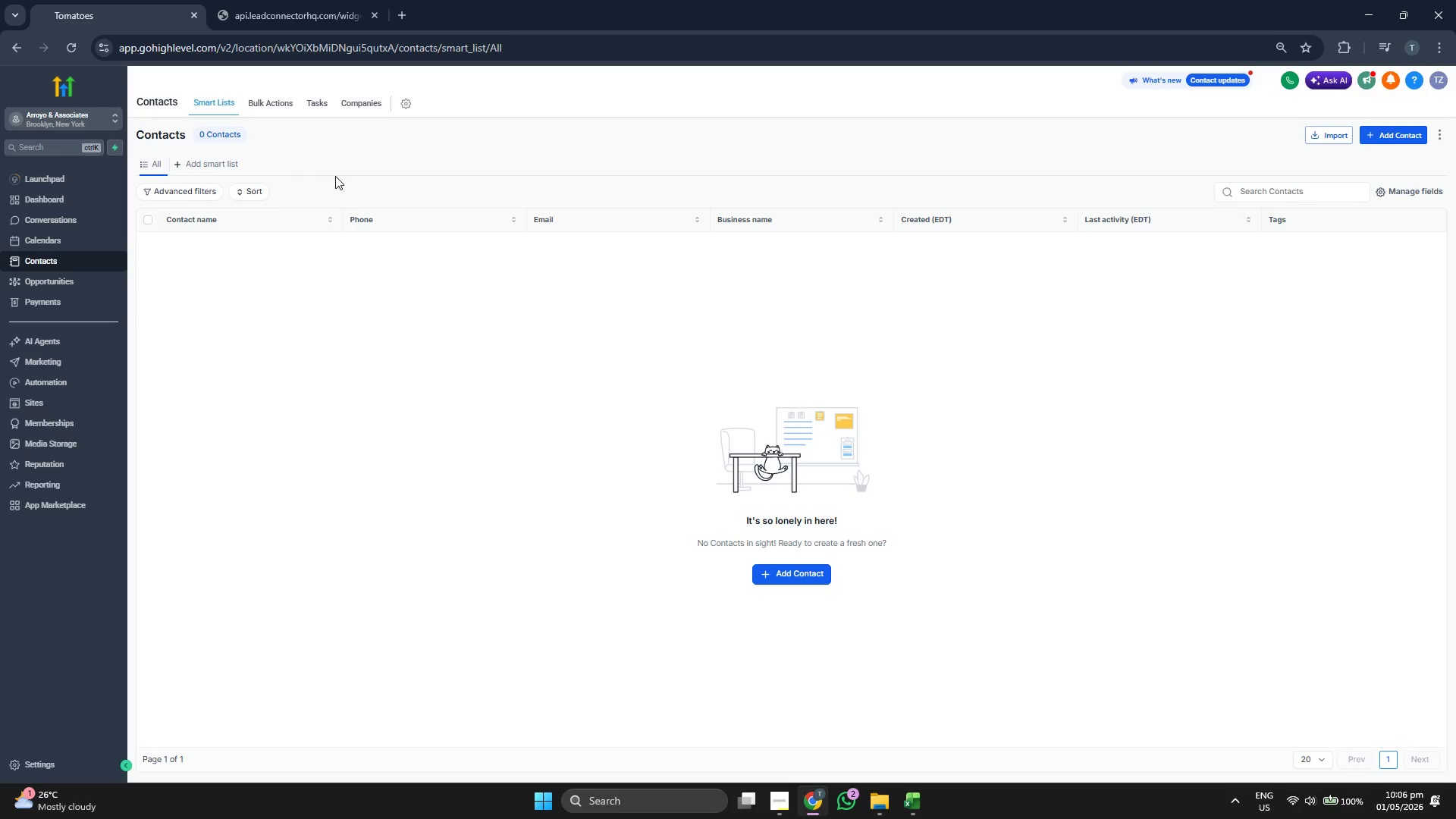 
wait(7.25)
 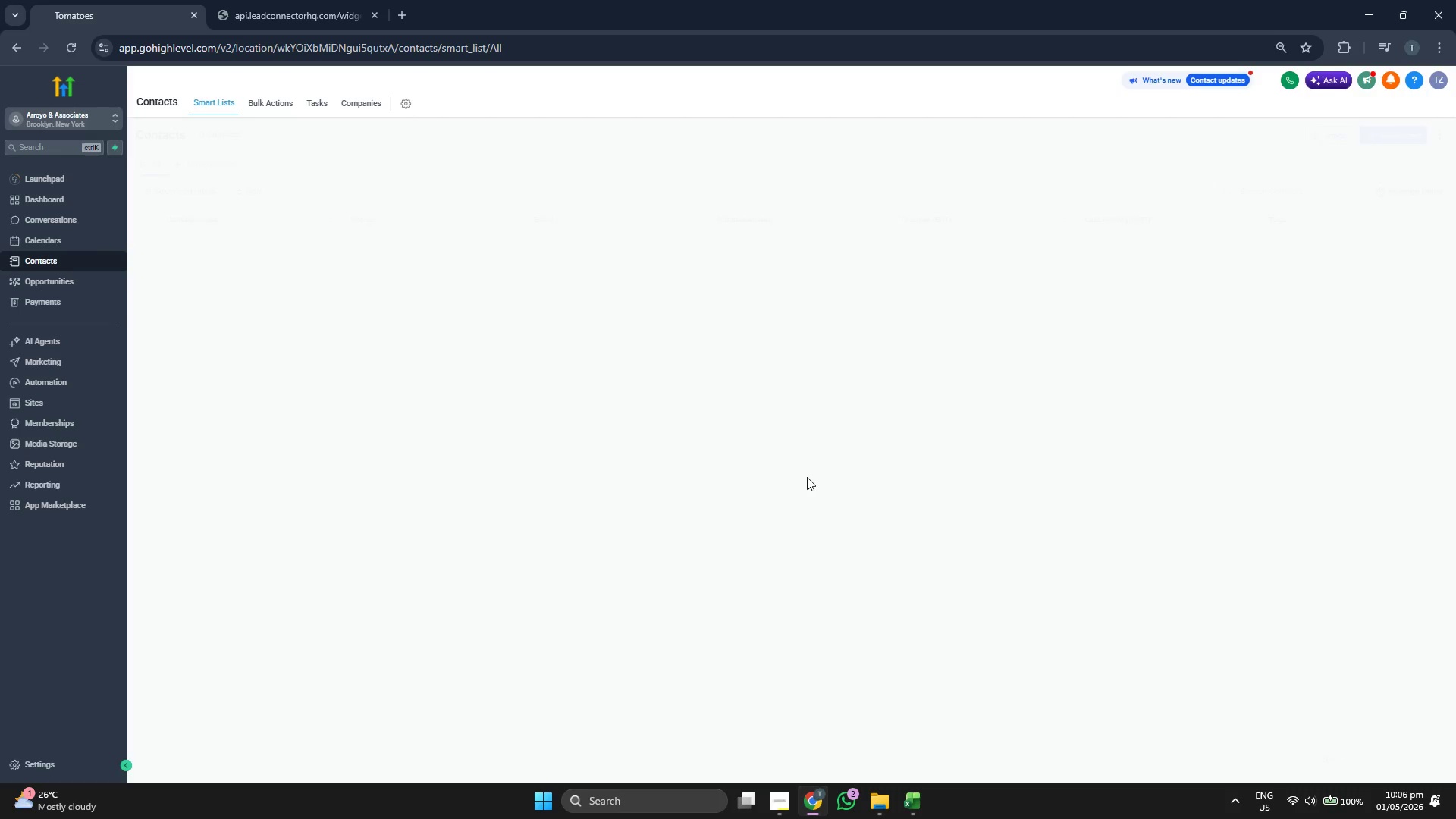 
left_click([281, 104])
 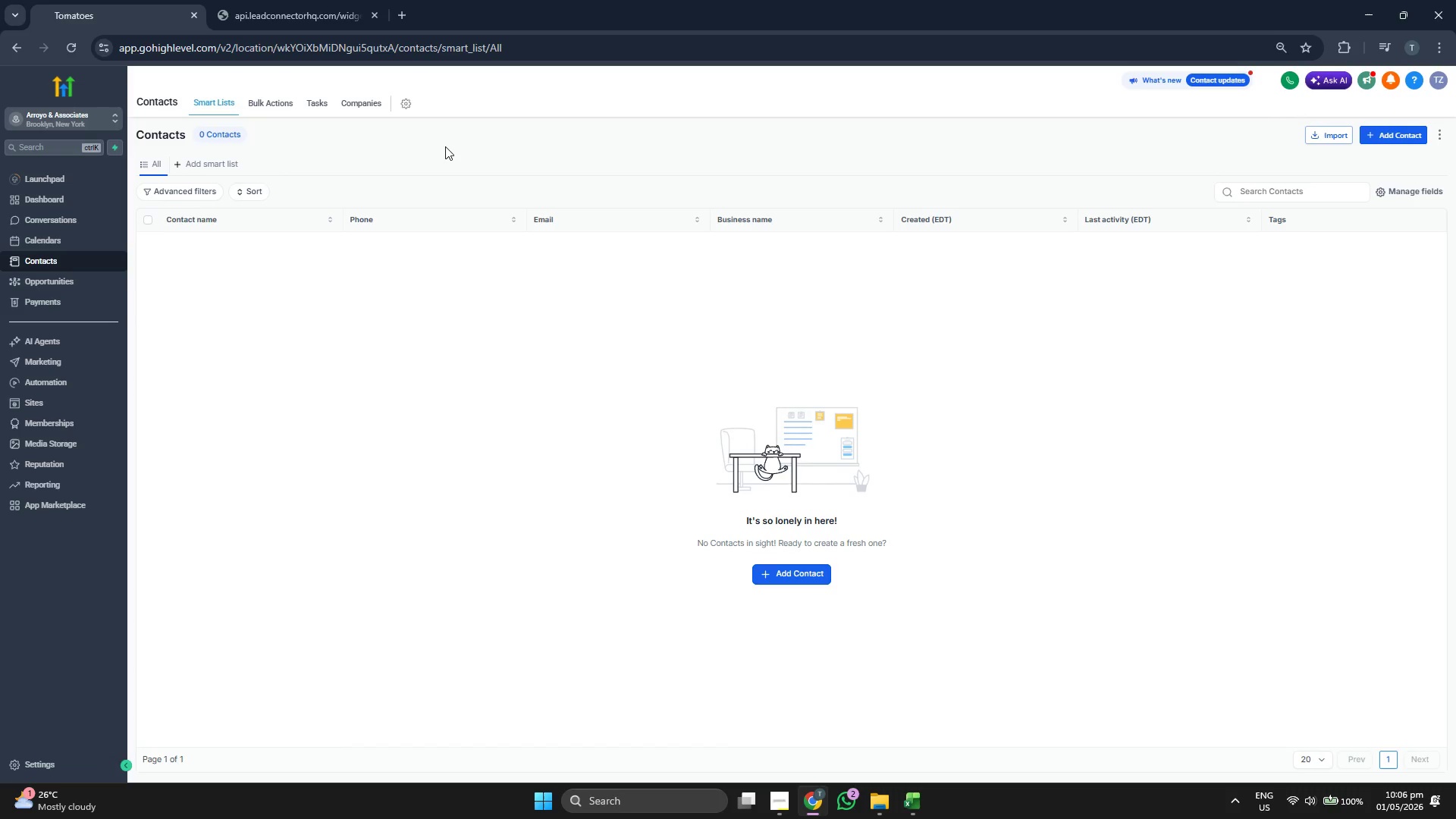 
wait(10.41)
 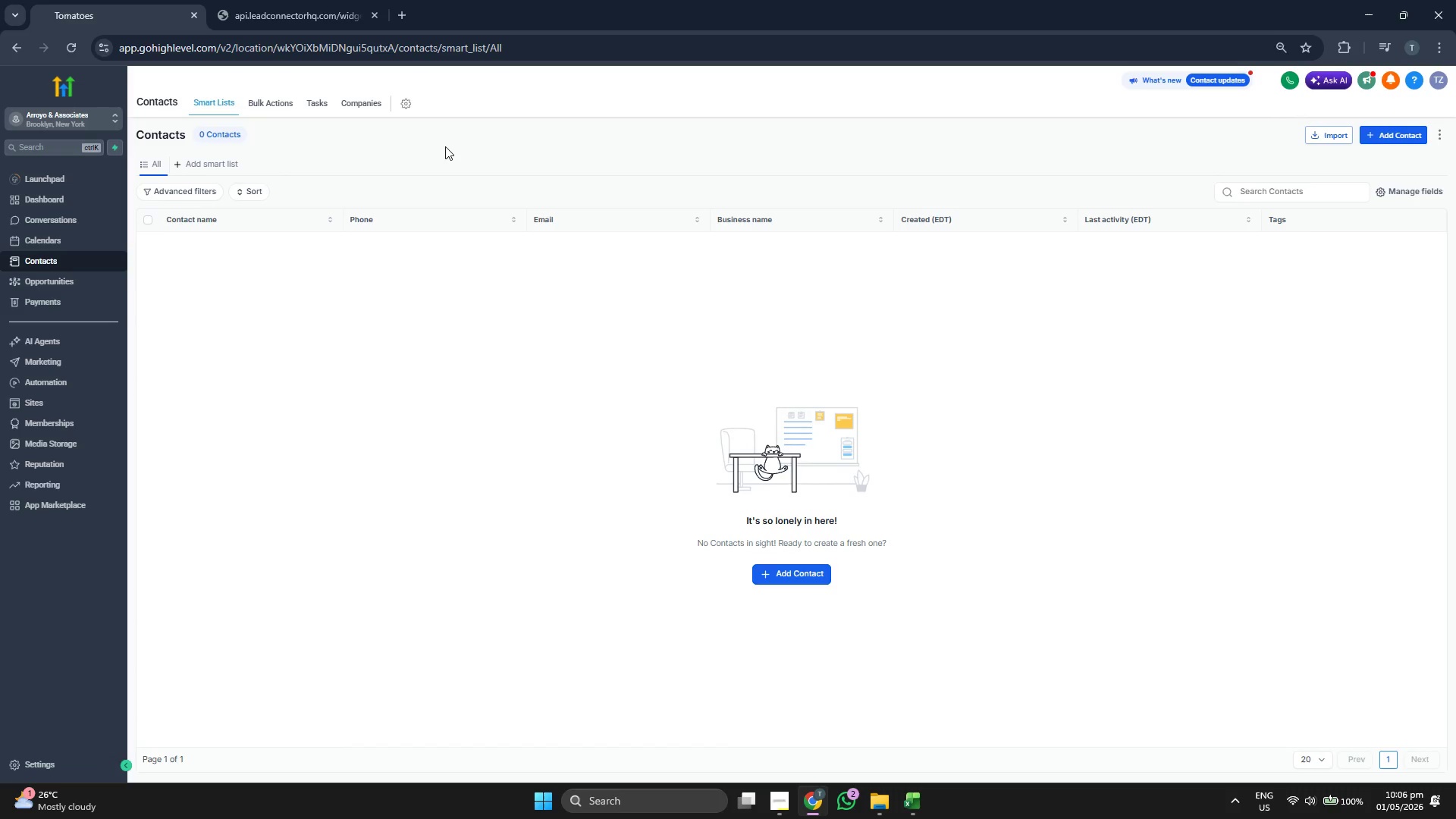 
left_click([283, 103])
 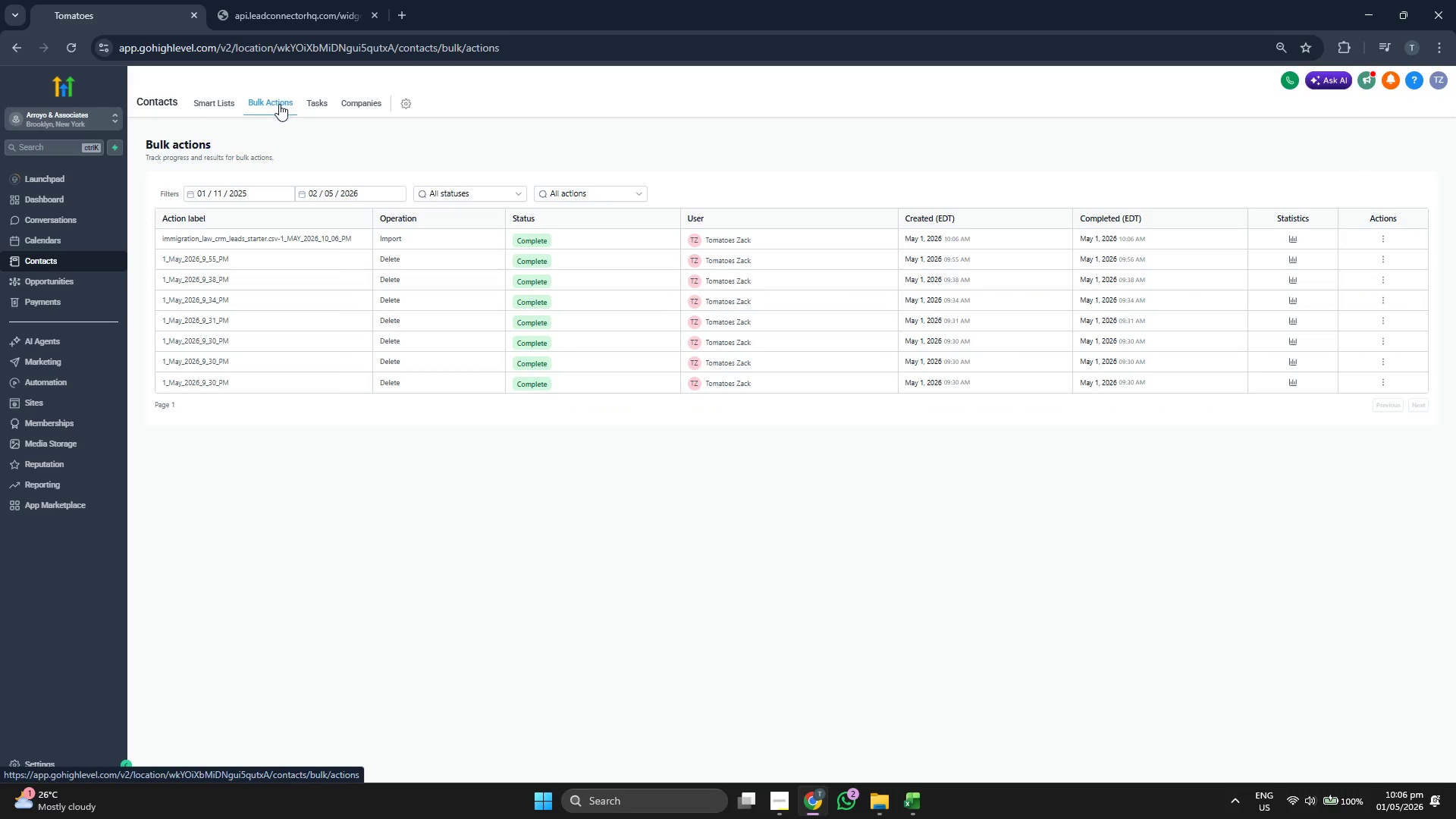 
left_click([234, 103])
 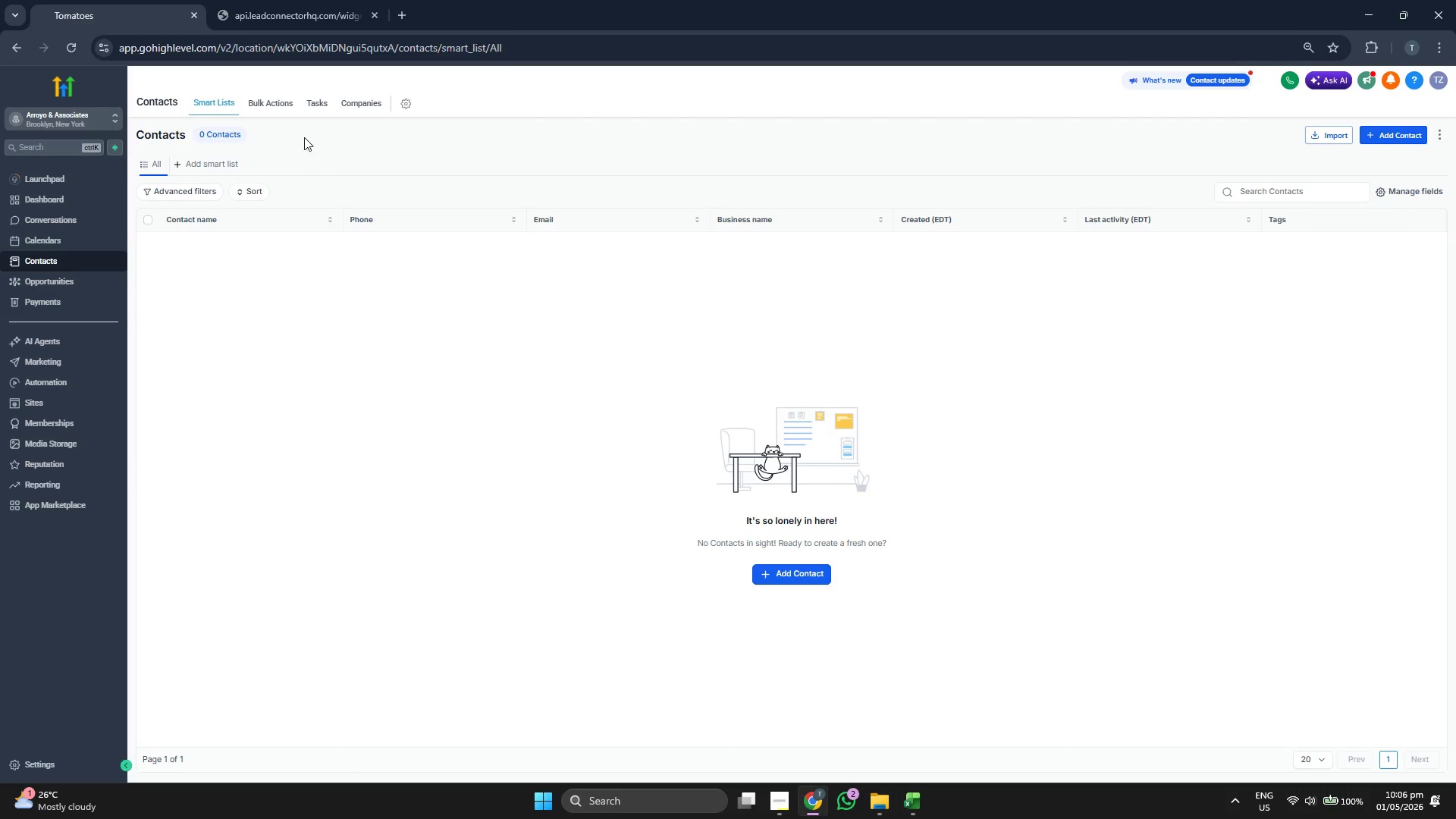 
wait(6.02)
 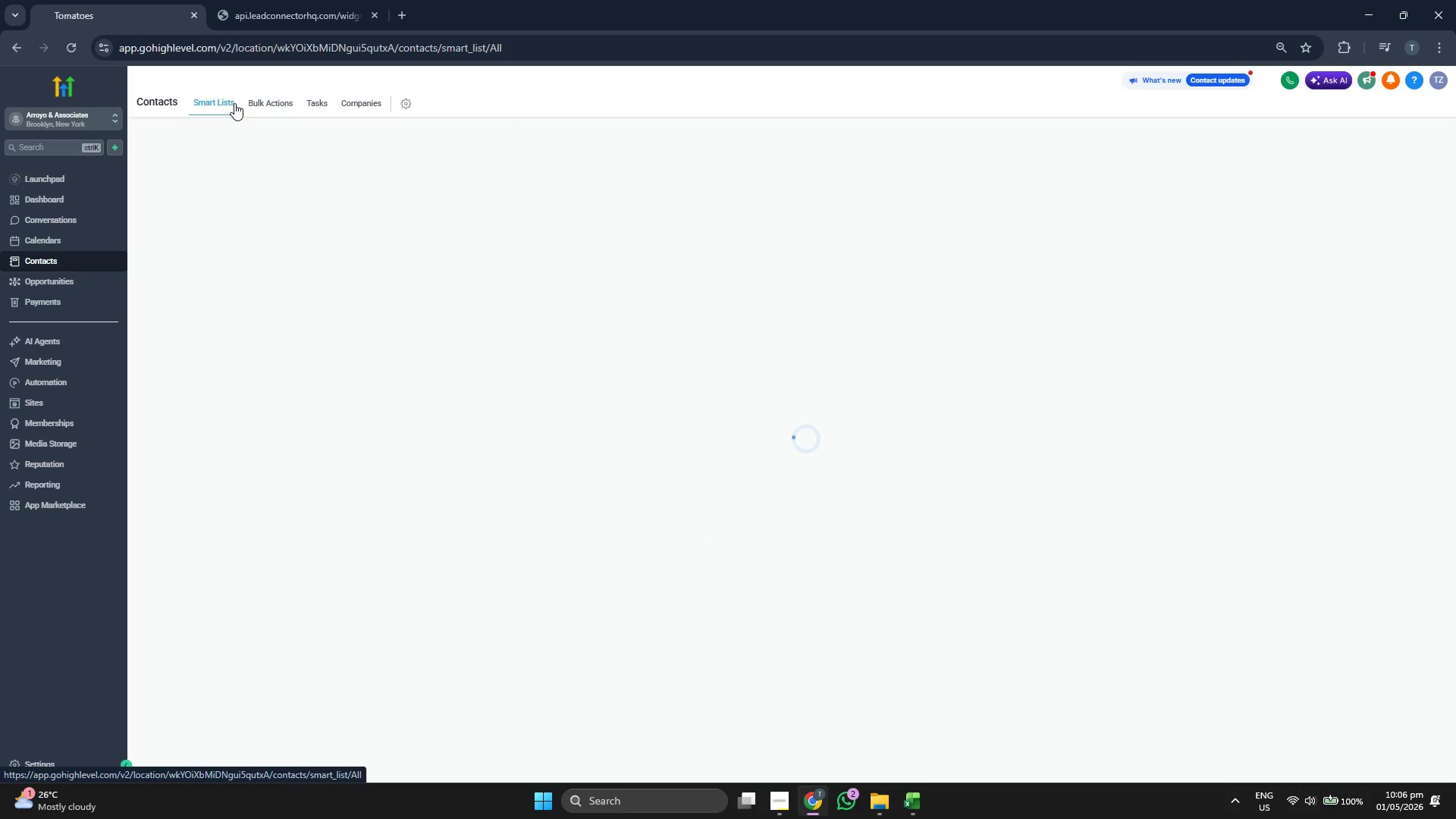 
left_click([281, 105])
 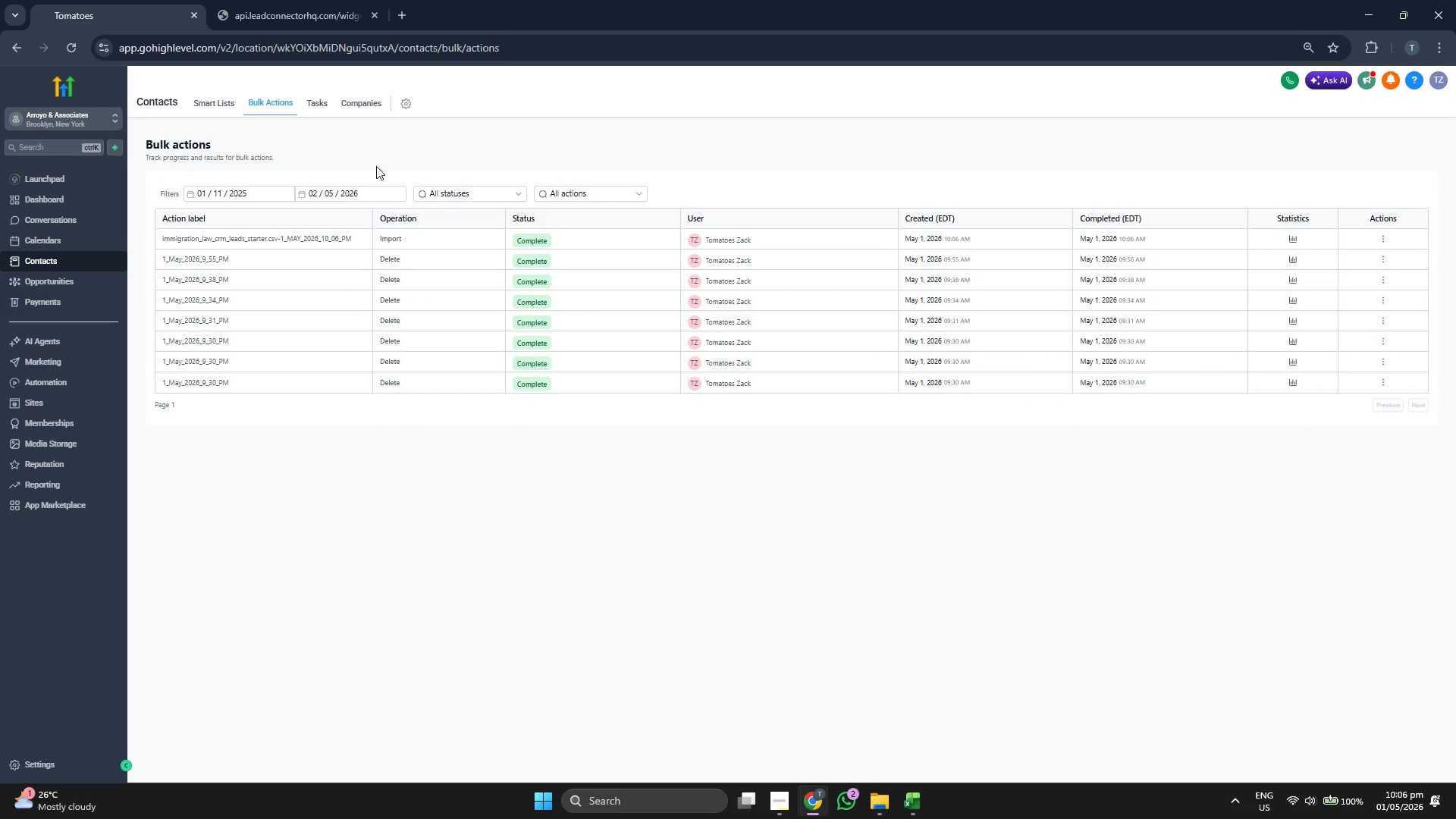 
double_click([234, 113])
 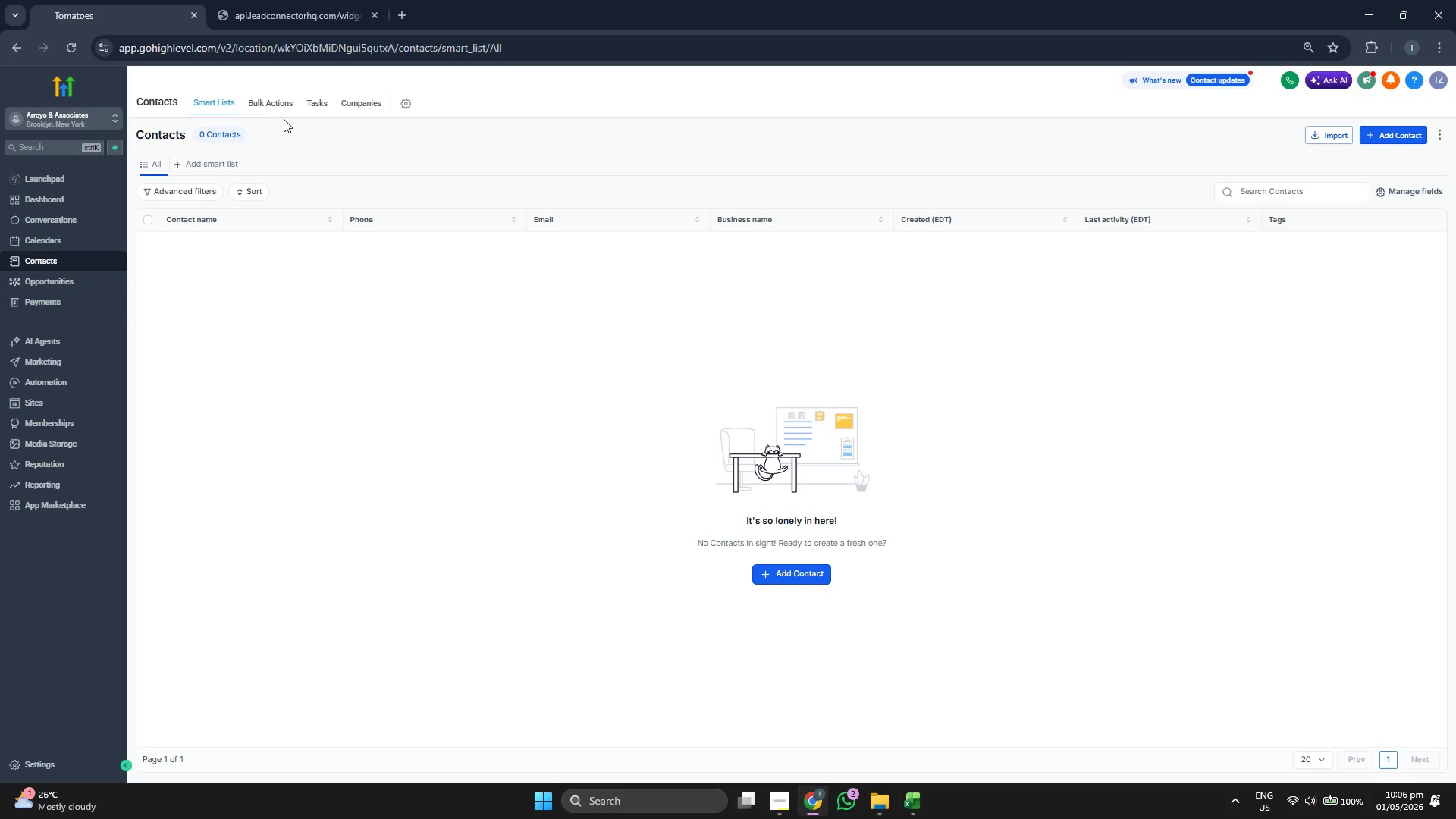 
wait(13.0)
 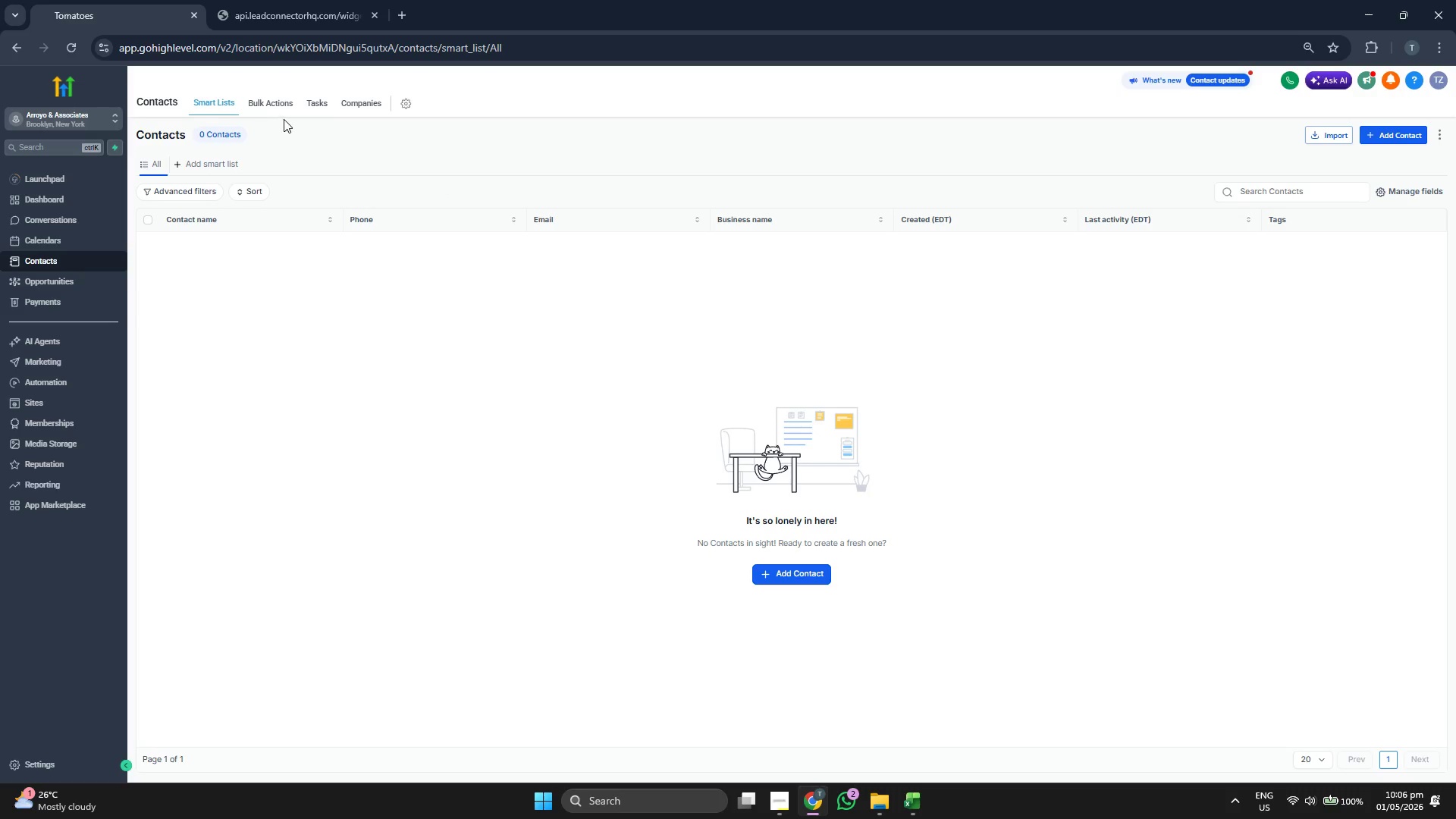 
left_click([256, 101])
 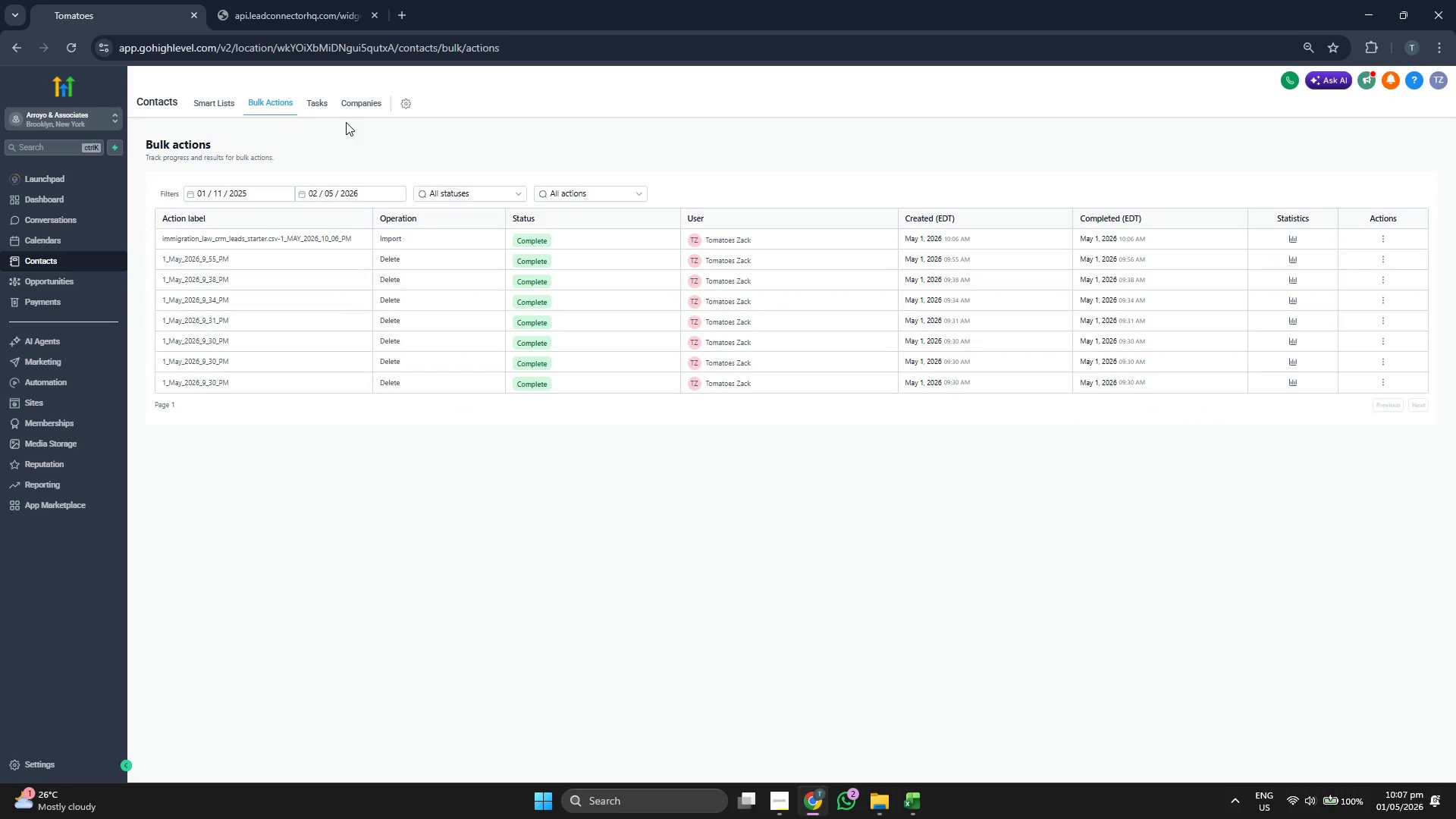 
wait(5.41)
 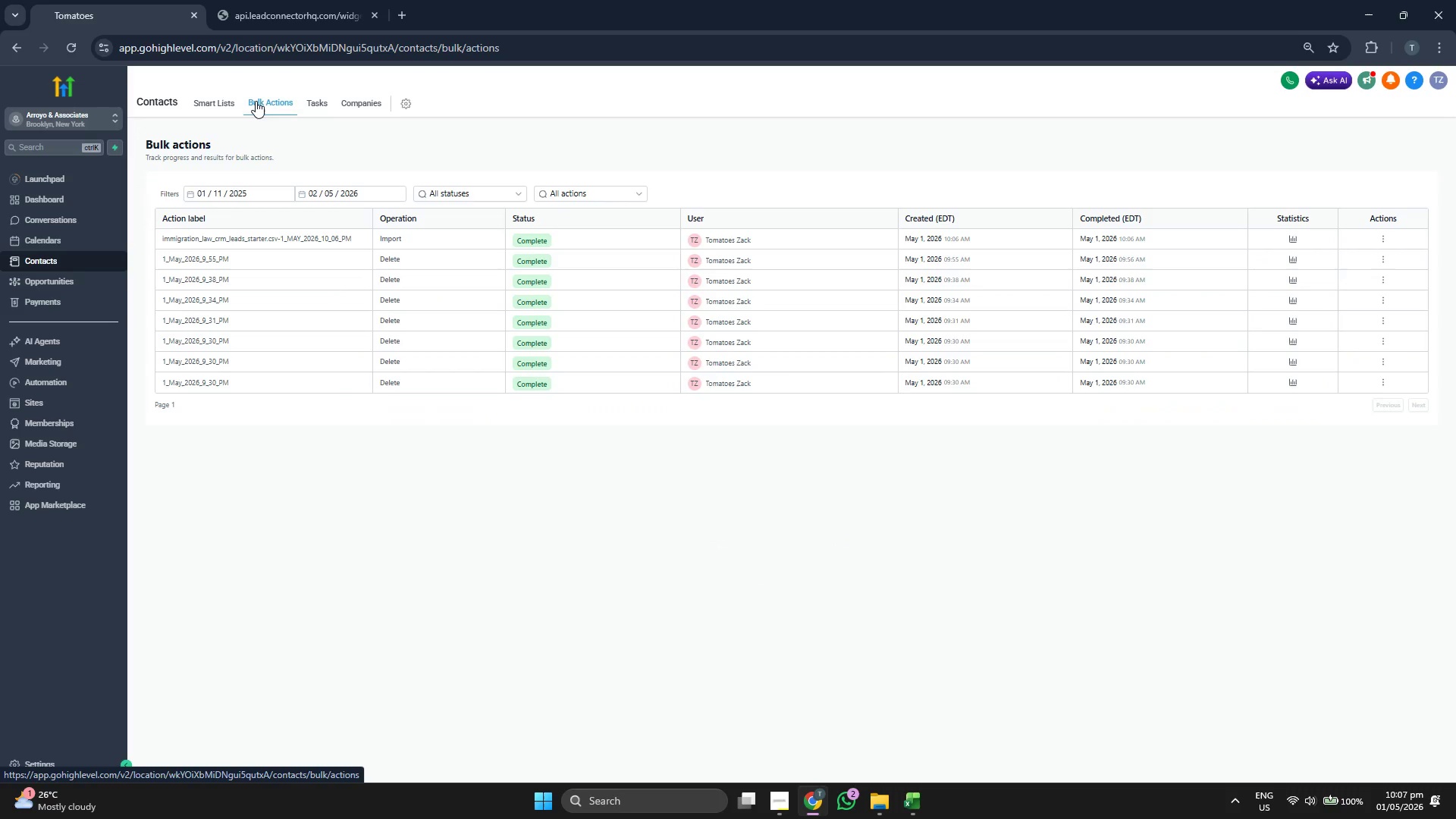 
left_click([213, 110])
 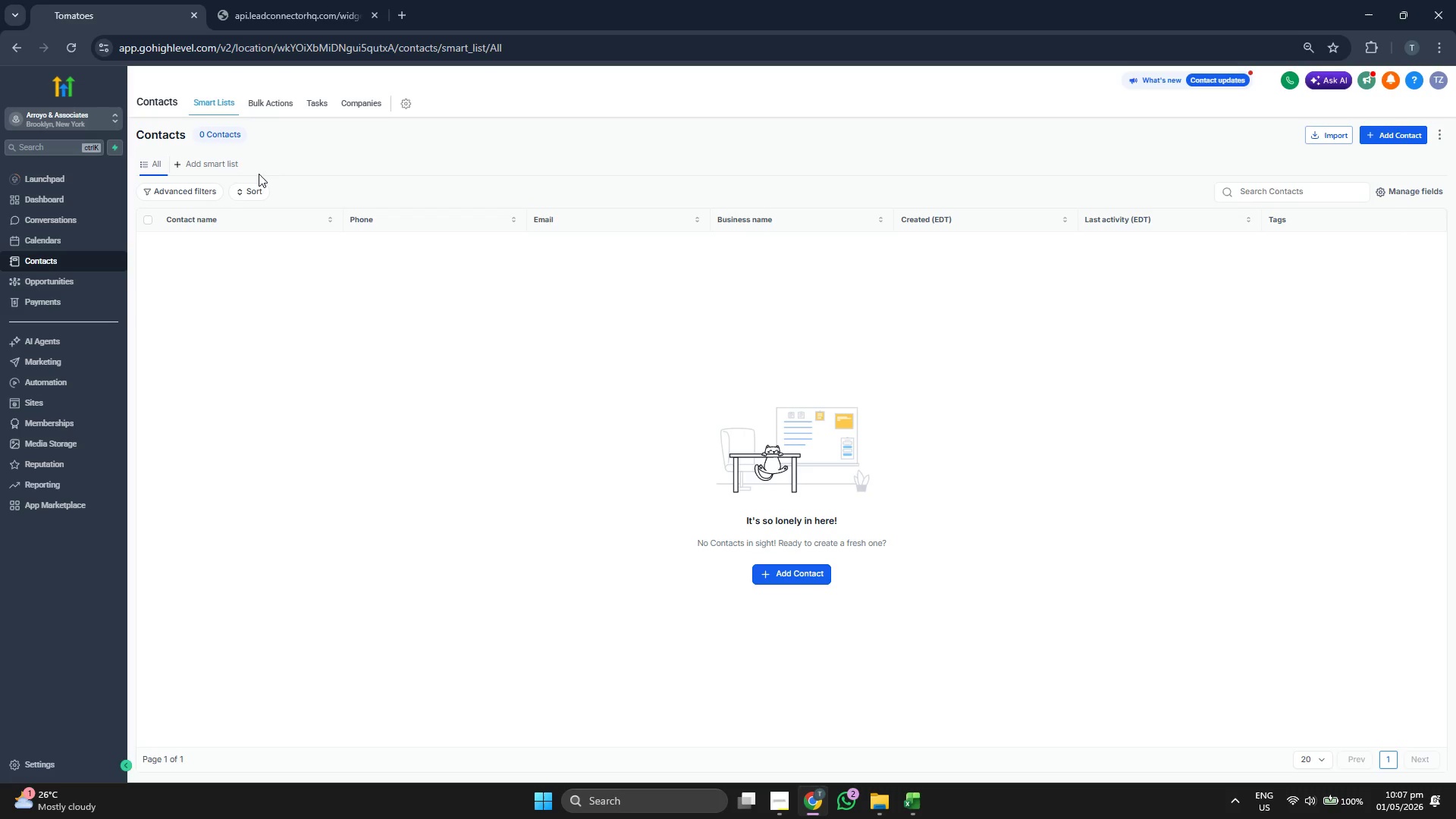 
wait(6.31)
 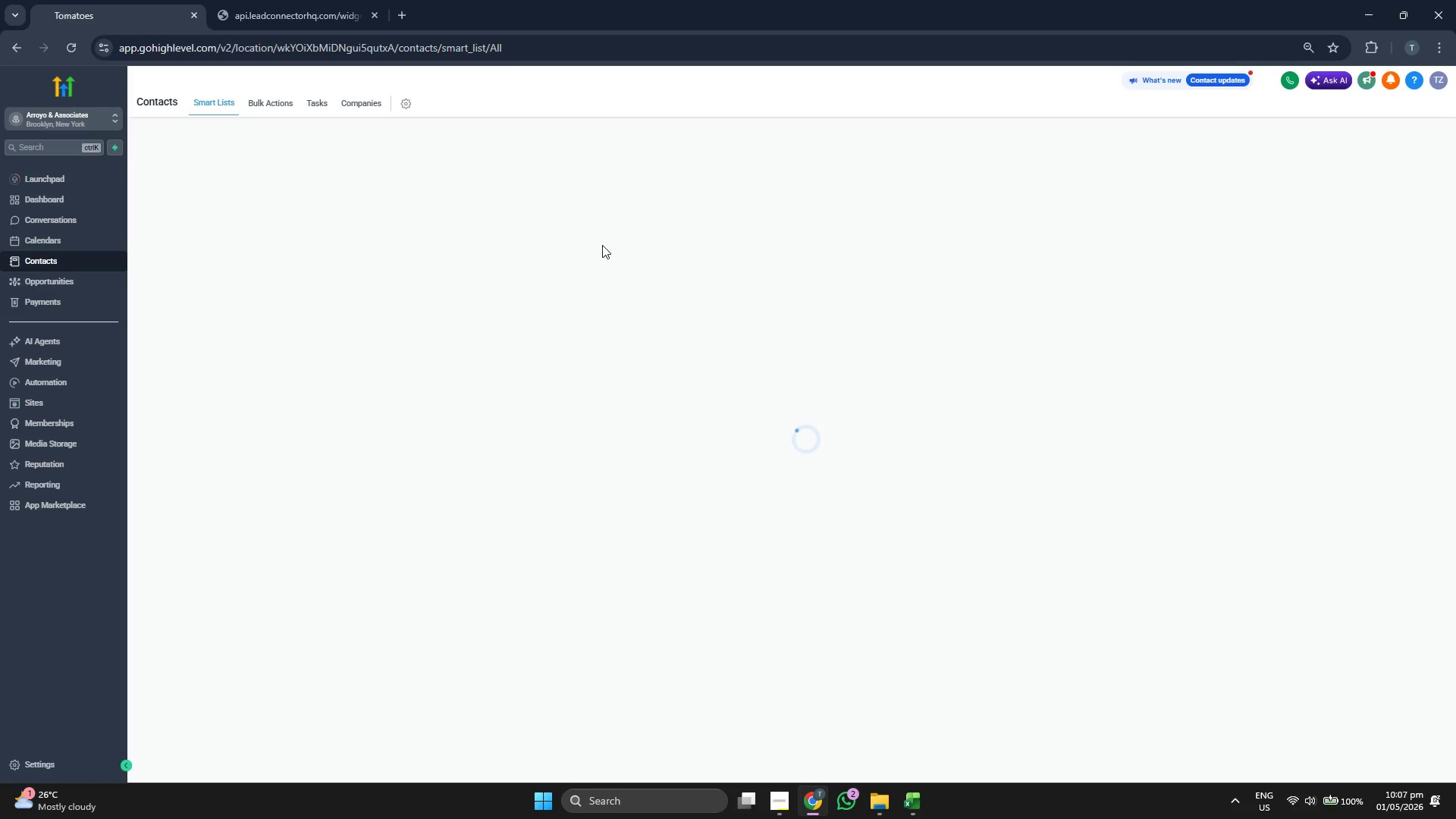 
left_click([72, 48])
 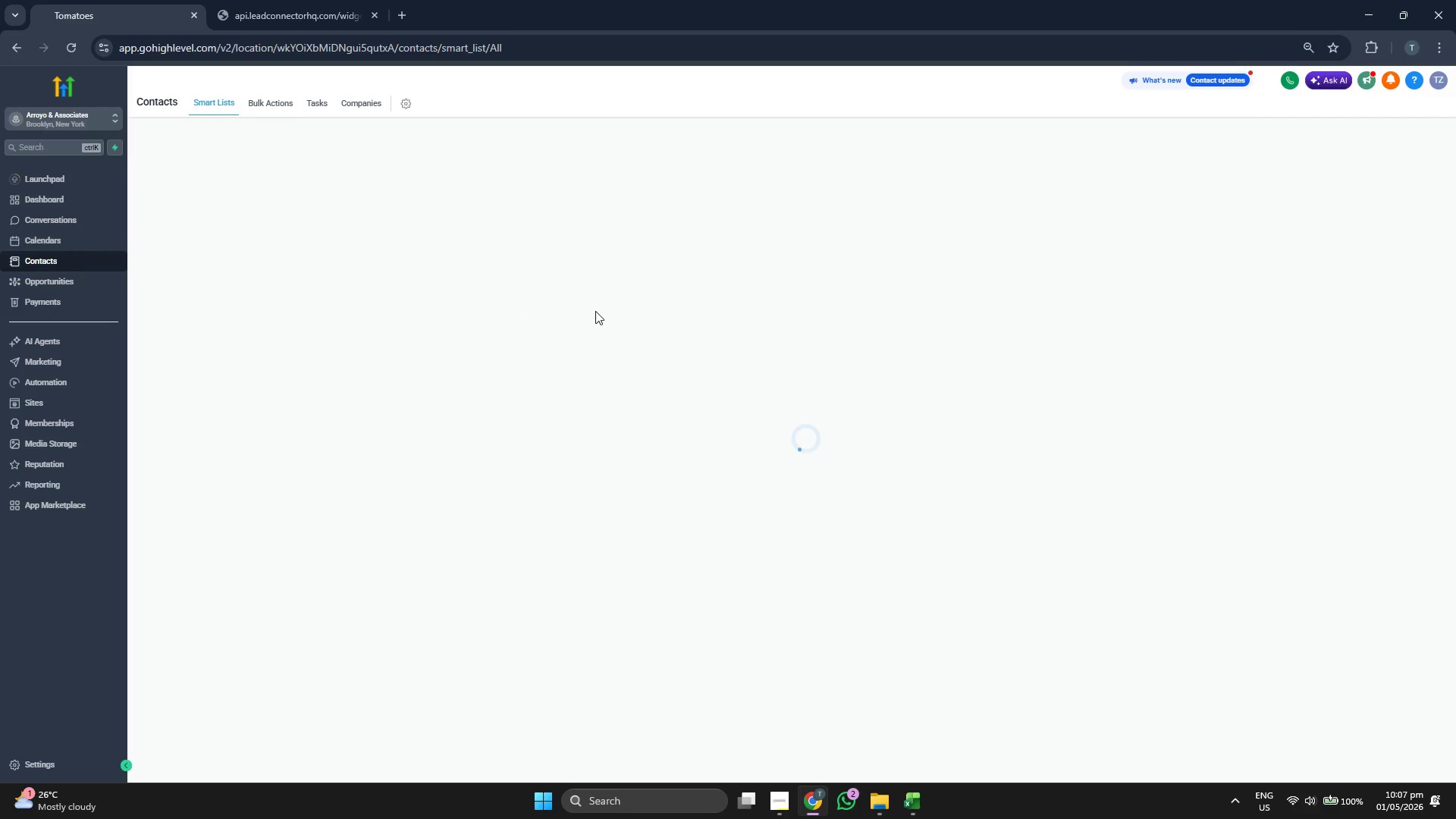 
wait(16.94)
 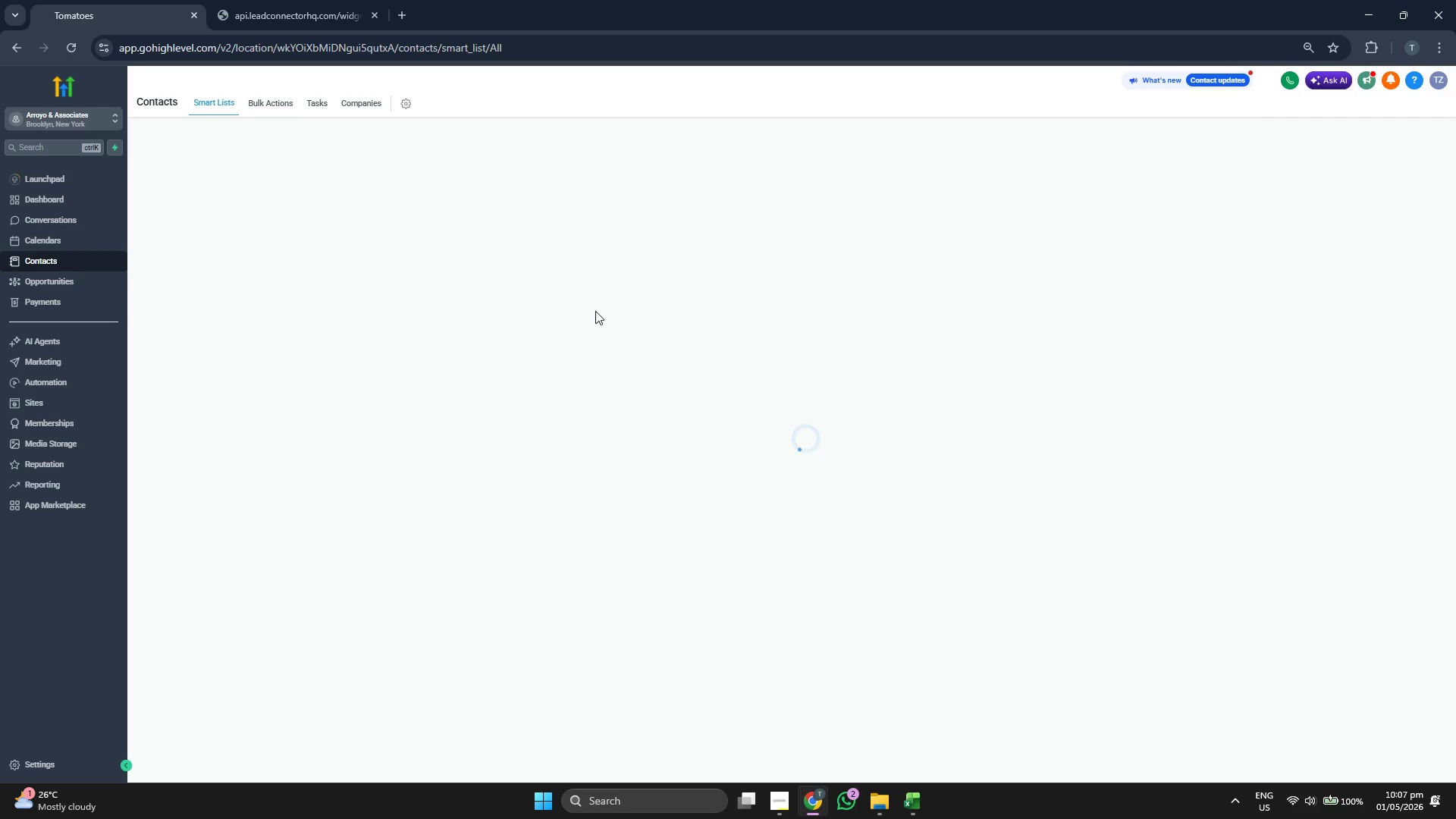 
double_click([276, 112])
 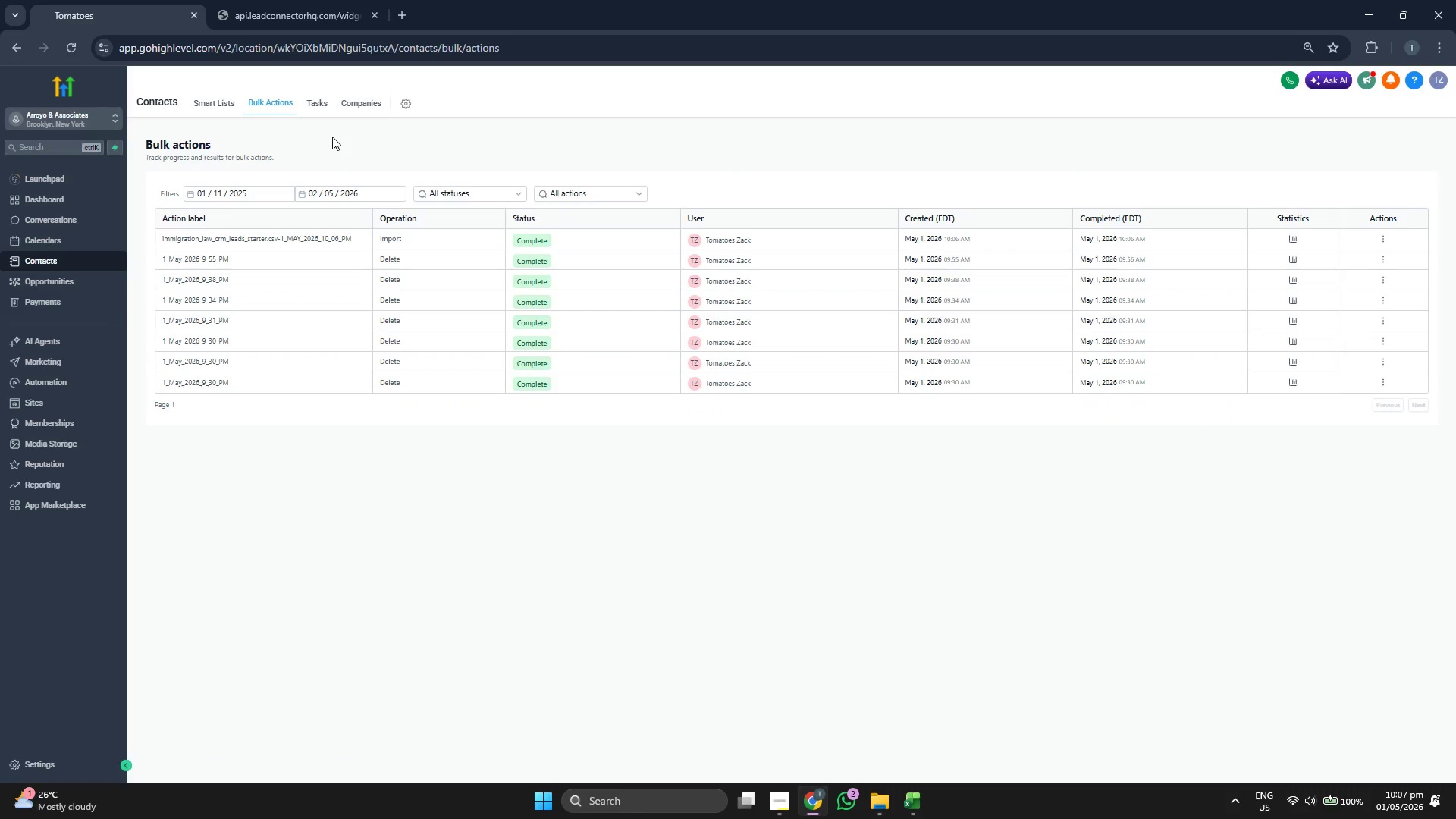 
wait(10.22)
 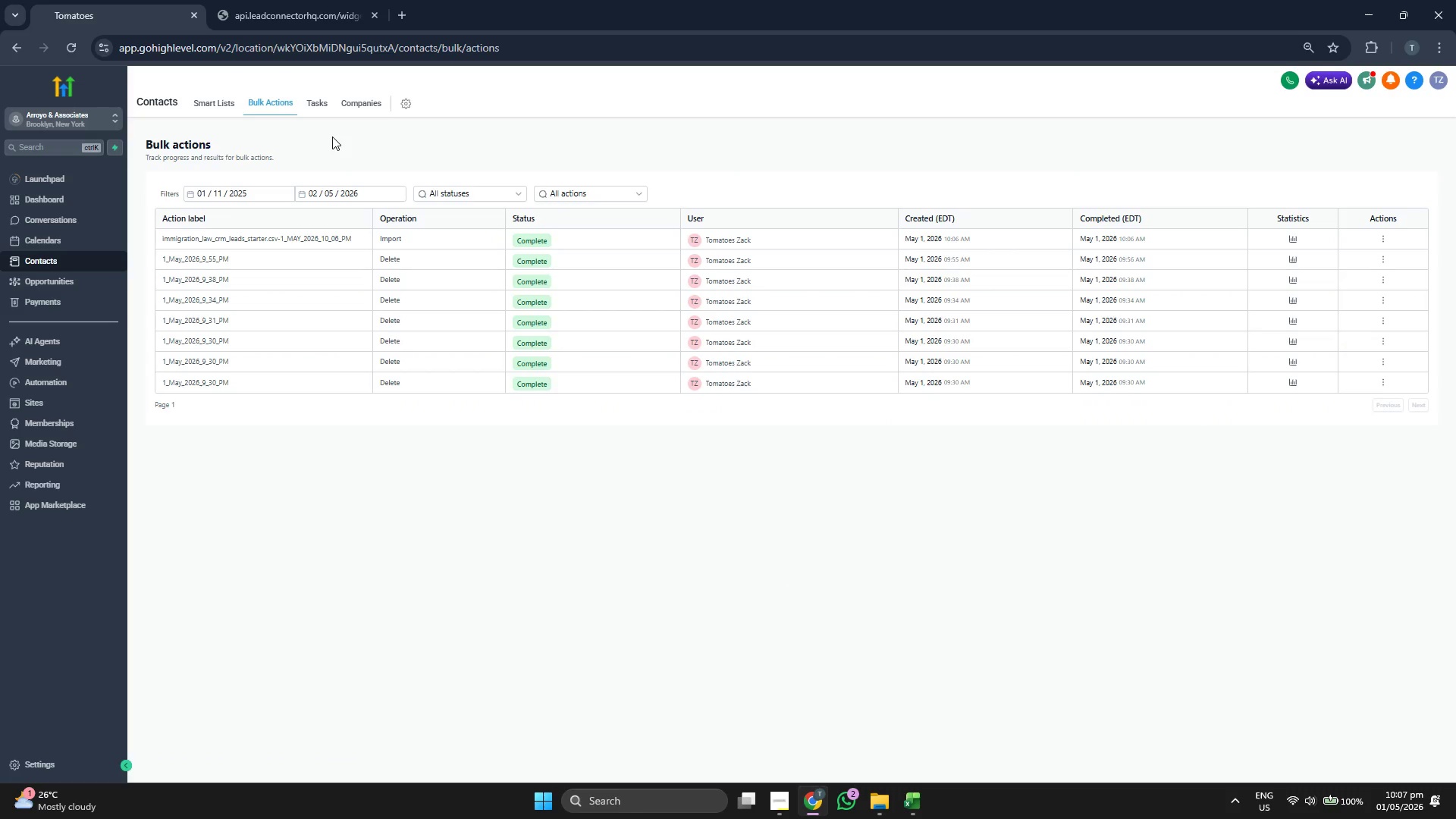 
left_click([67, 203])
 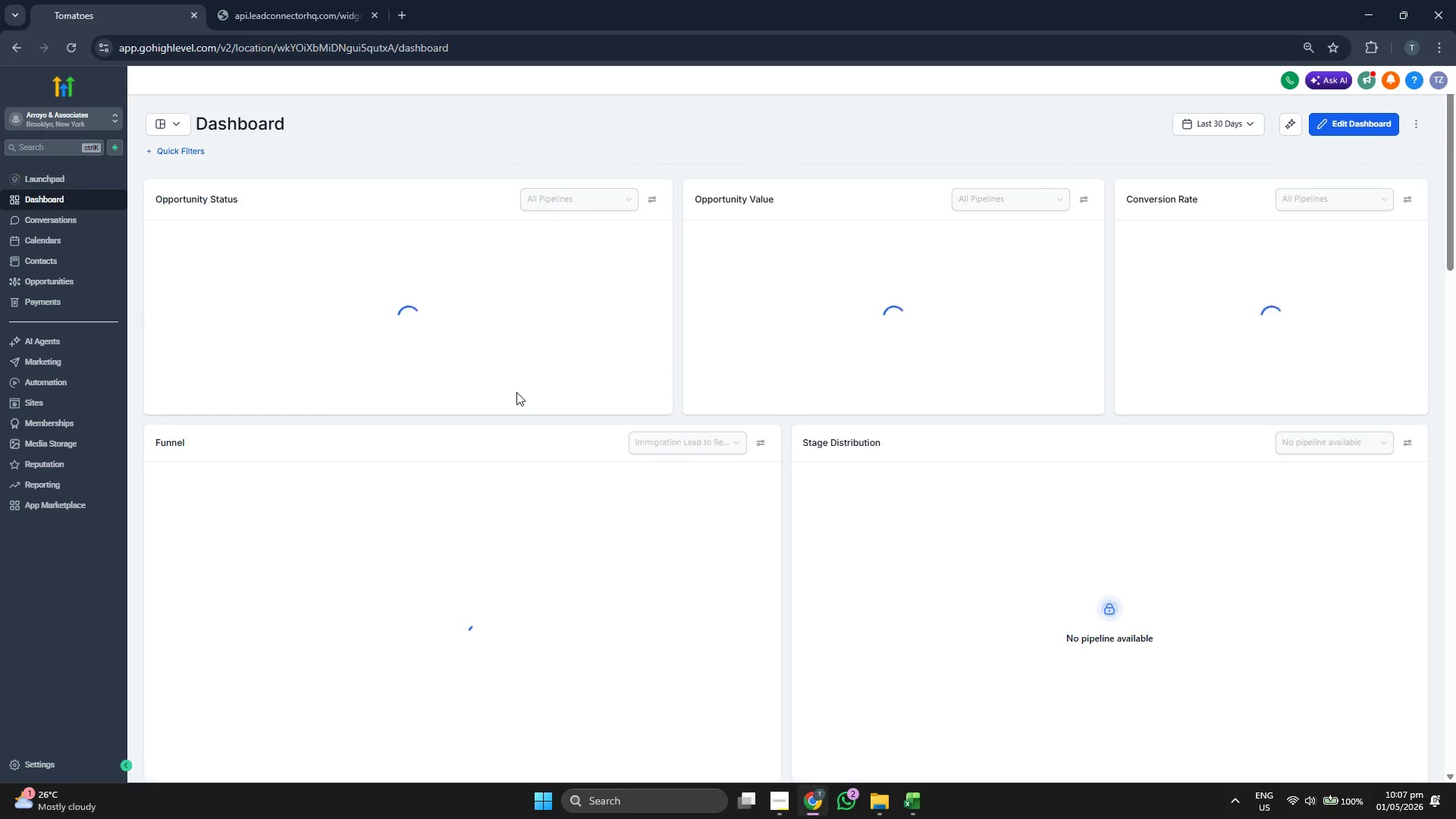 
wait(5.83)
 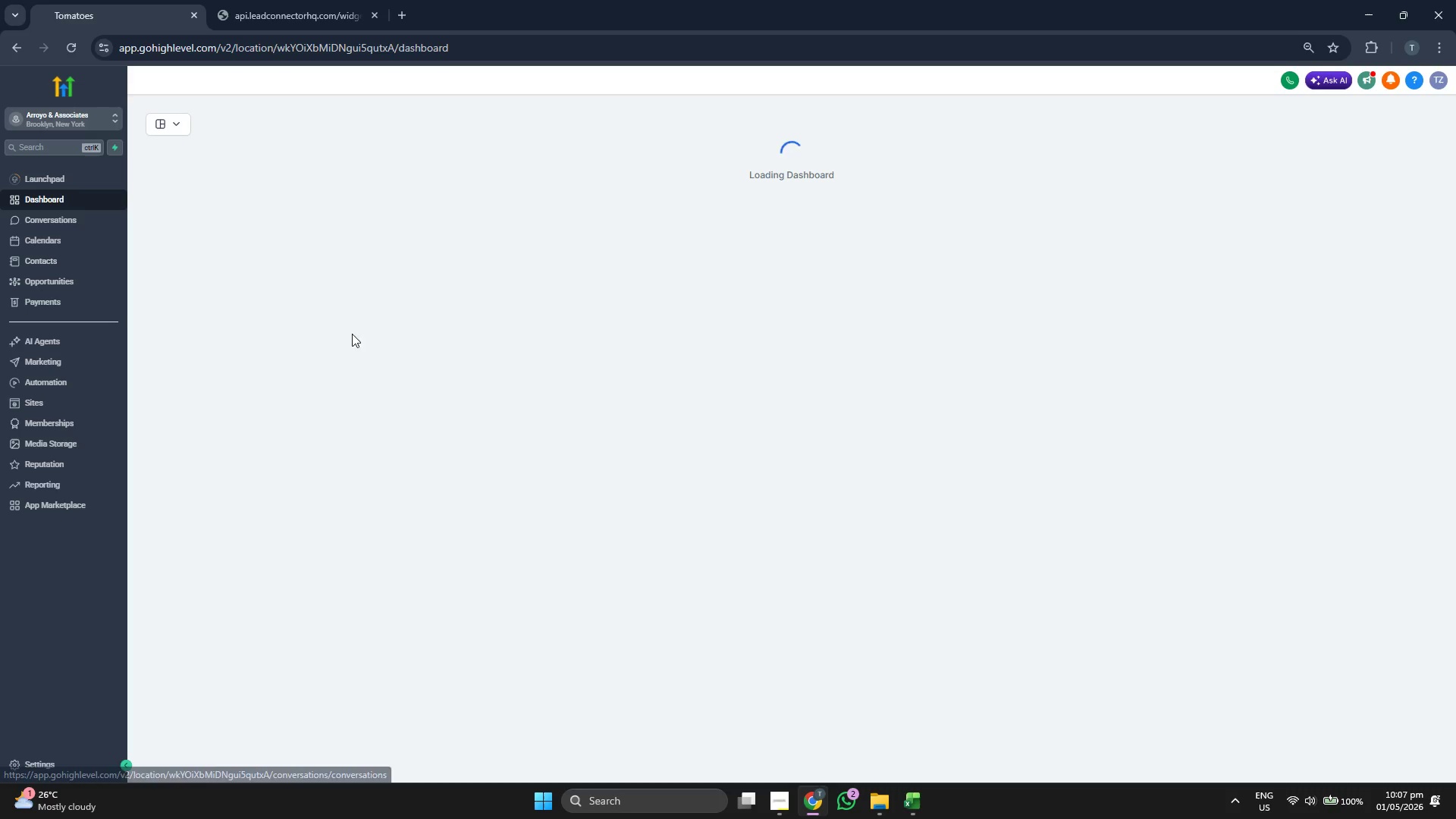 
scroll: coordinate [792, 406], scroll_direction: down, amount: 6.0
 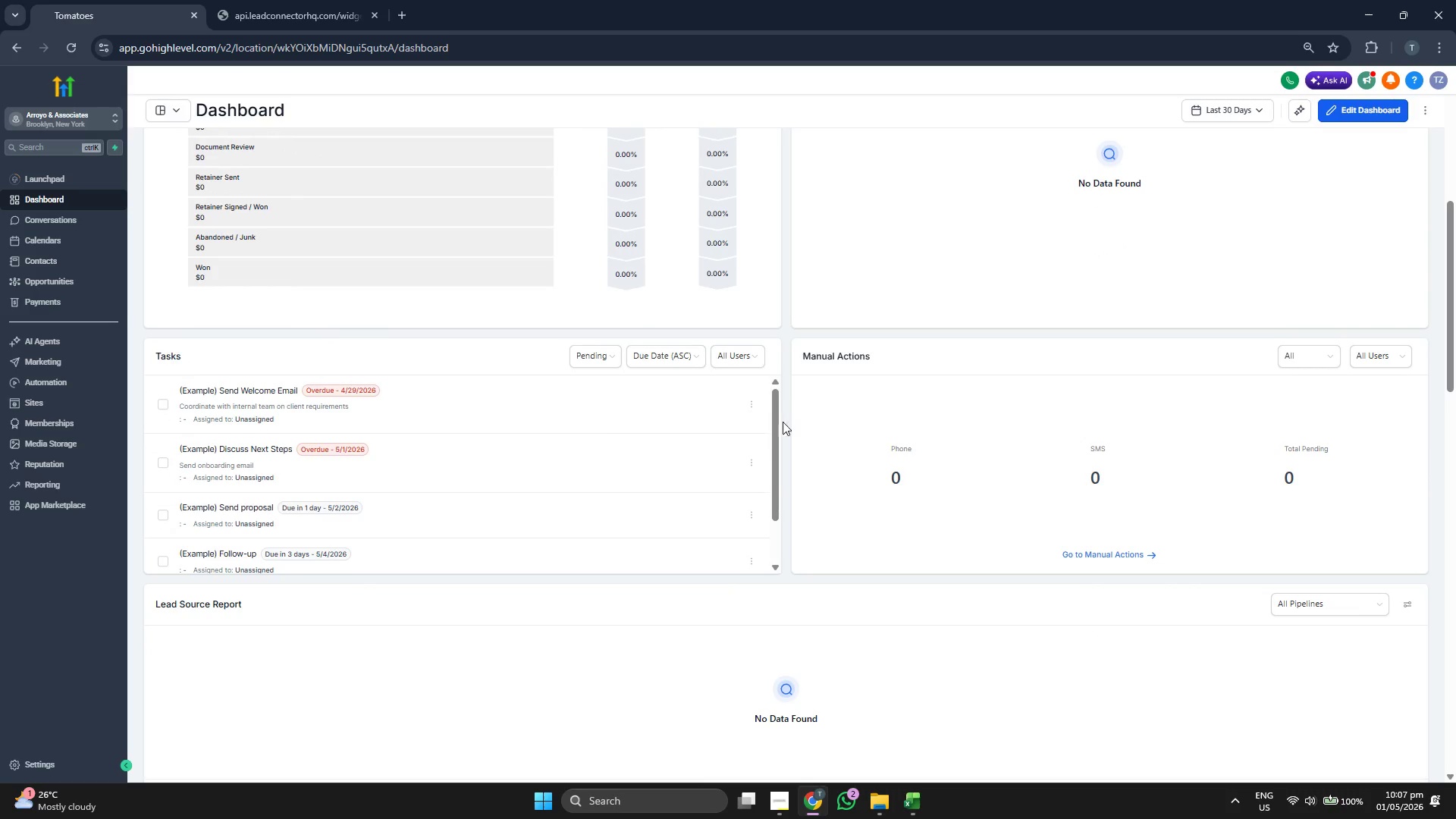 
scroll: coordinate [776, 435], scroll_direction: up, amount: 1.0
 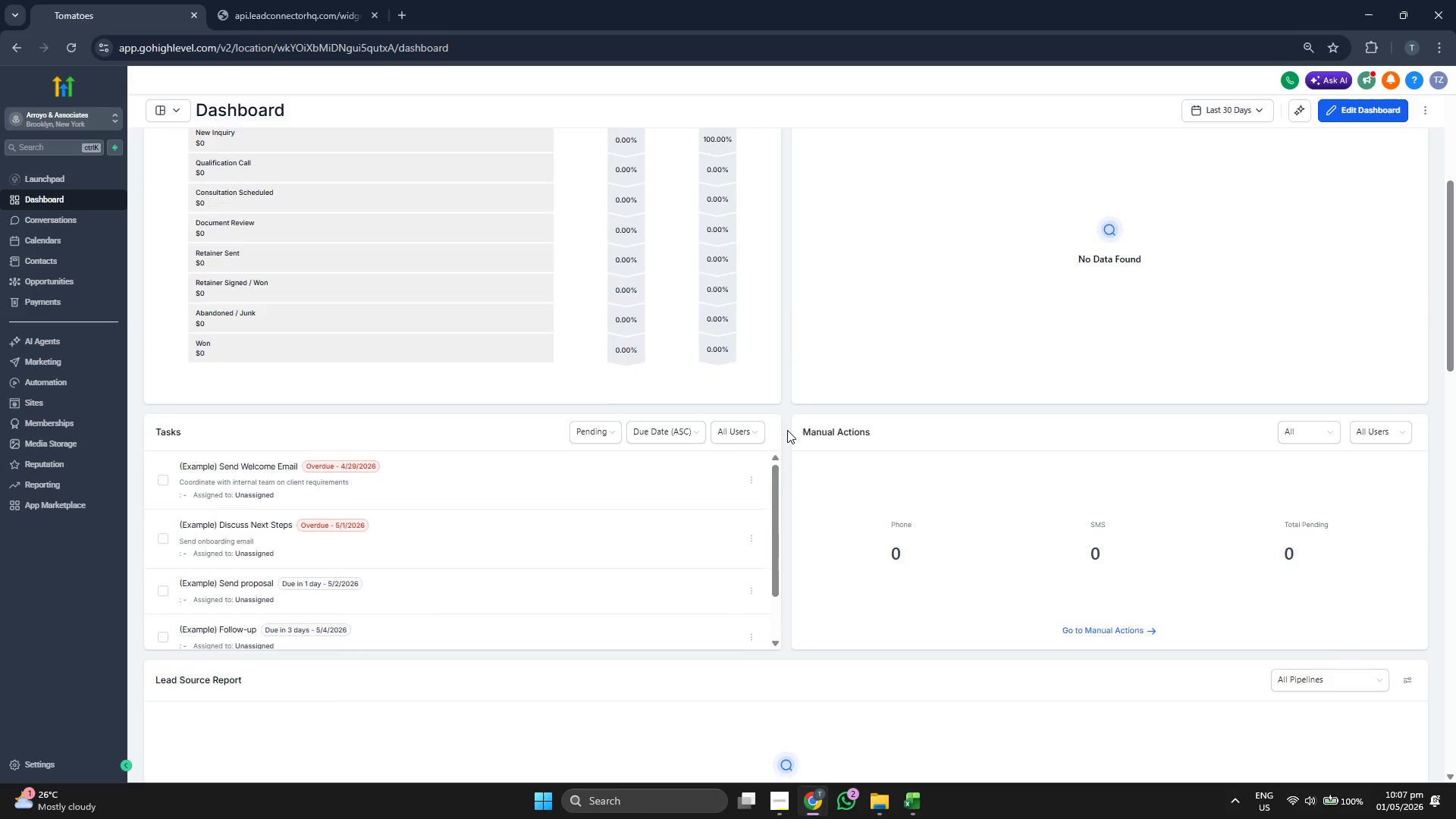 
scroll: coordinate [873, 441], scroll_direction: down, amount: 7.0
 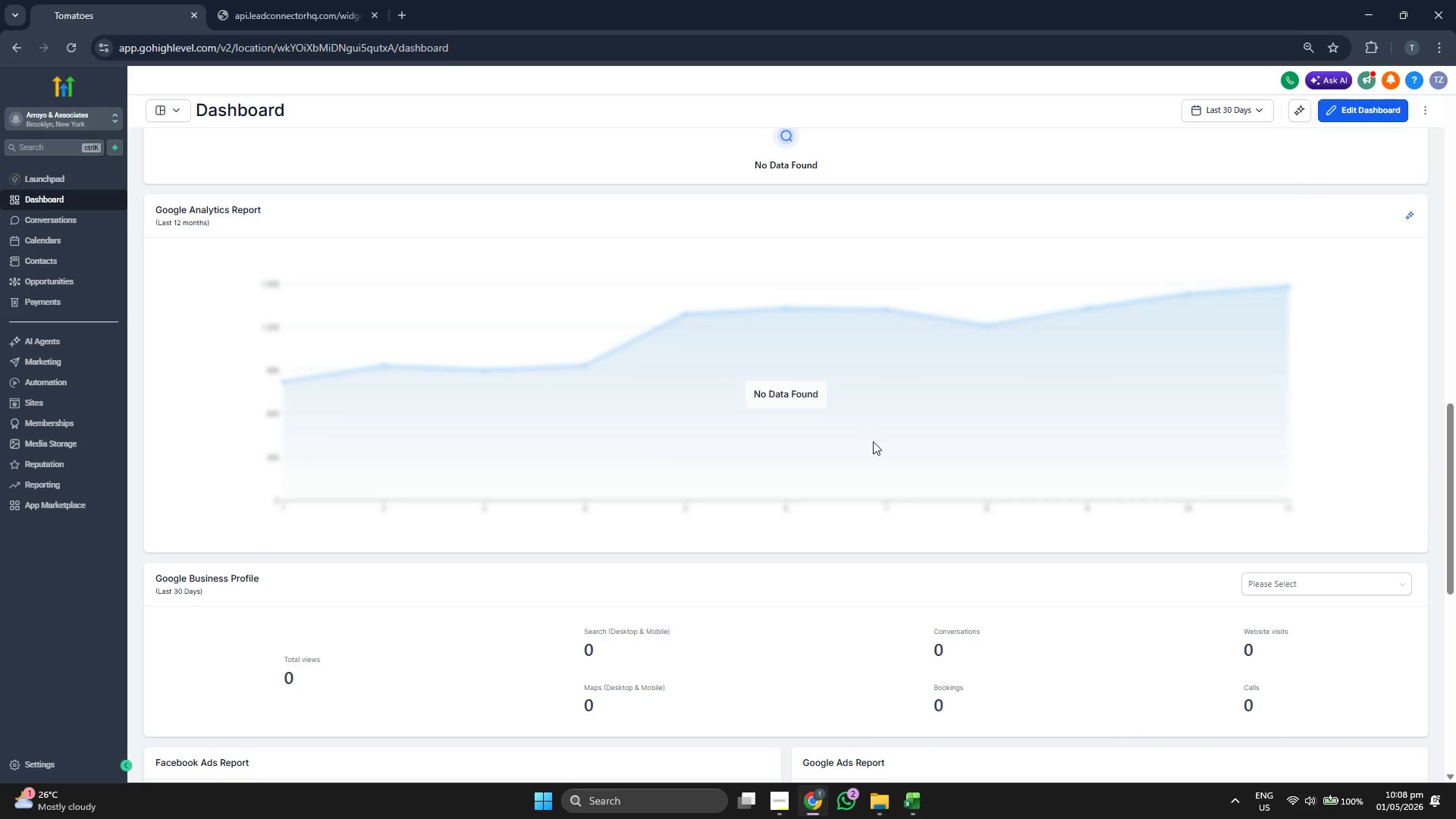 
scroll: coordinate [873, 441], scroll_direction: down, amount: 1.0
 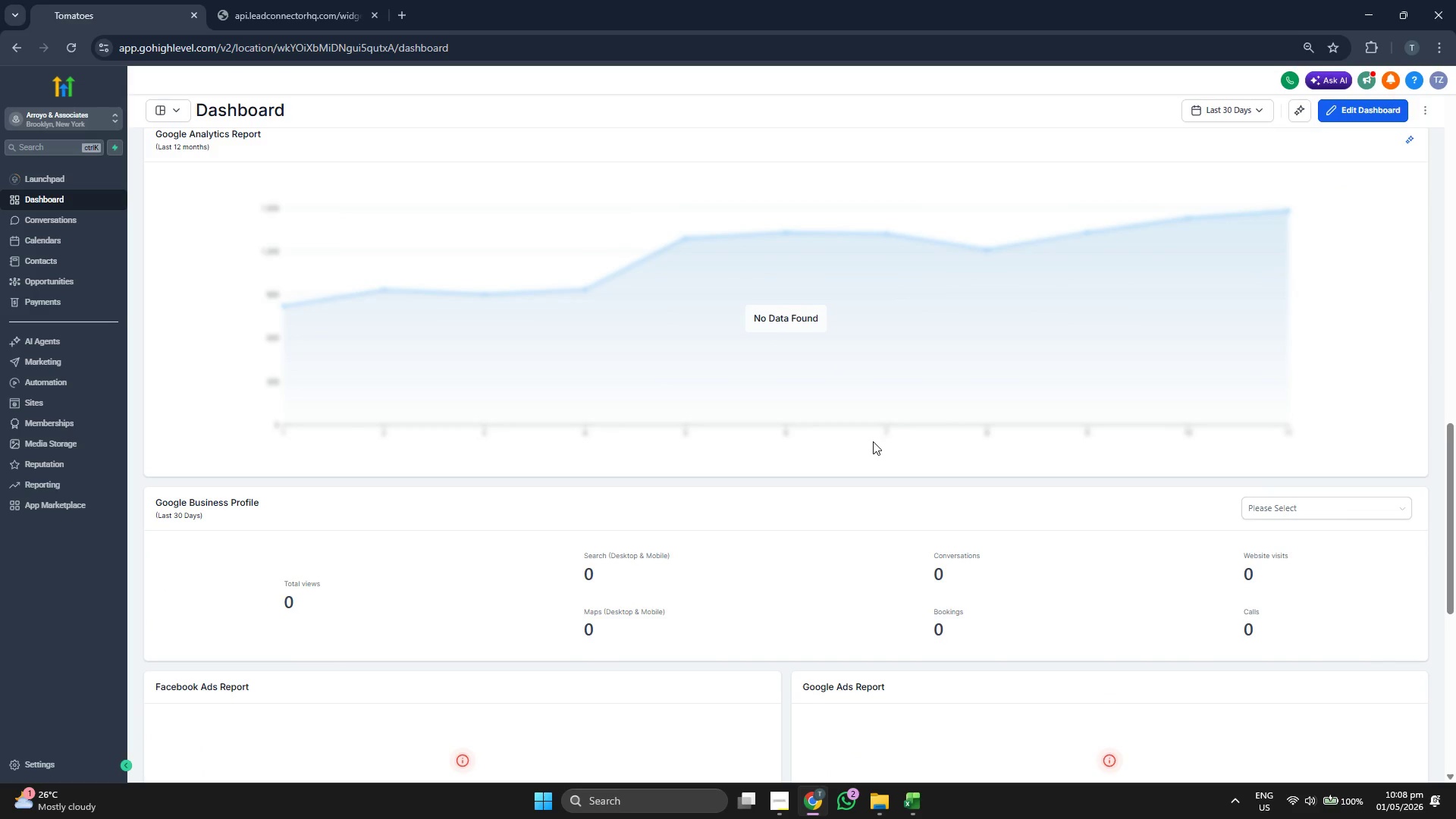 
scroll: coordinate [873, 441], scroll_direction: up, amount: 12.0
 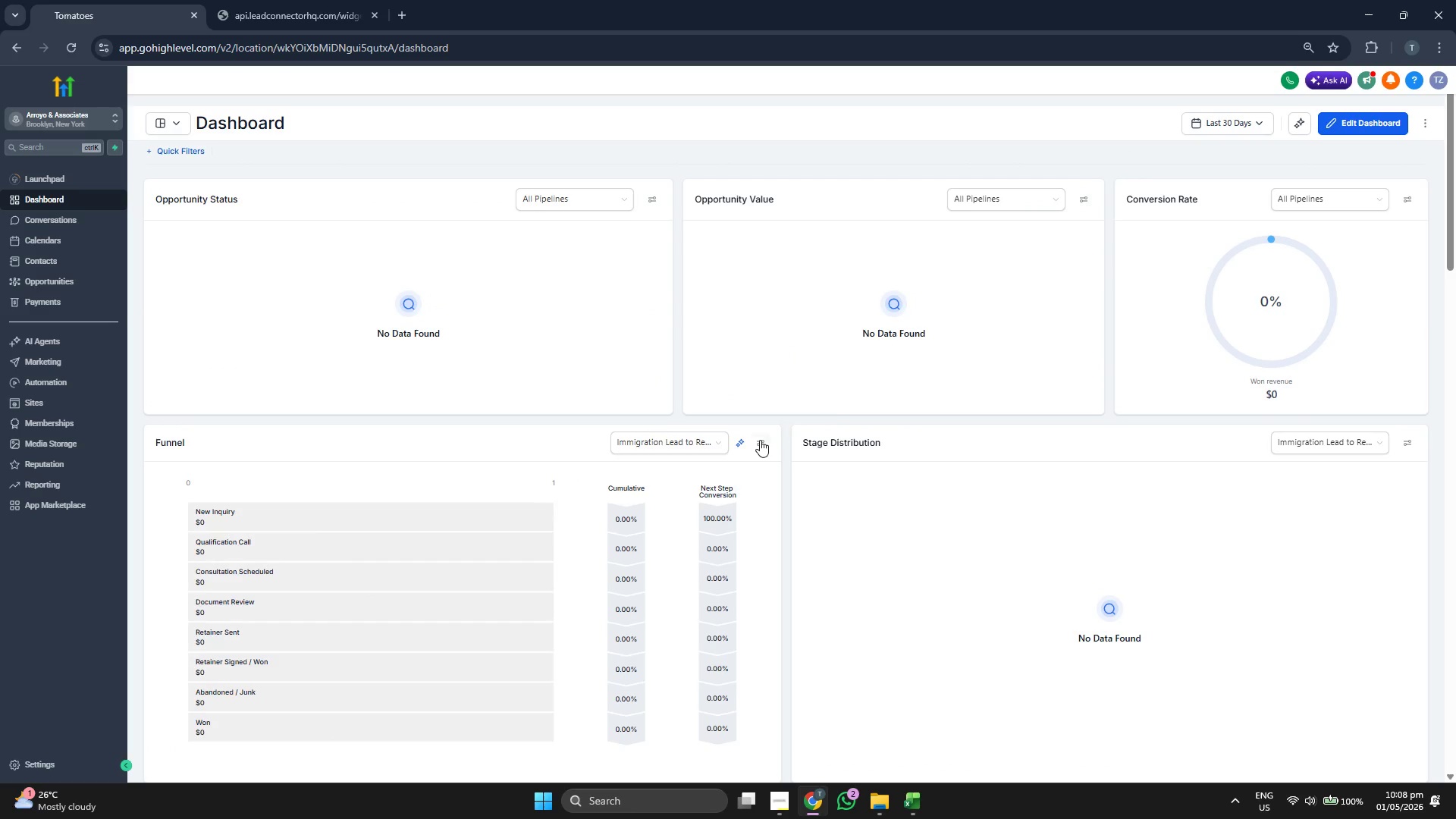 
scroll: coordinate [618, 394], scroll_direction: down, amount: 1.0
 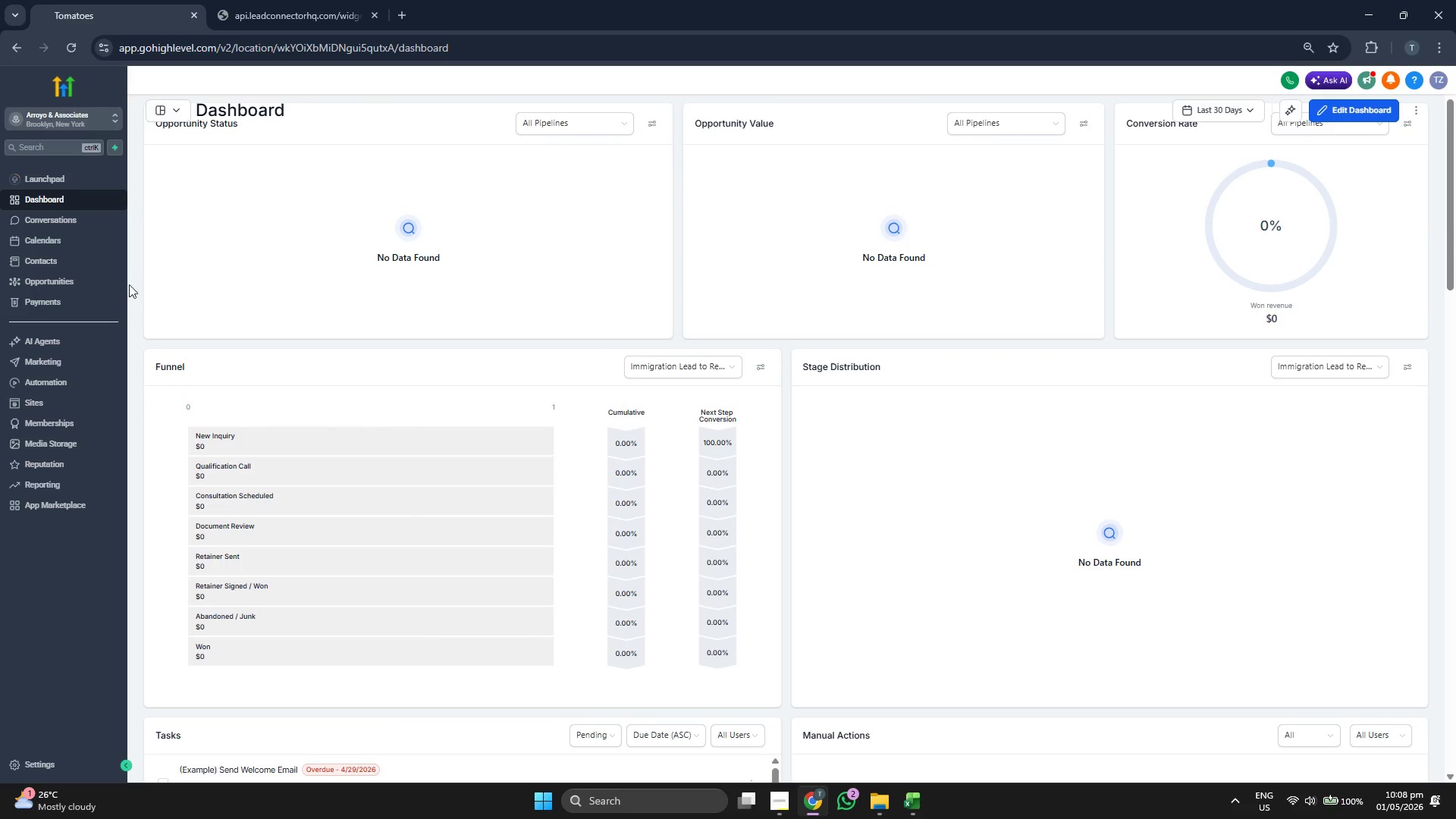 
left_click([74, 281])
 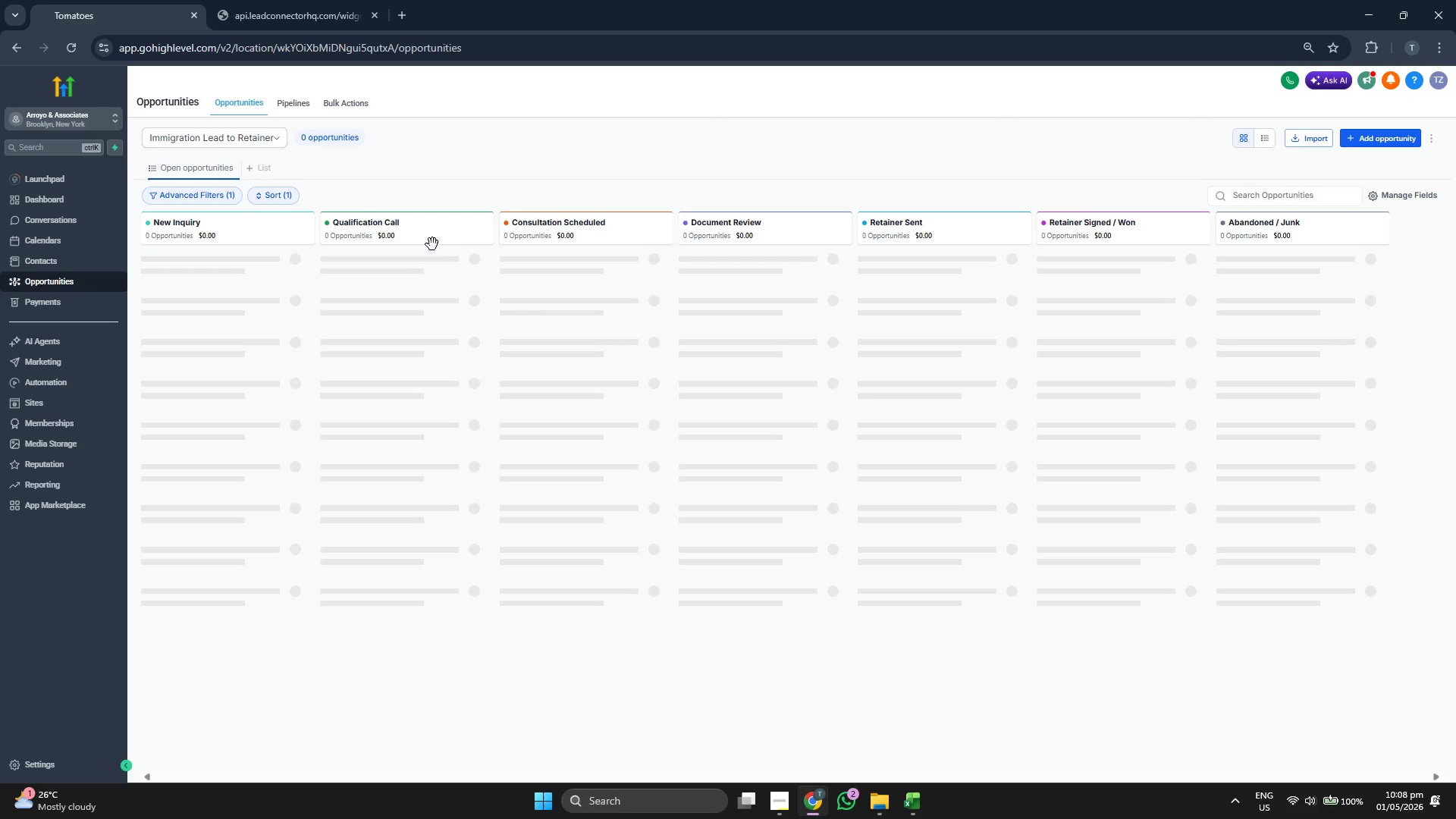 
wait(7.55)
 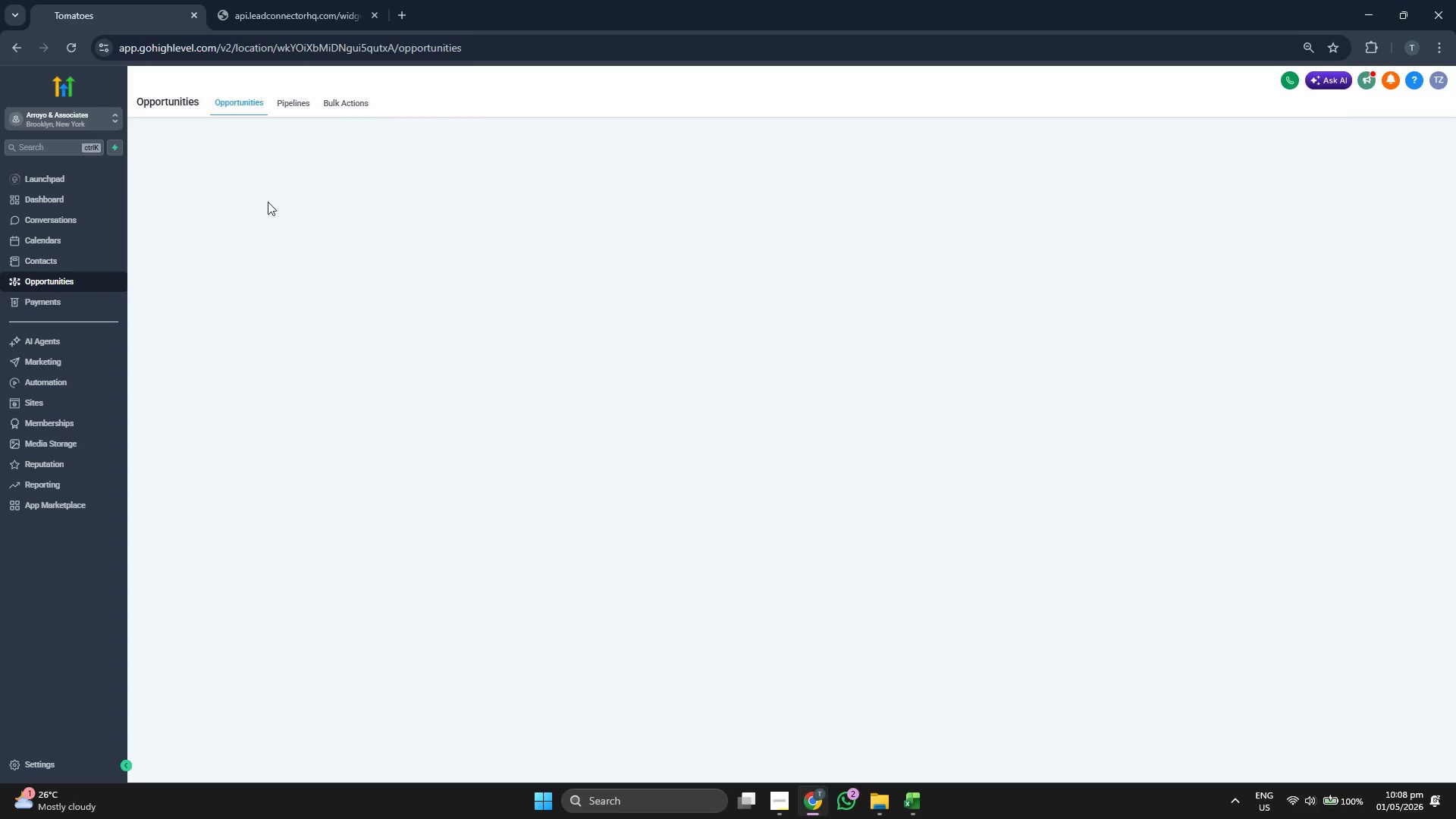 
left_click([64, 259])
 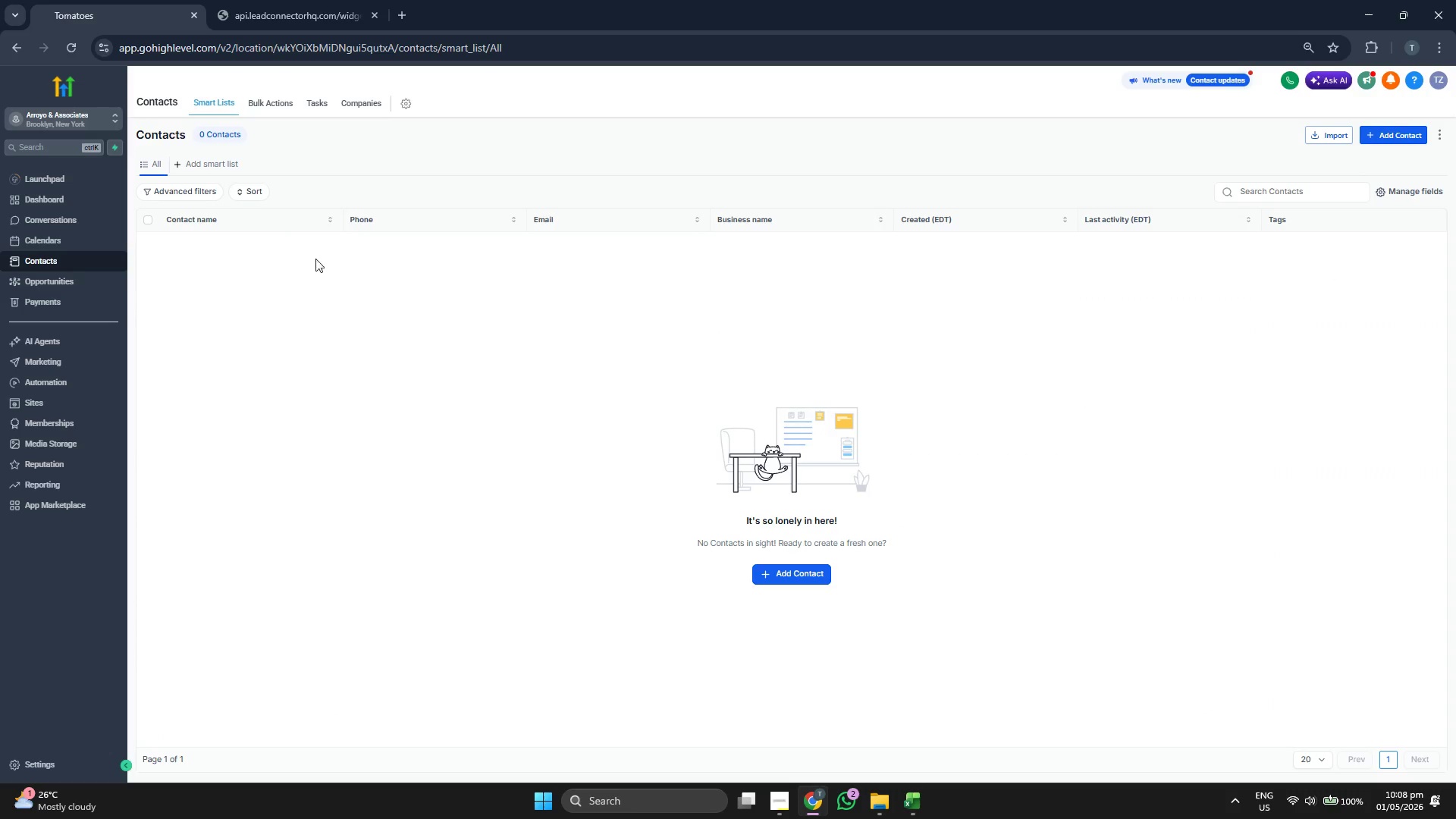 
wait(6.66)
 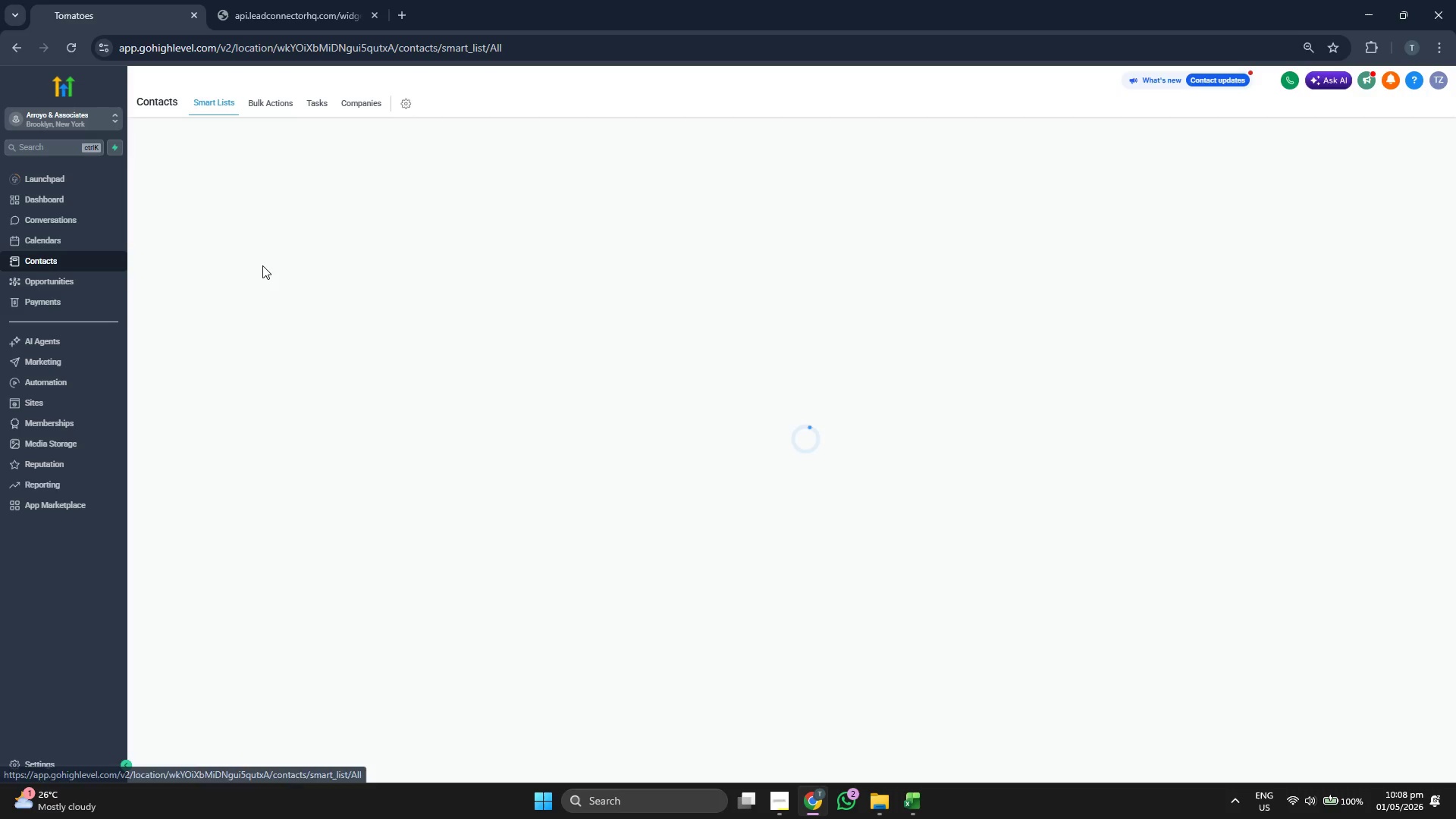 
left_click([256, 105])
 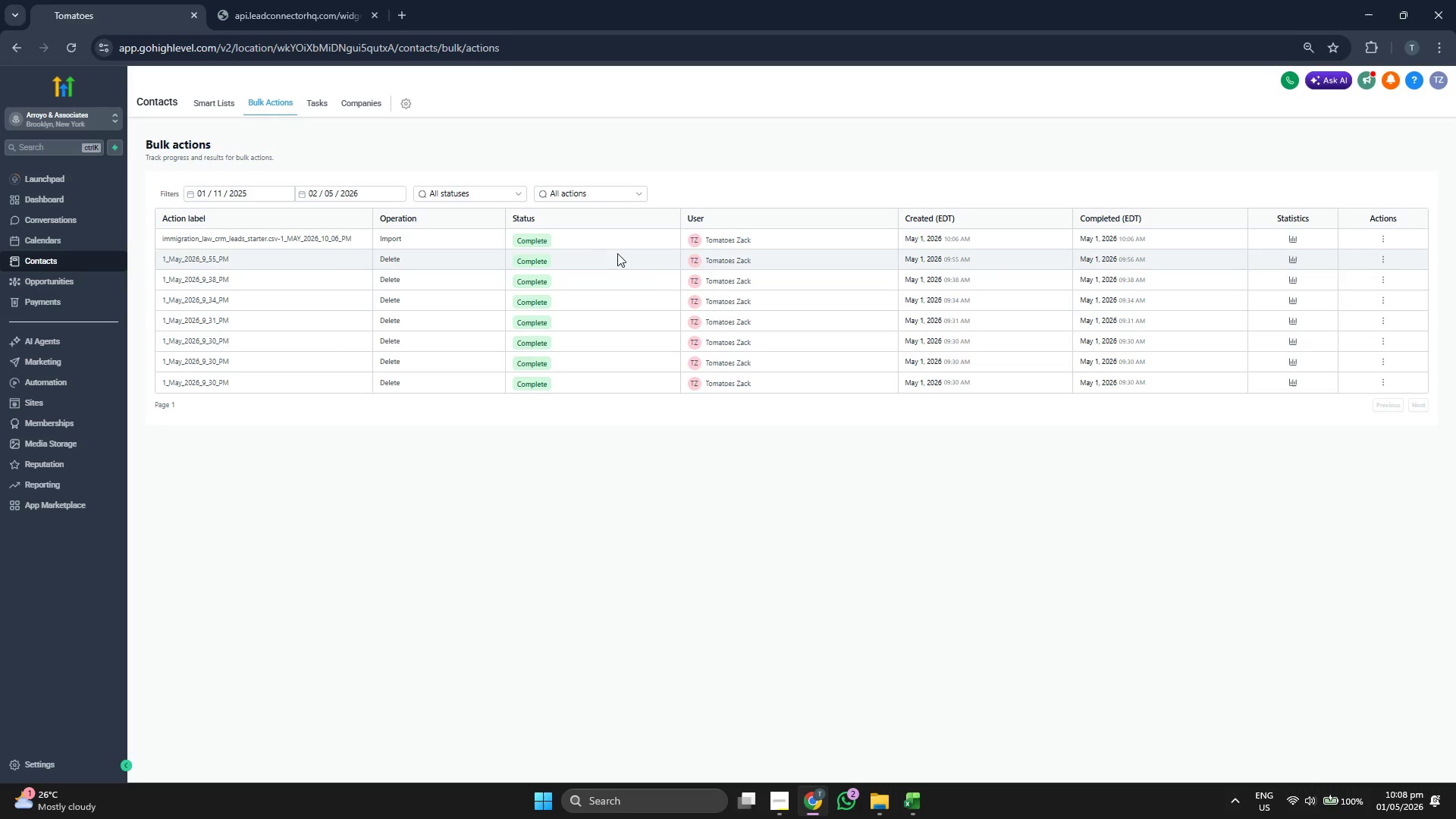 
wait(13.45)
 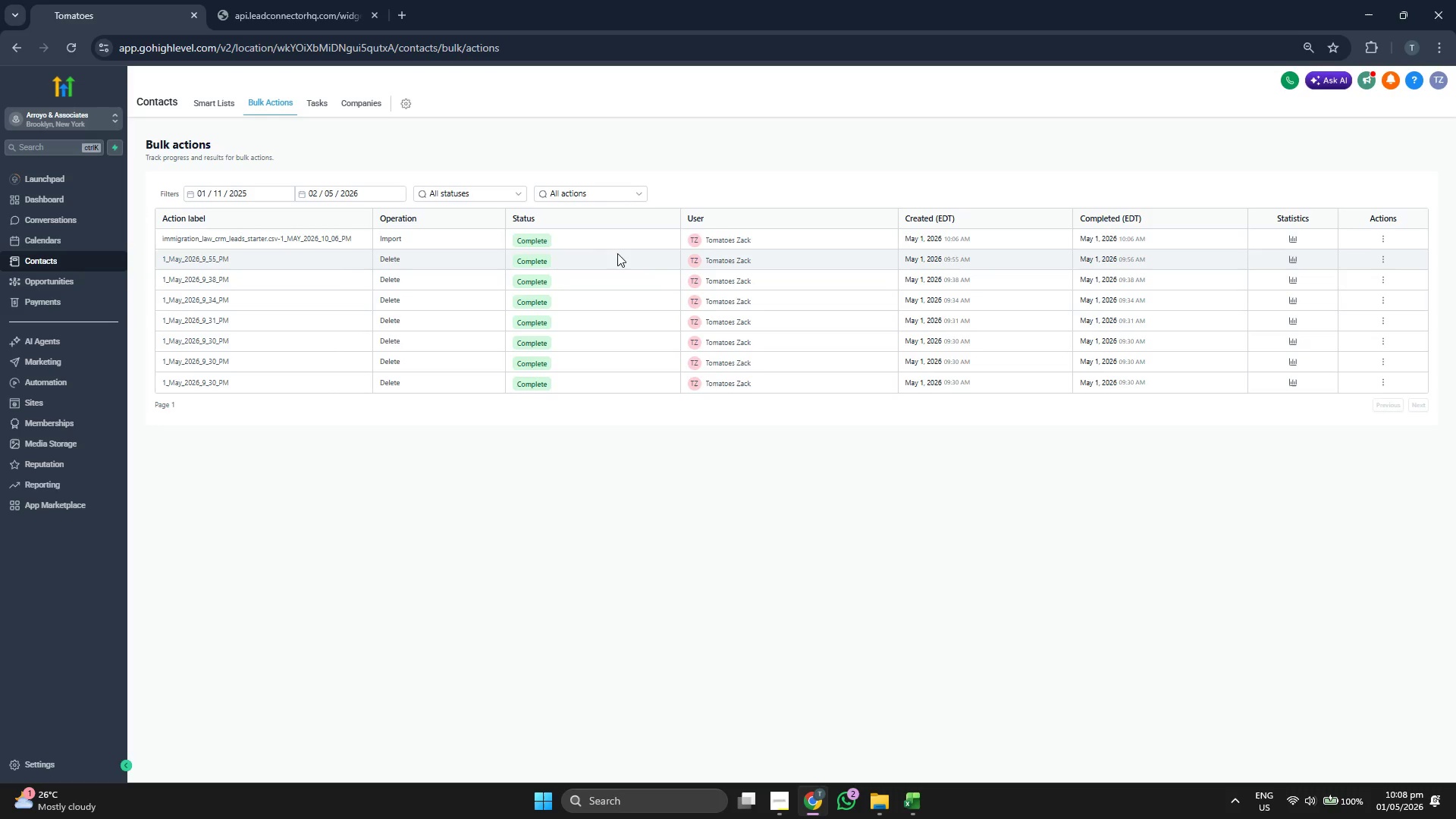 
left_click([322, 105])
 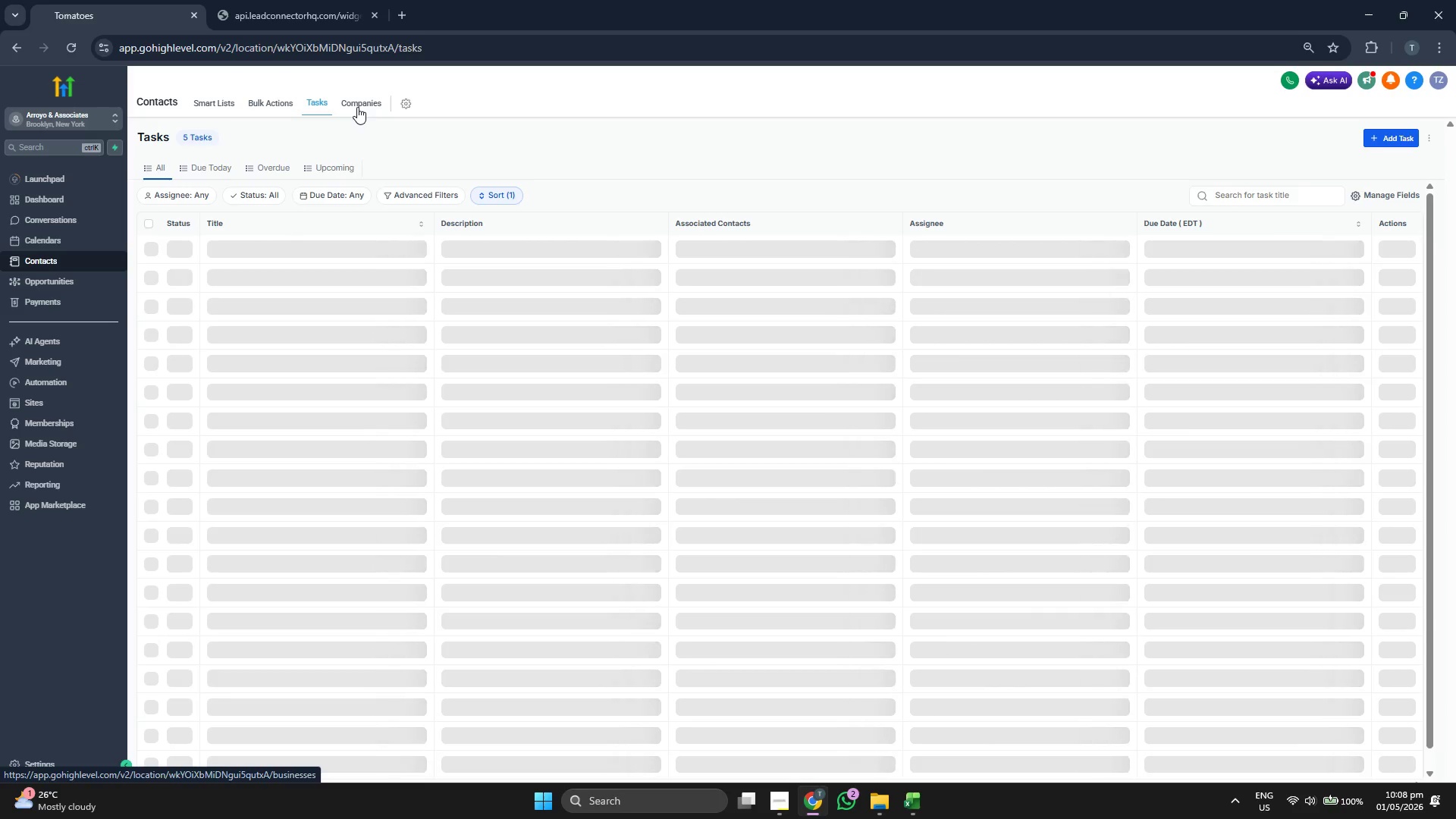 
wait(6.56)
 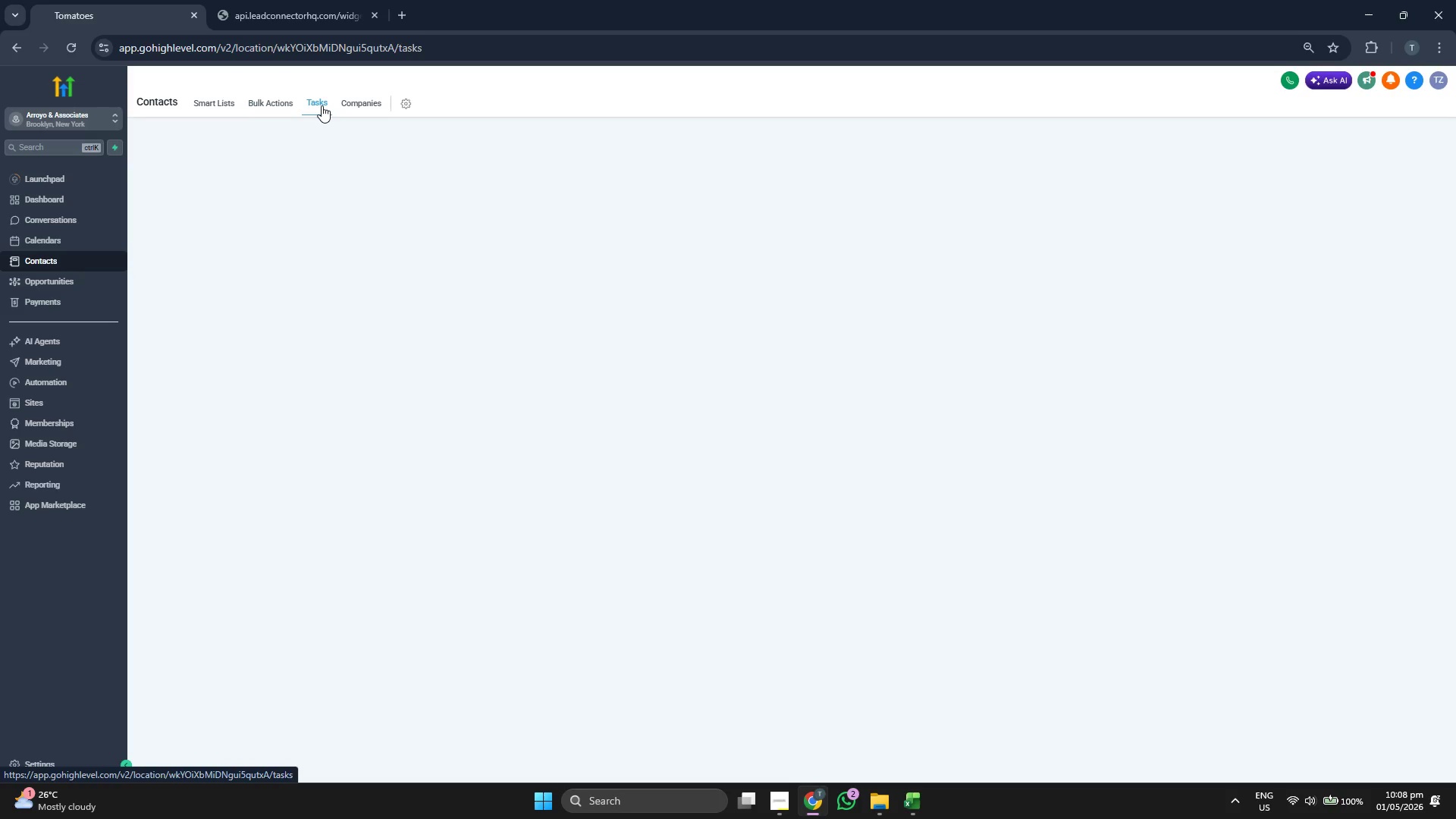 
left_click([355, 102])
 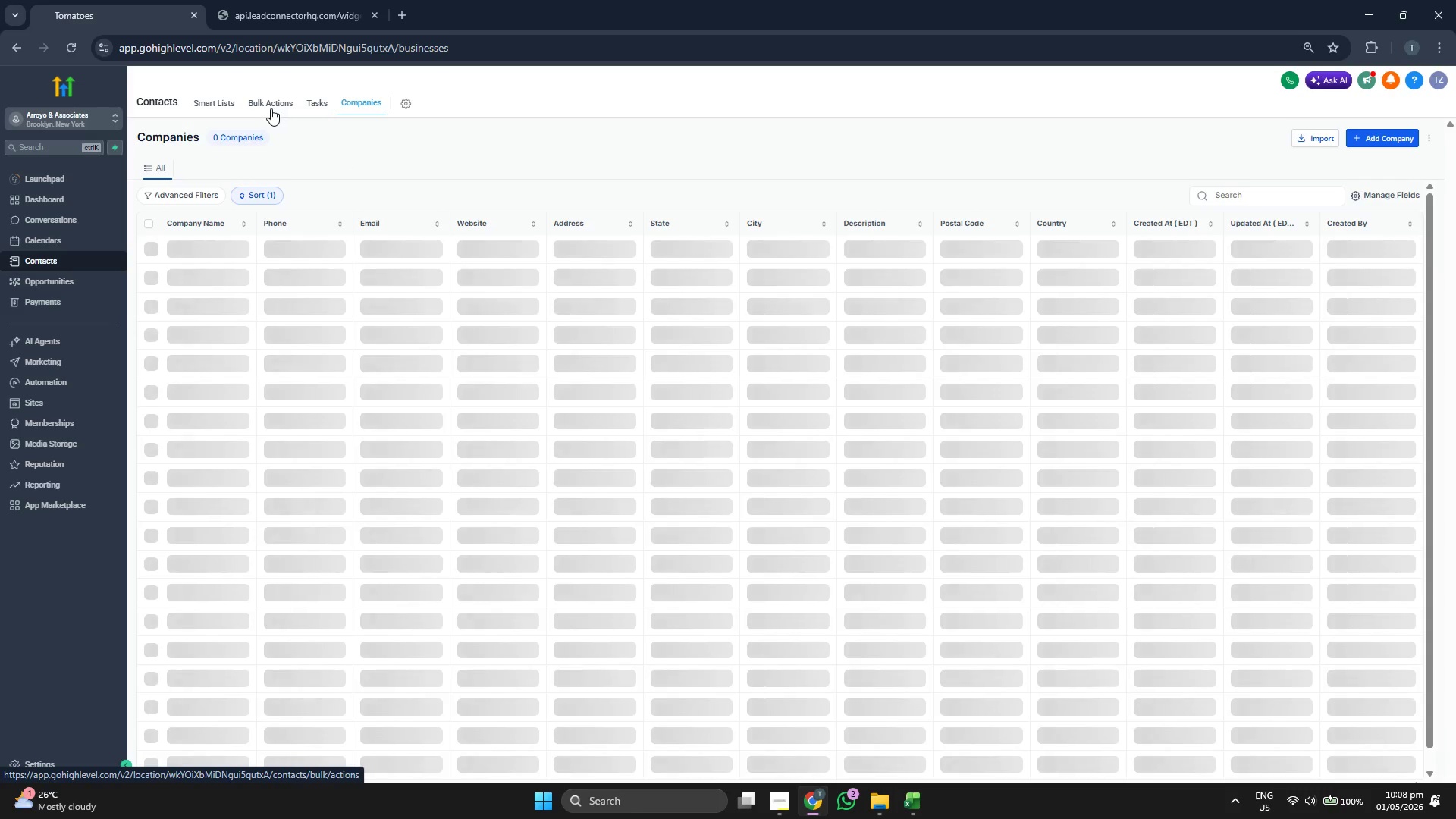 
left_click([276, 105])
 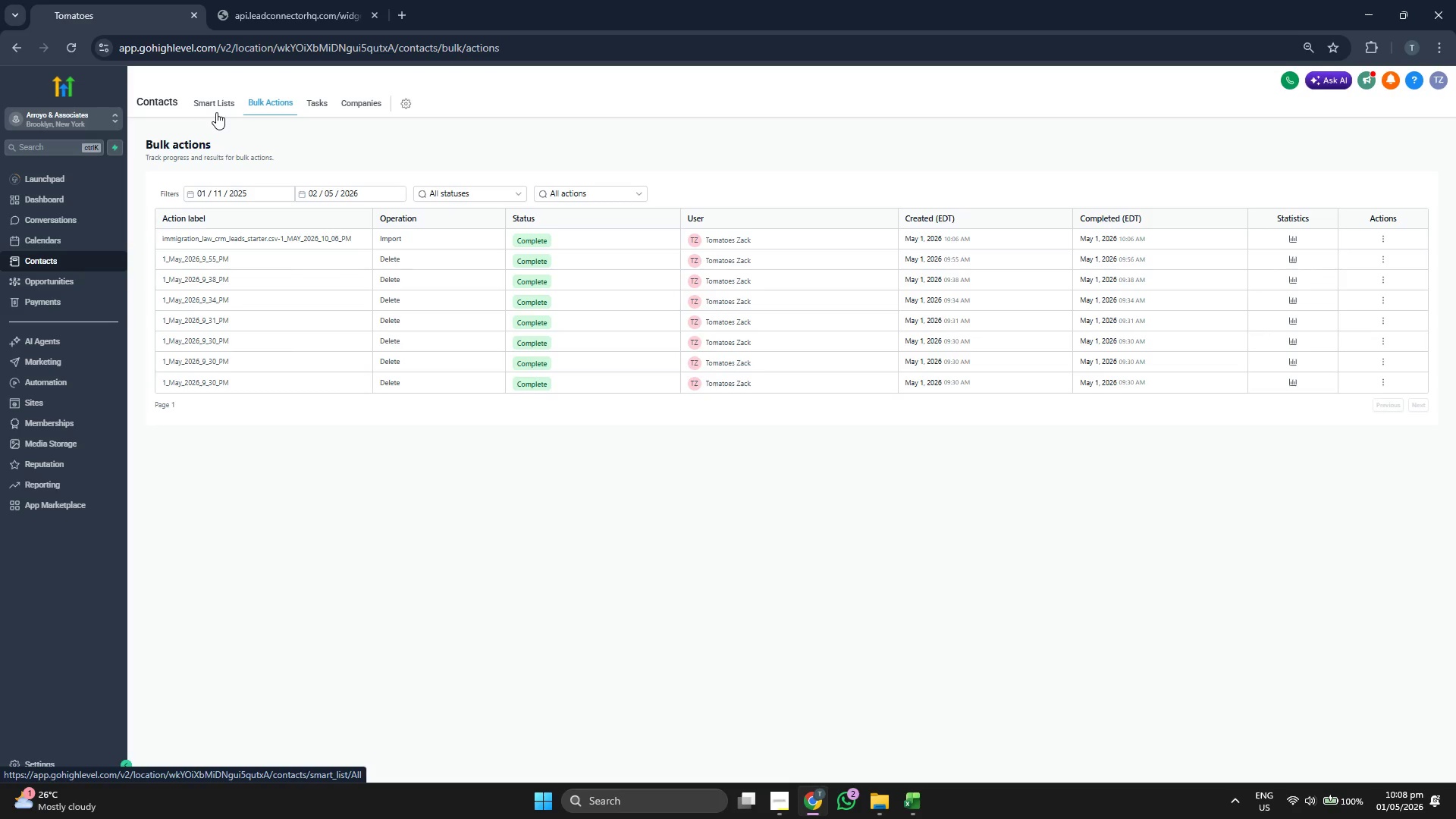 
left_click([216, 111])
 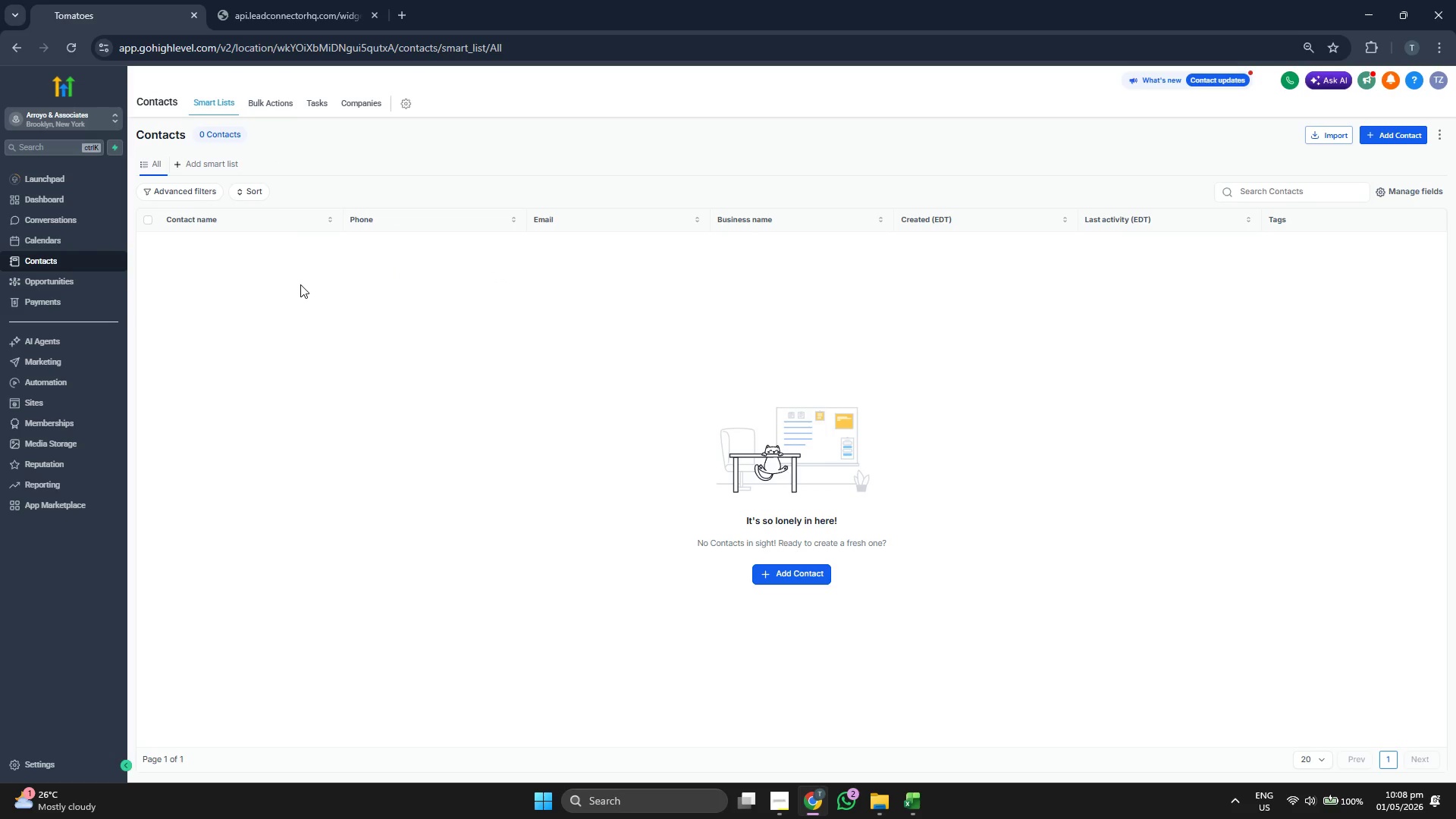 
wait(5.72)
 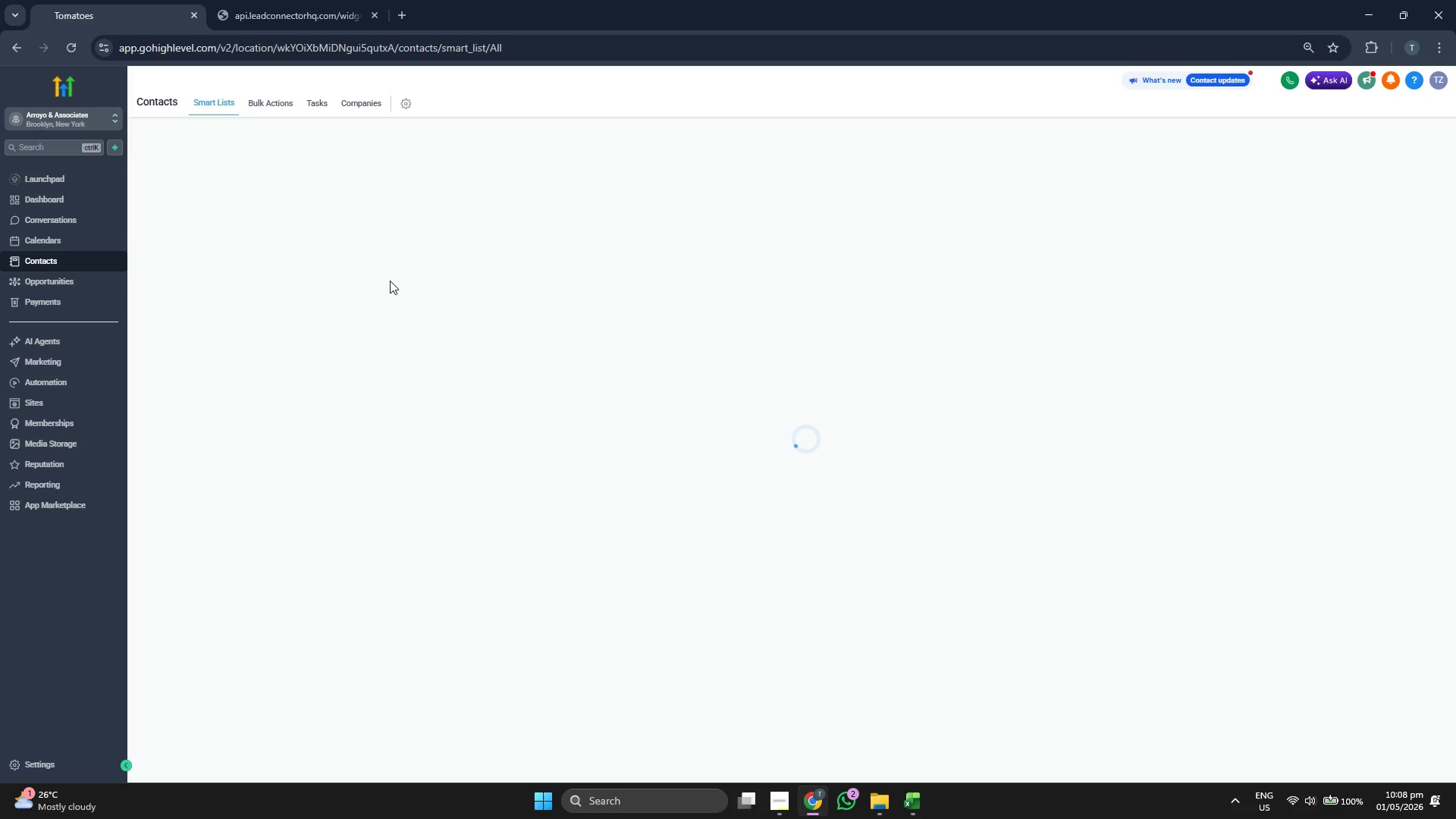 
left_click([83, 288])
 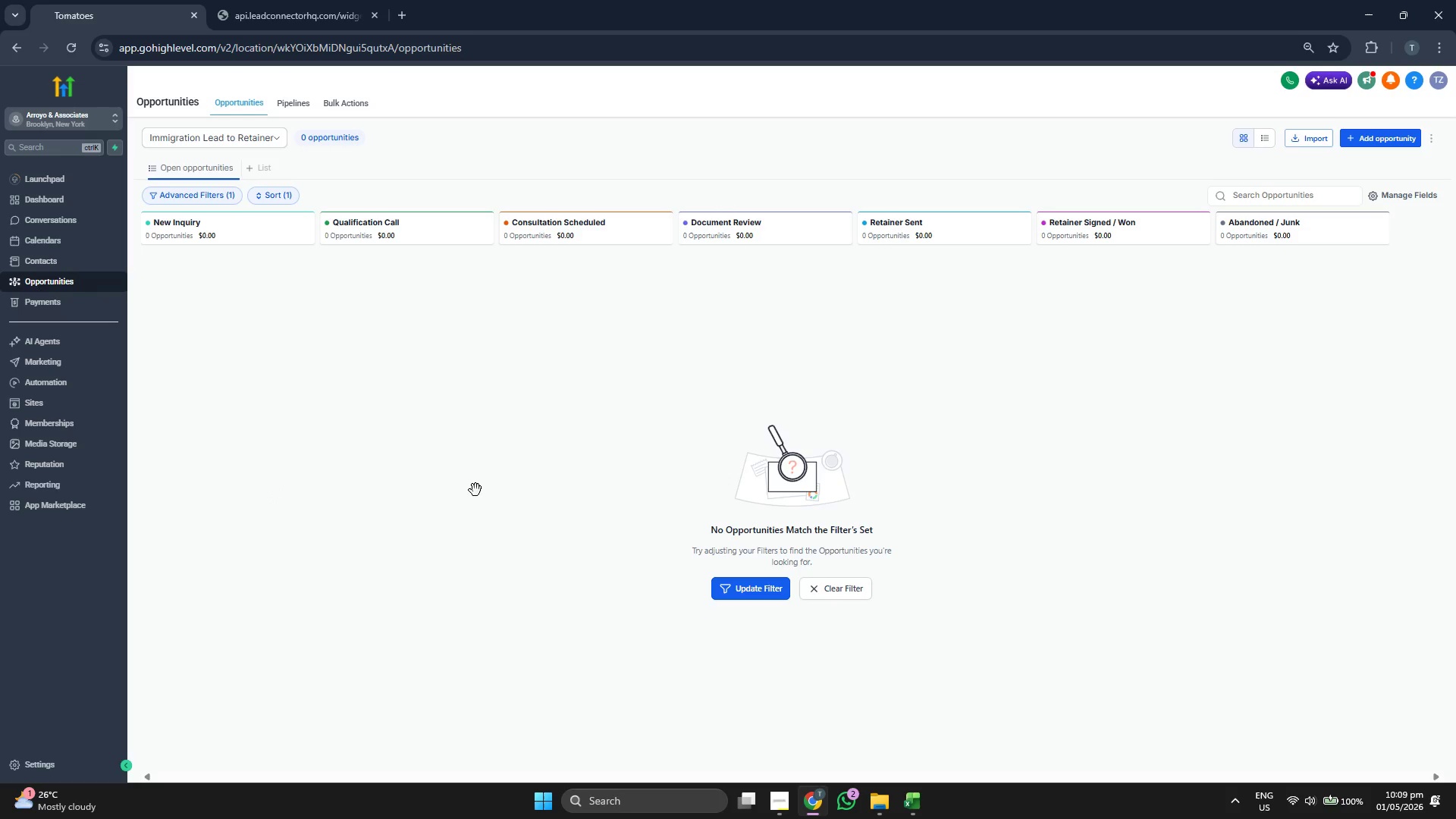 
wait(5.47)
 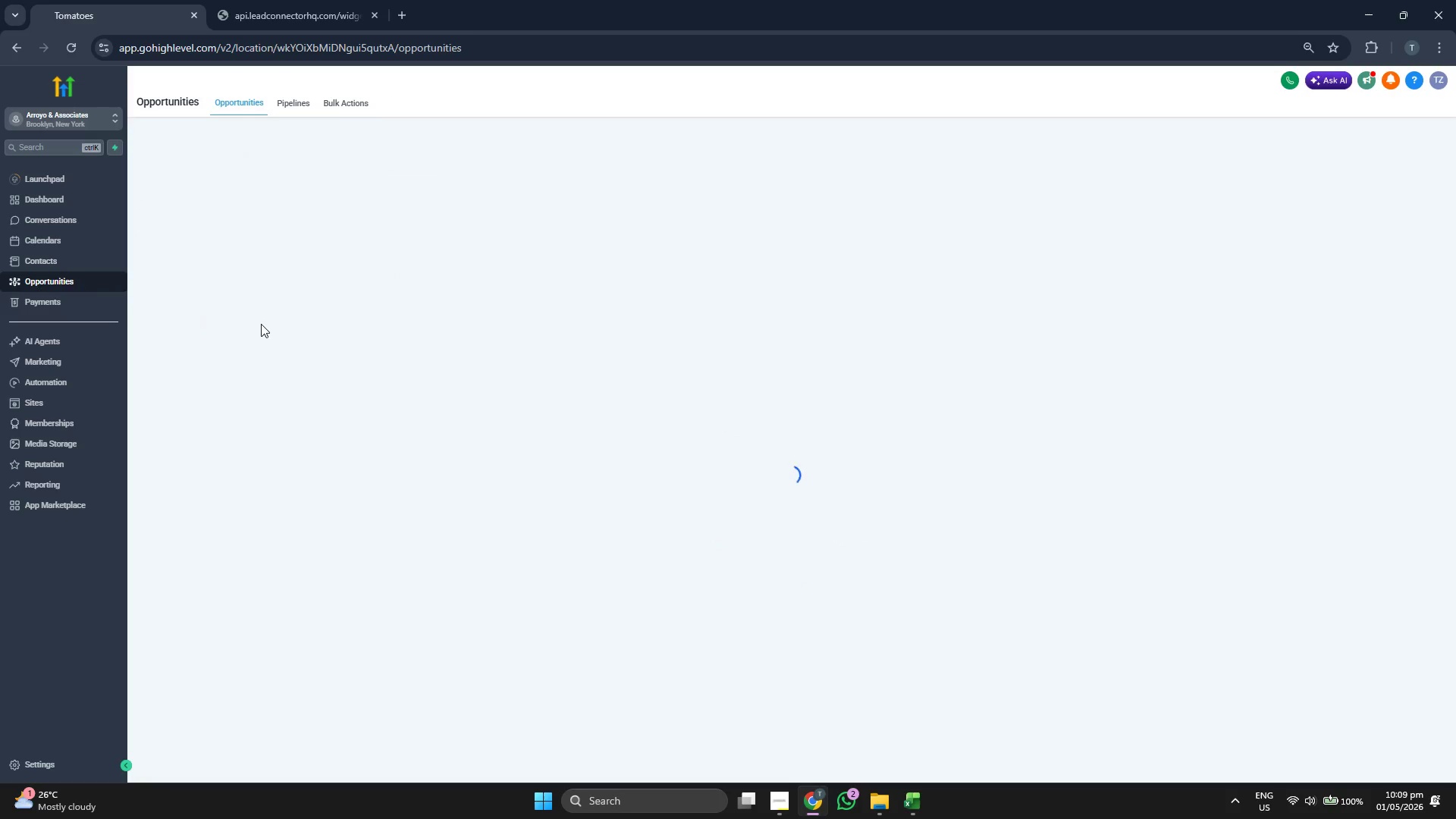 
left_click([89, 767])
 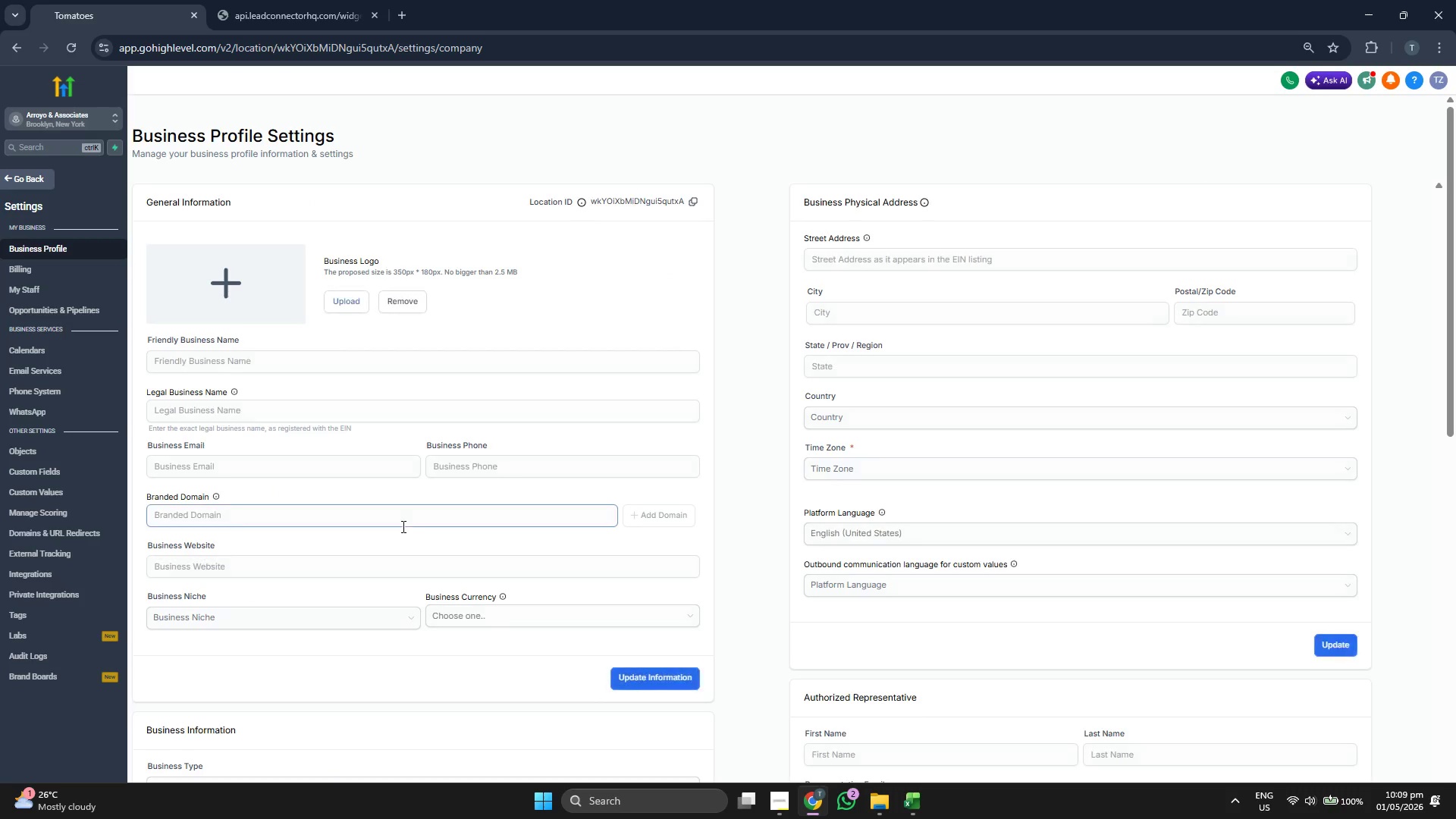 
scroll: coordinate [768, 468], scroll_direction: down, amount: 8.0
 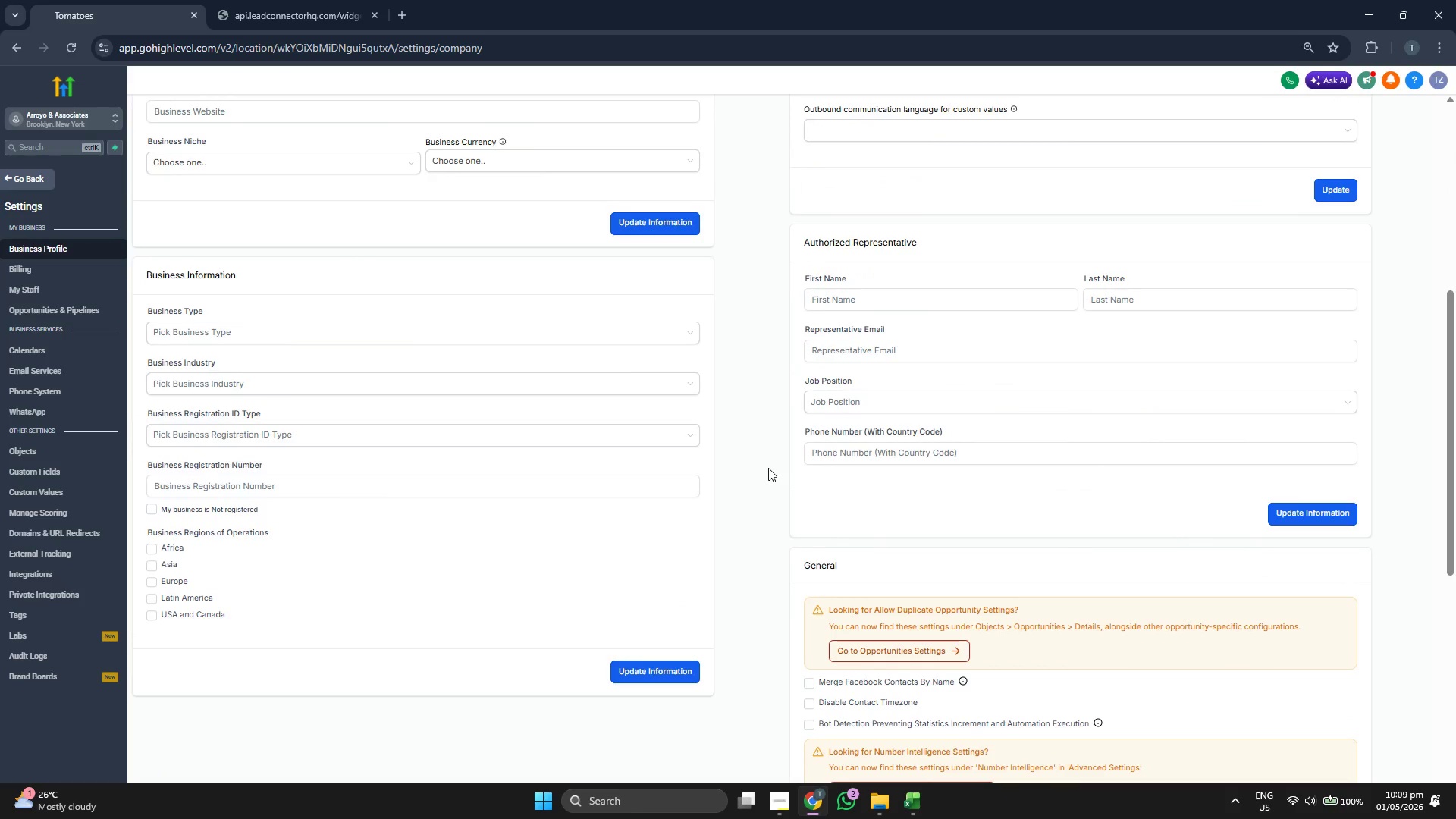 
scroll: coordinate [768, 468], scroll_direction: up, amount: 5.0
 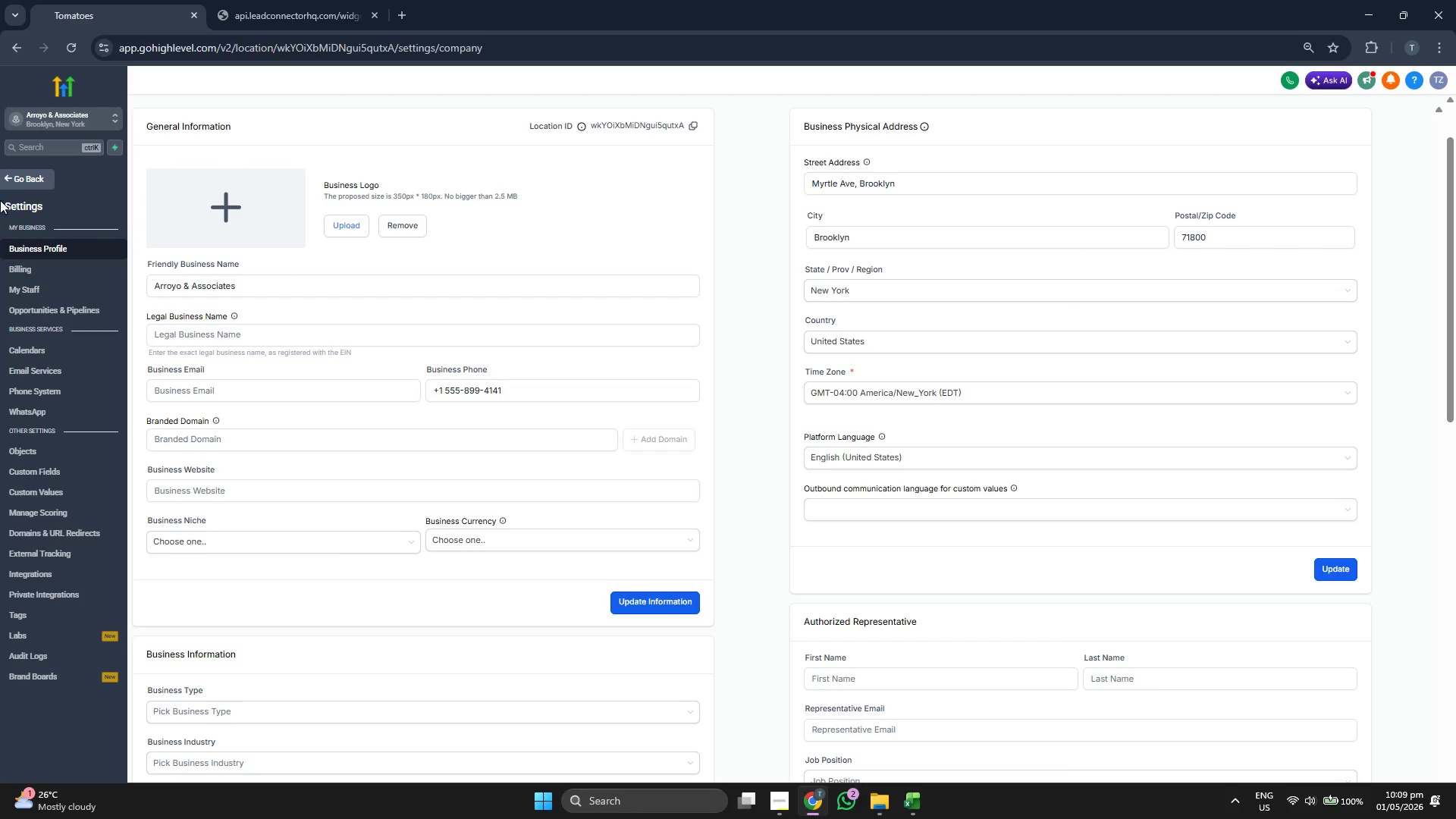 
left_click([33, 180])
 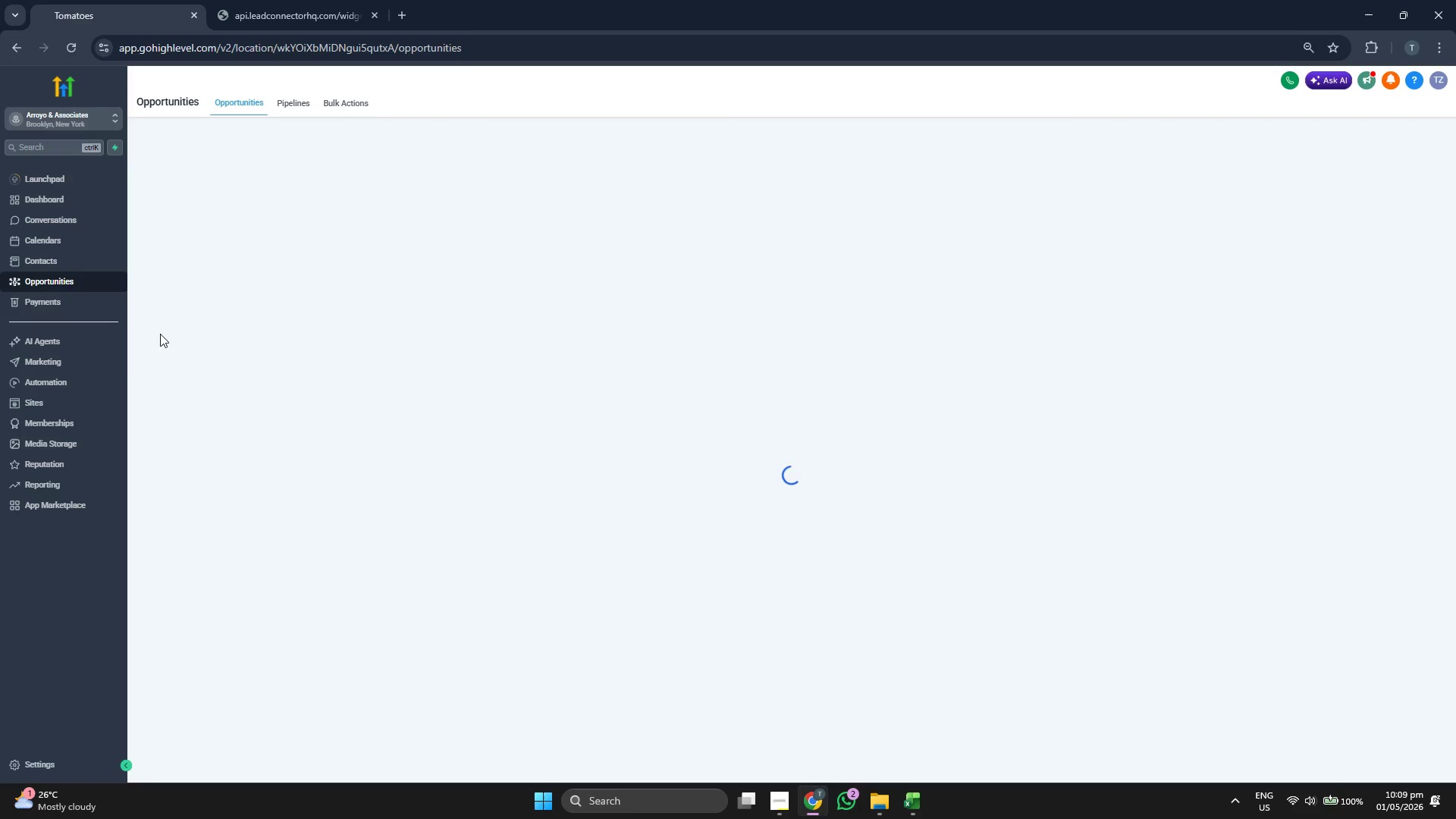 
mouse_move([80, 373])
 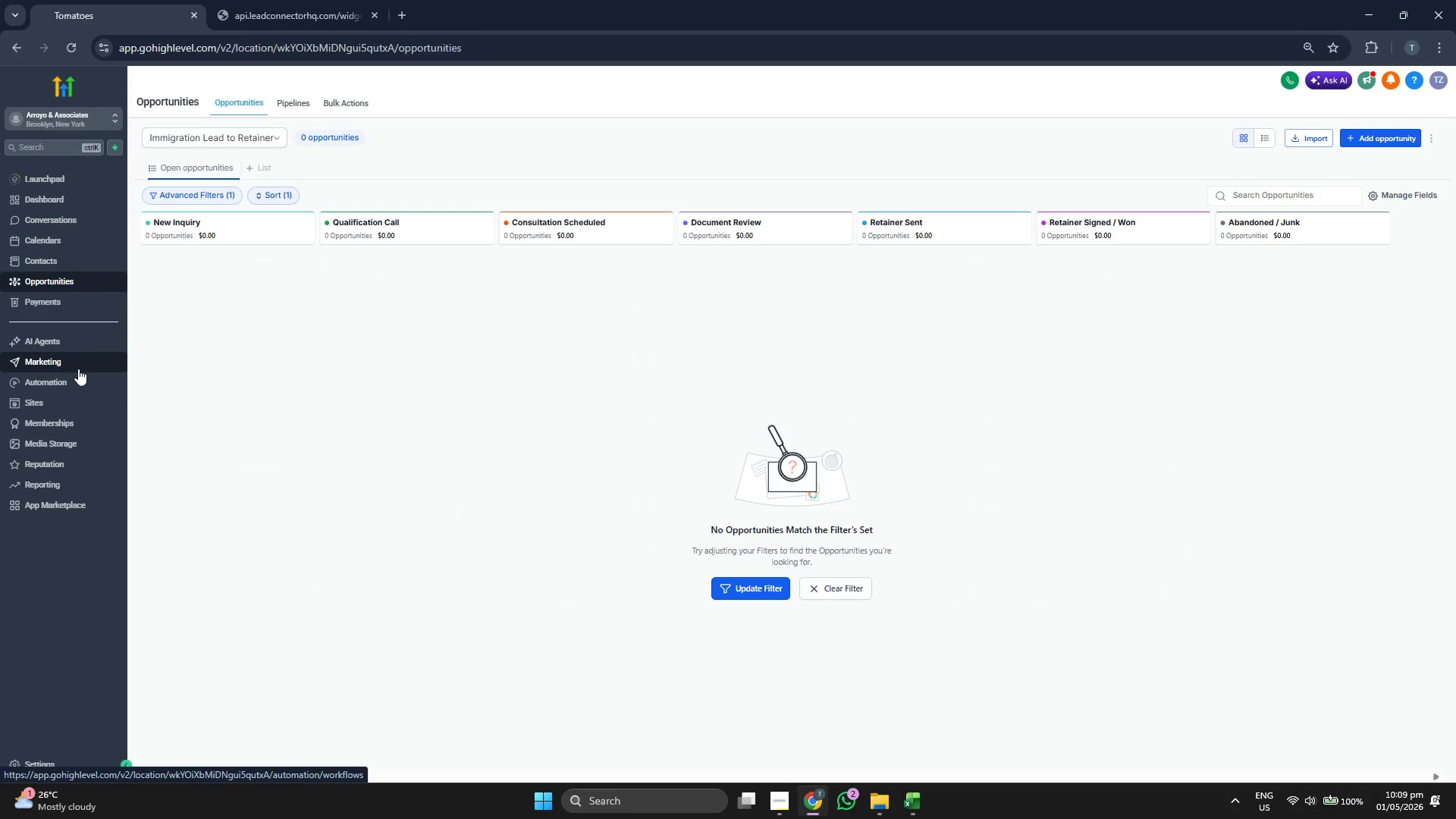 
left_click([78, 369])
 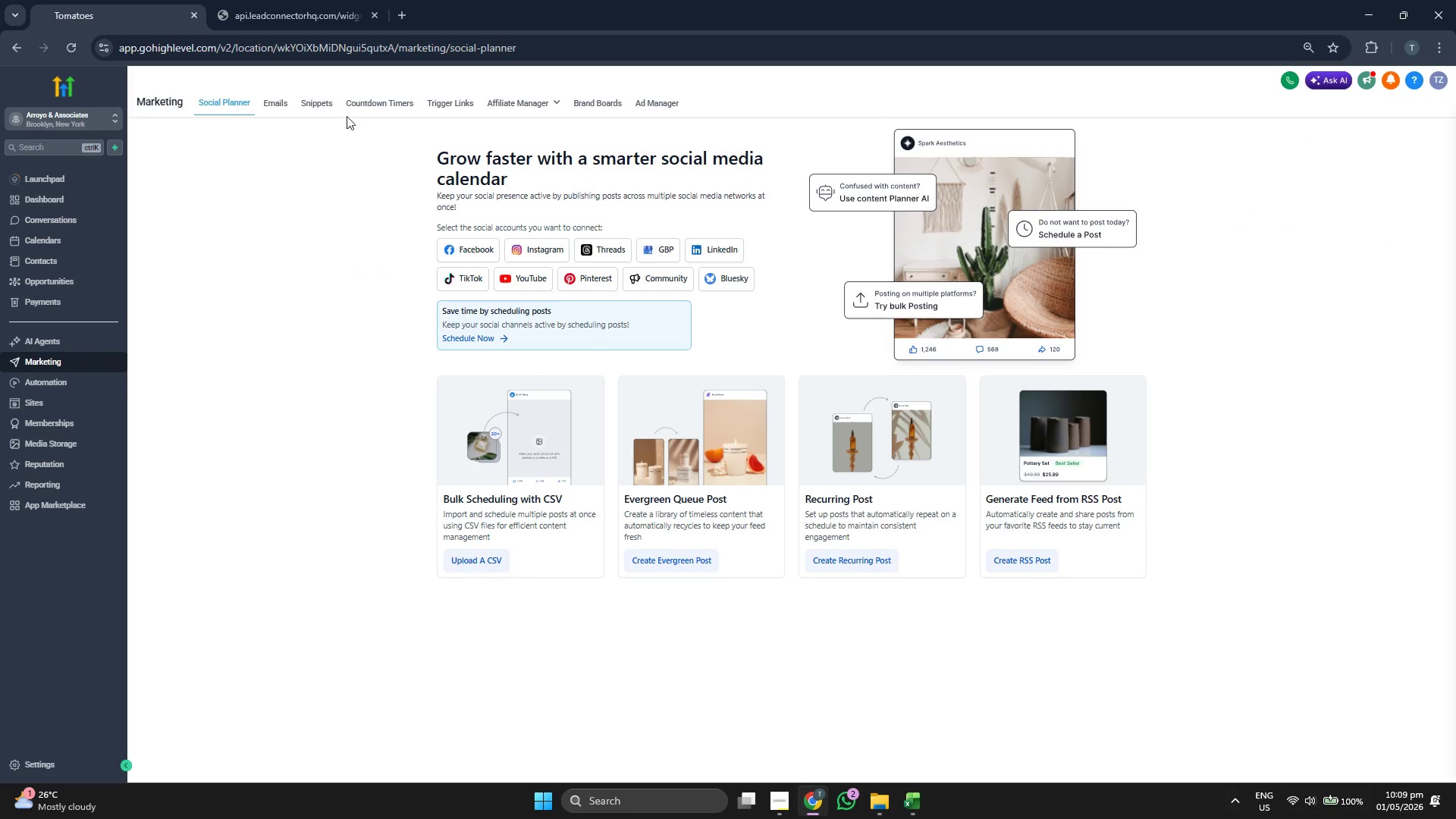 
left_click([276, 103])
 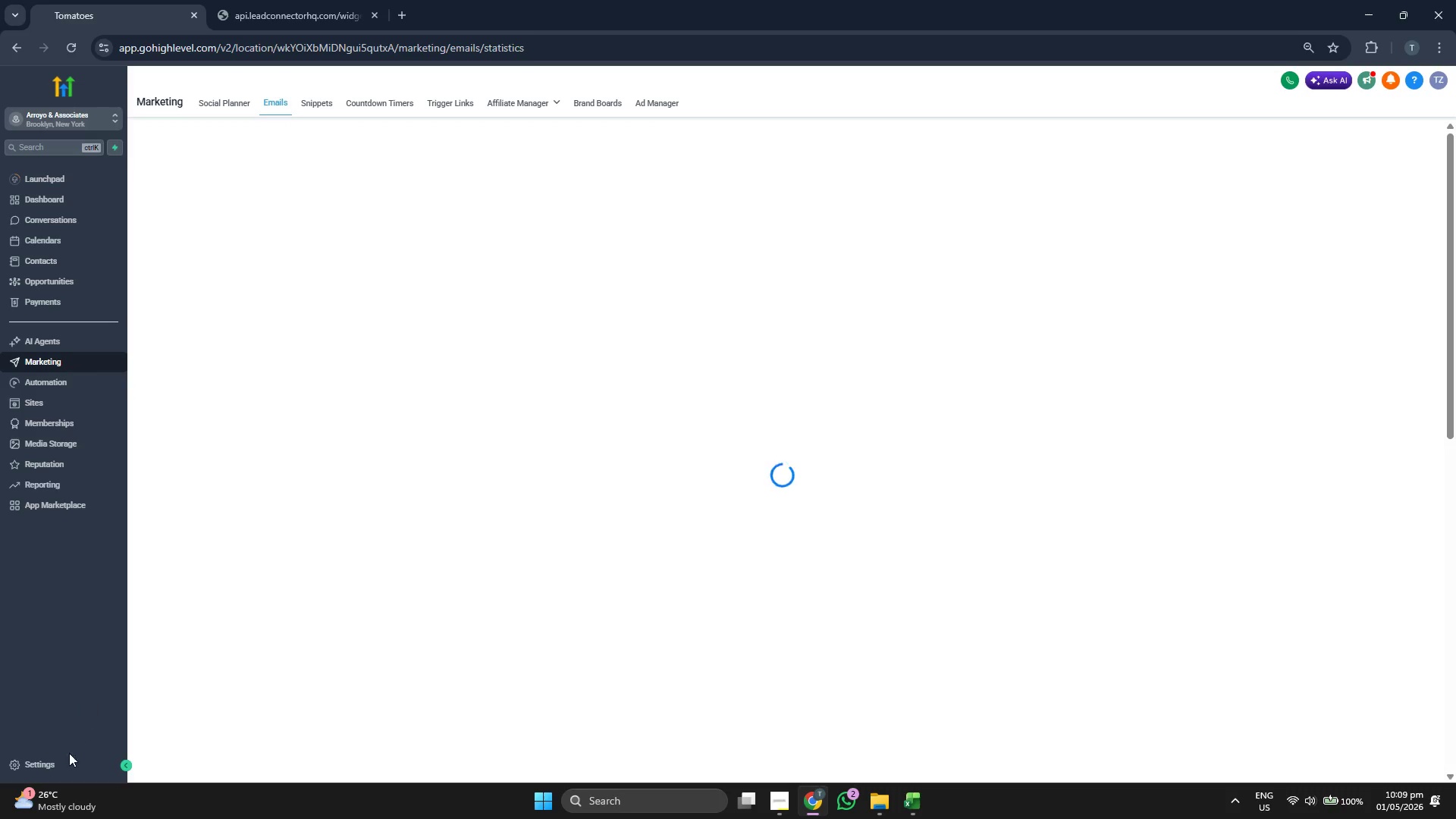 
wait(5.75)
 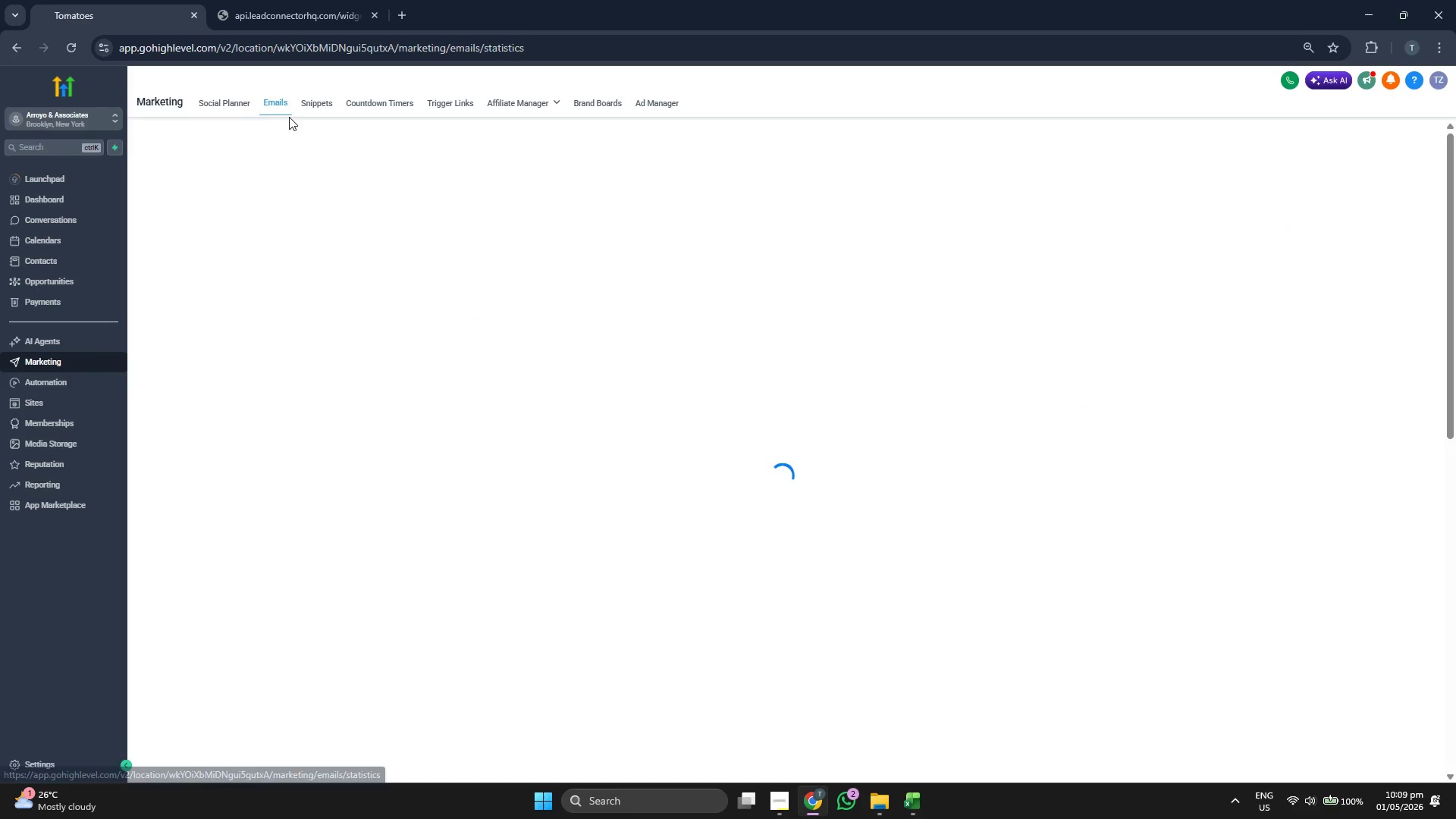 
left_click([77, 467])
 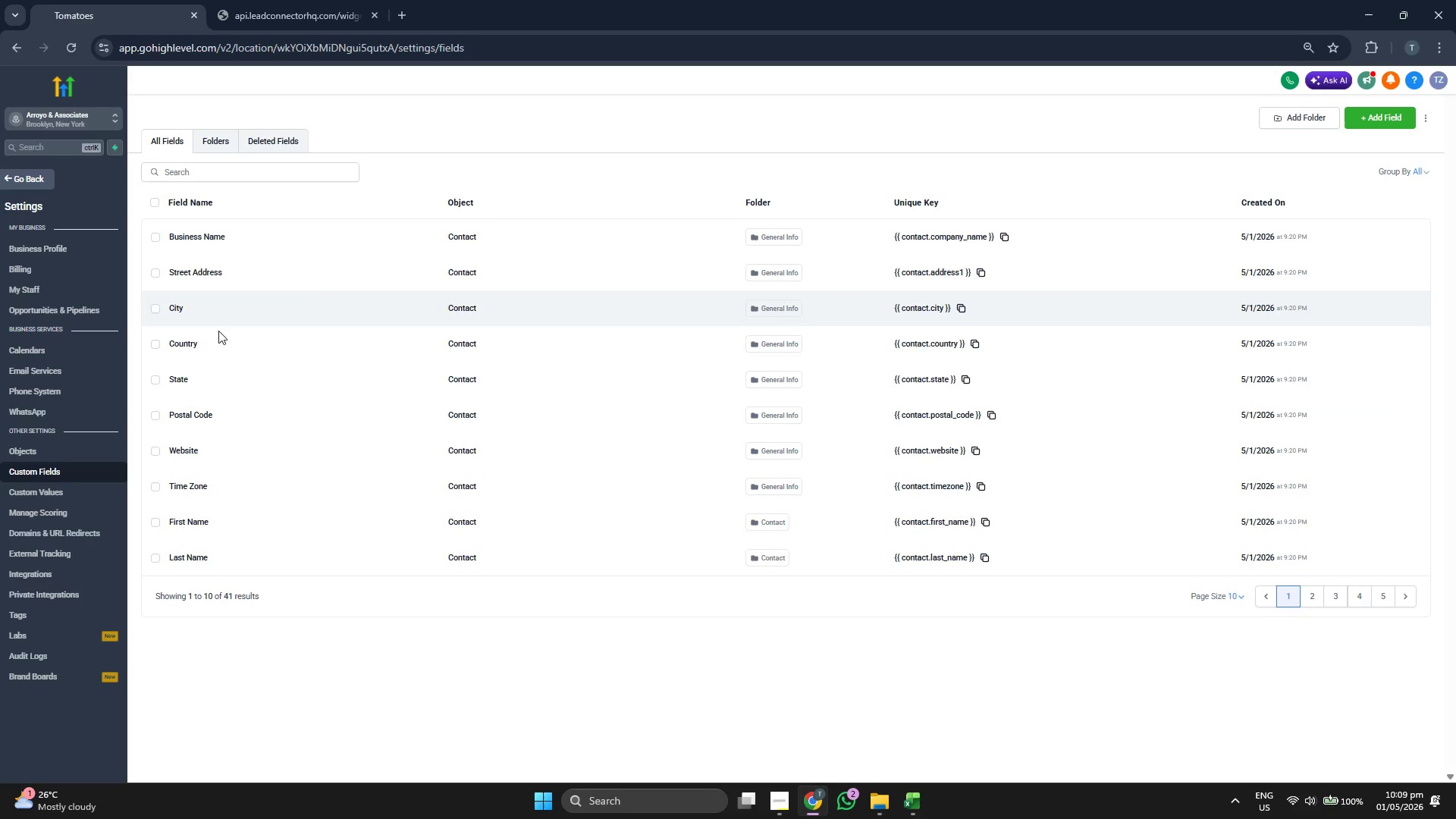 
left_click([80, 491])
 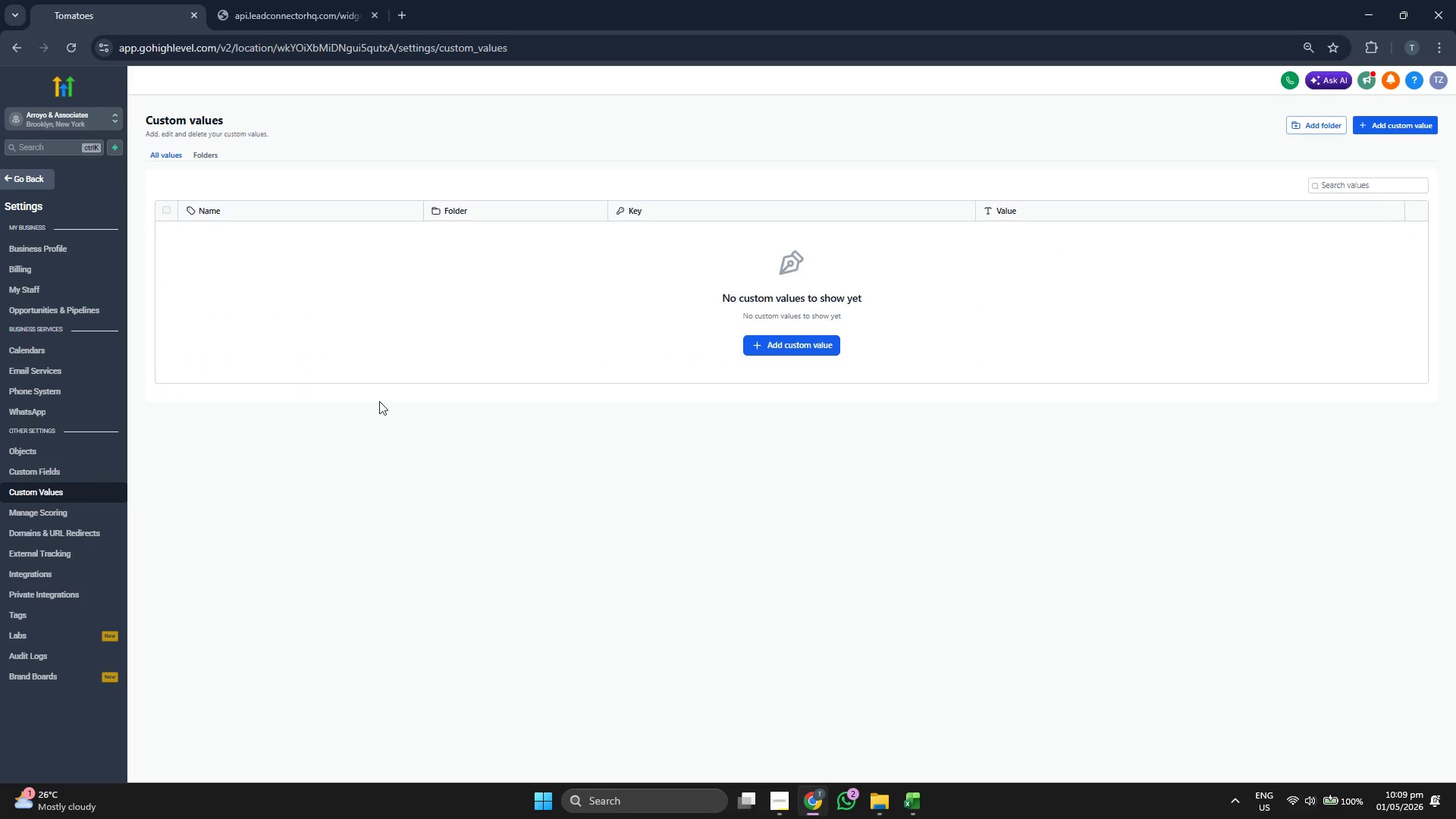 
left_click([821, 346])
 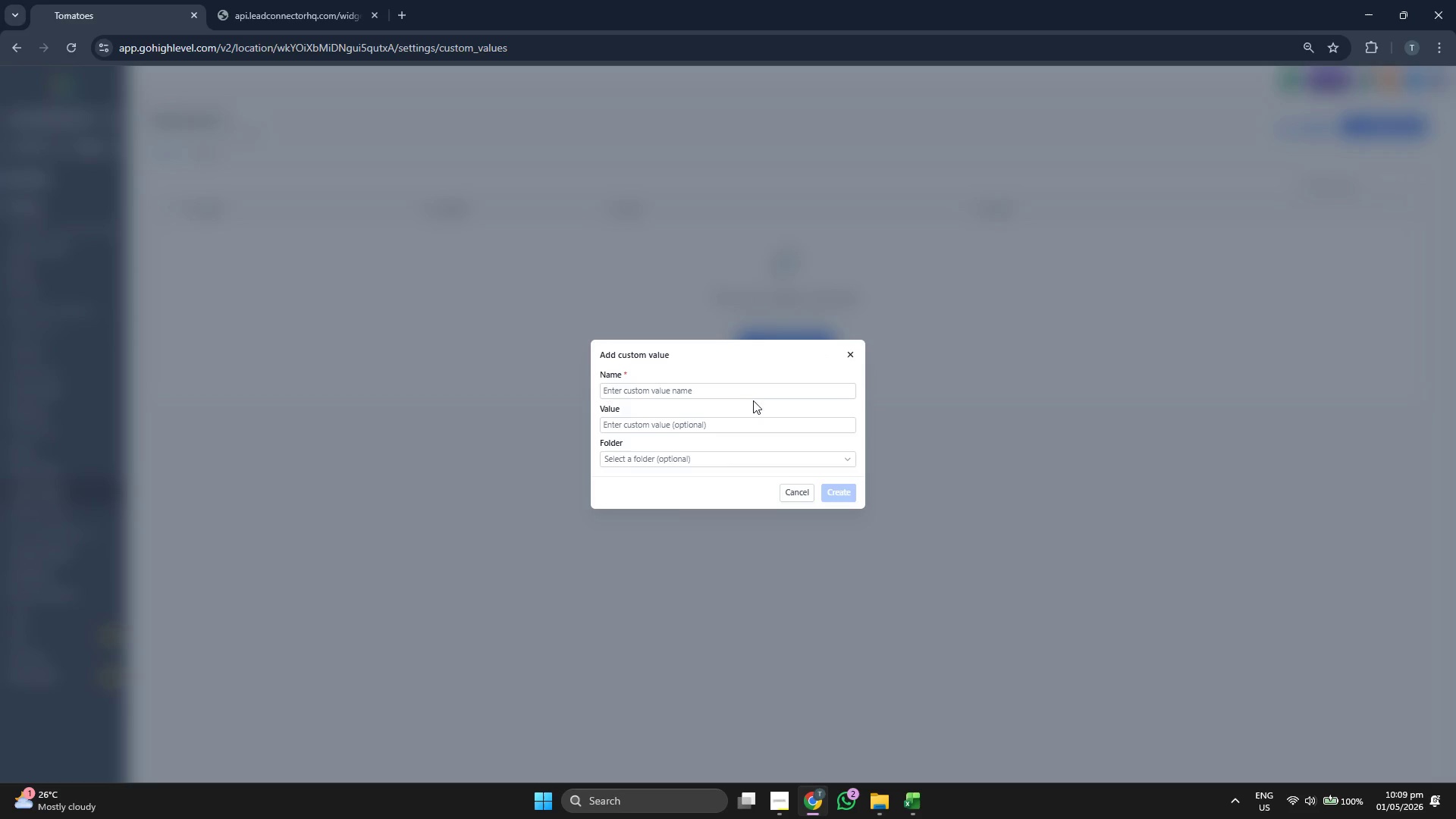 
left_click([748, 395])
 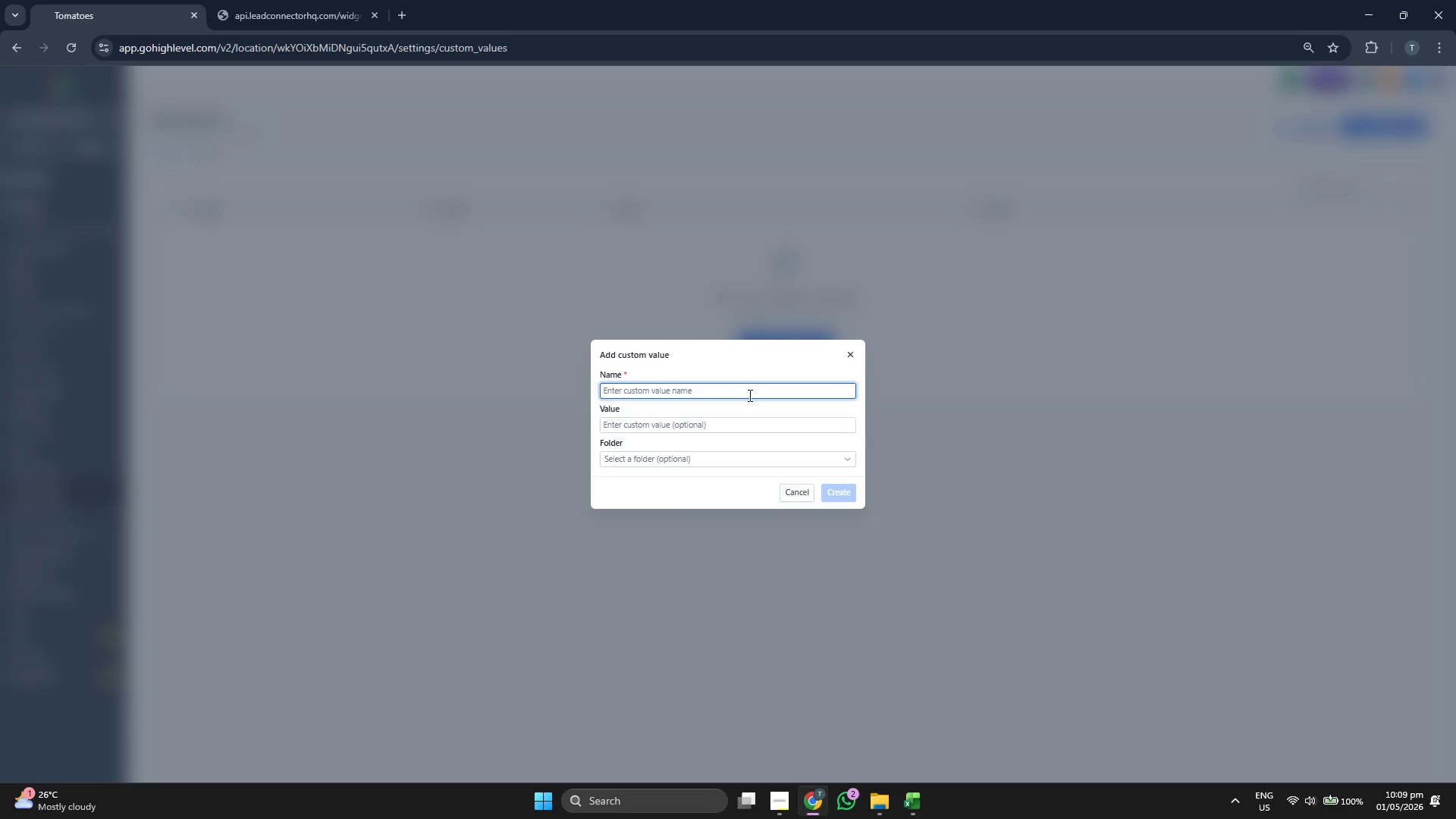 
type(Retainer Agreement)
 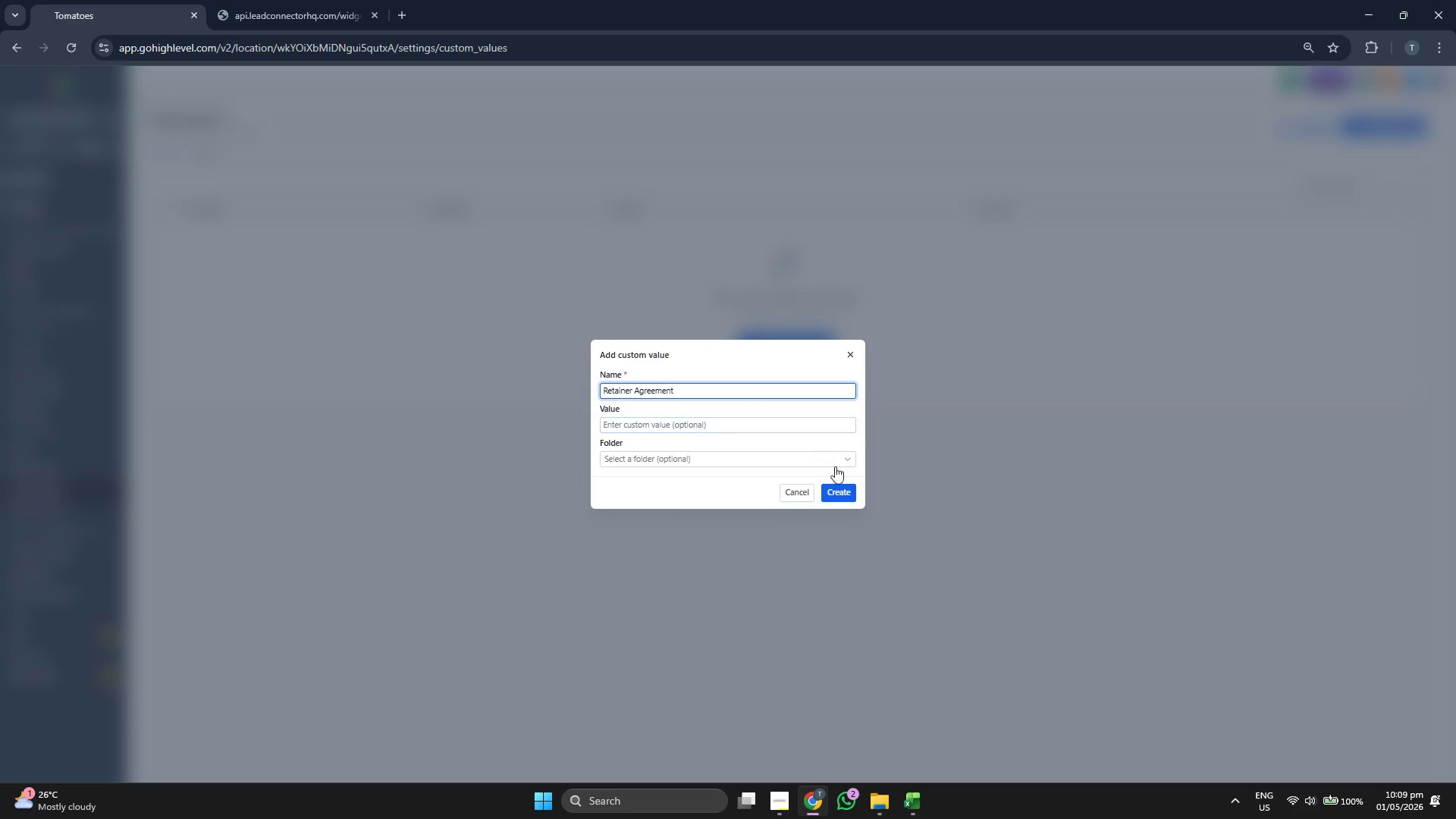 
left_click([841, 495])
 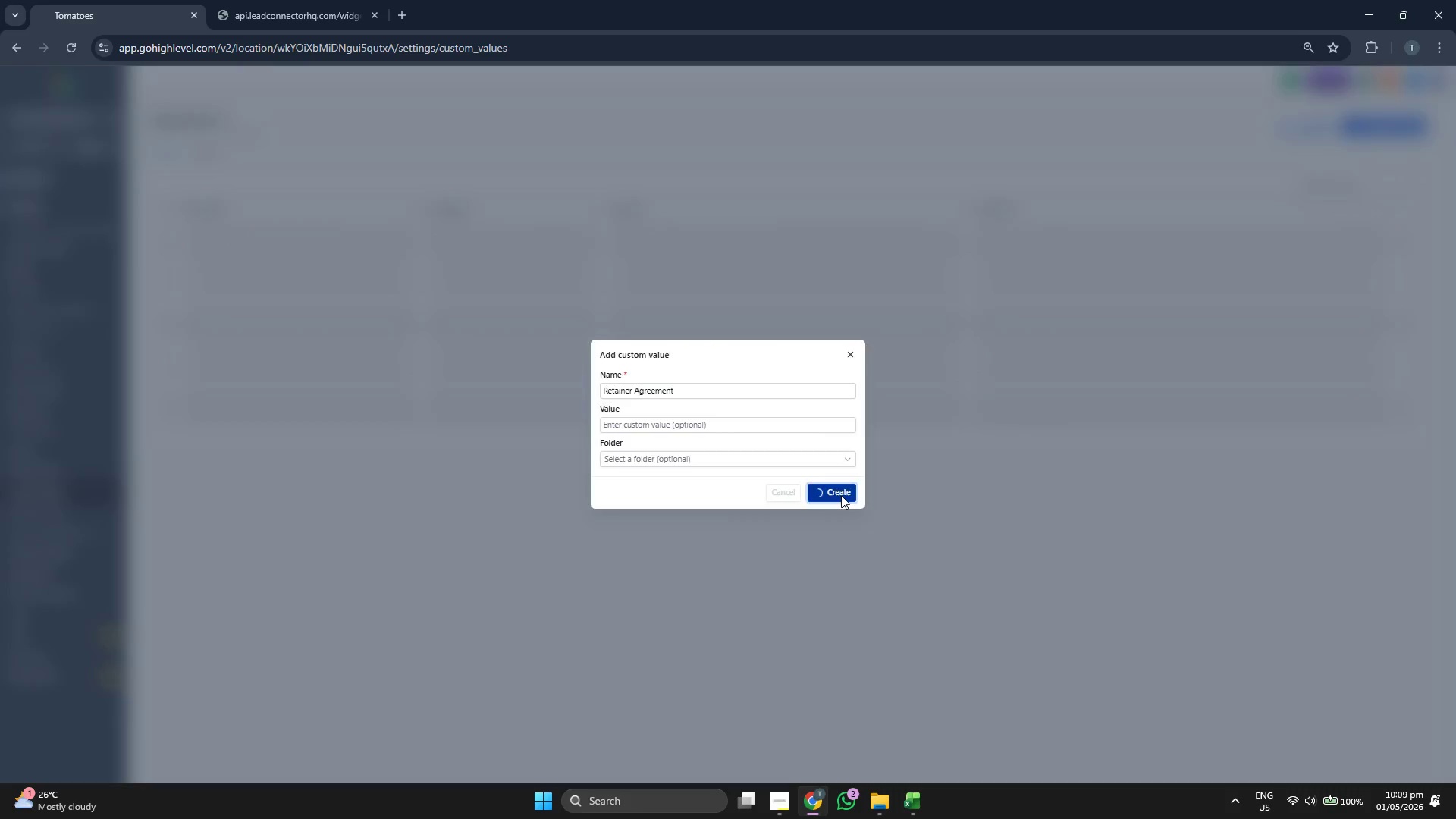 
wait(6.22)
 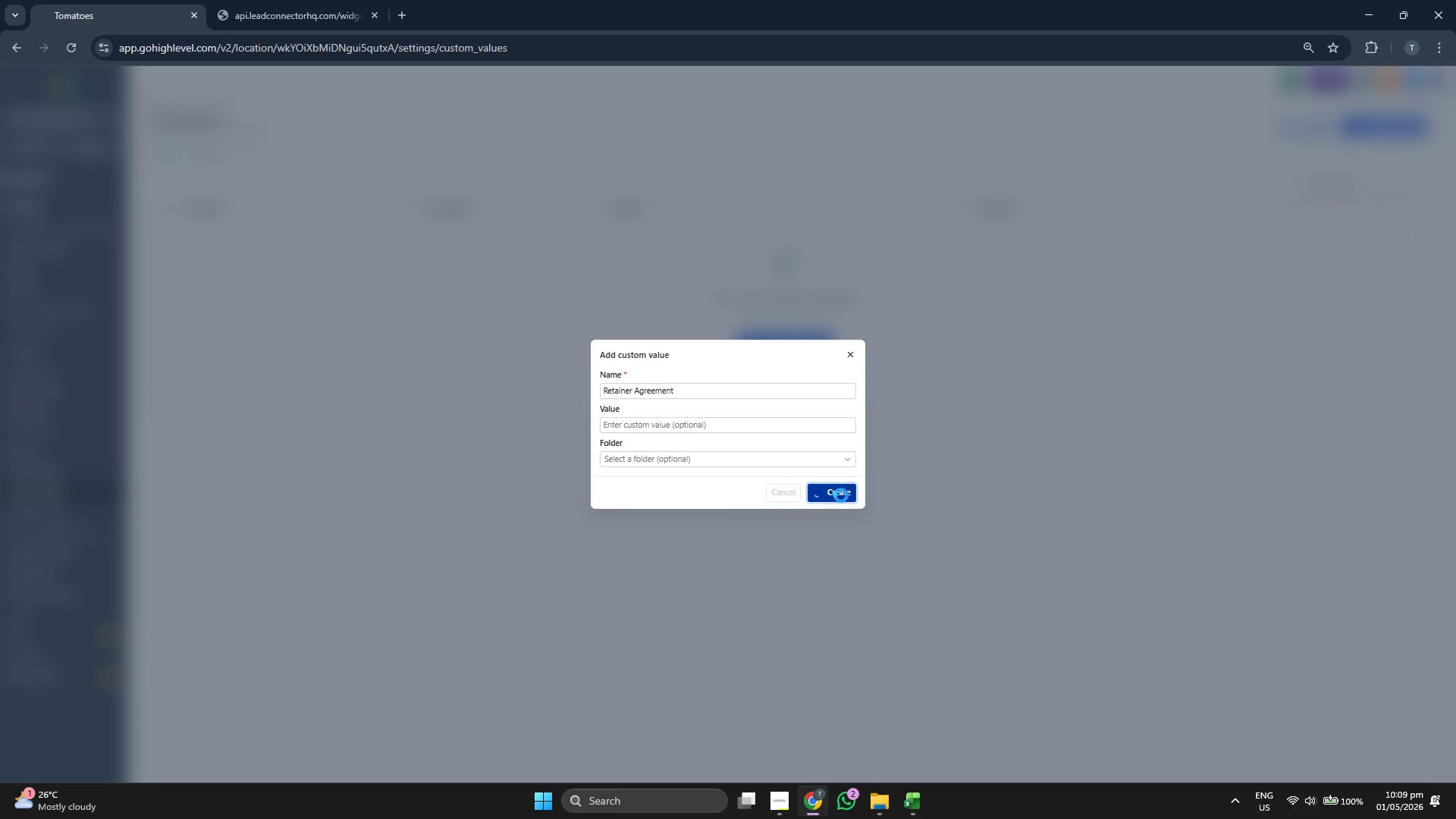 
left_click([35, 186])
 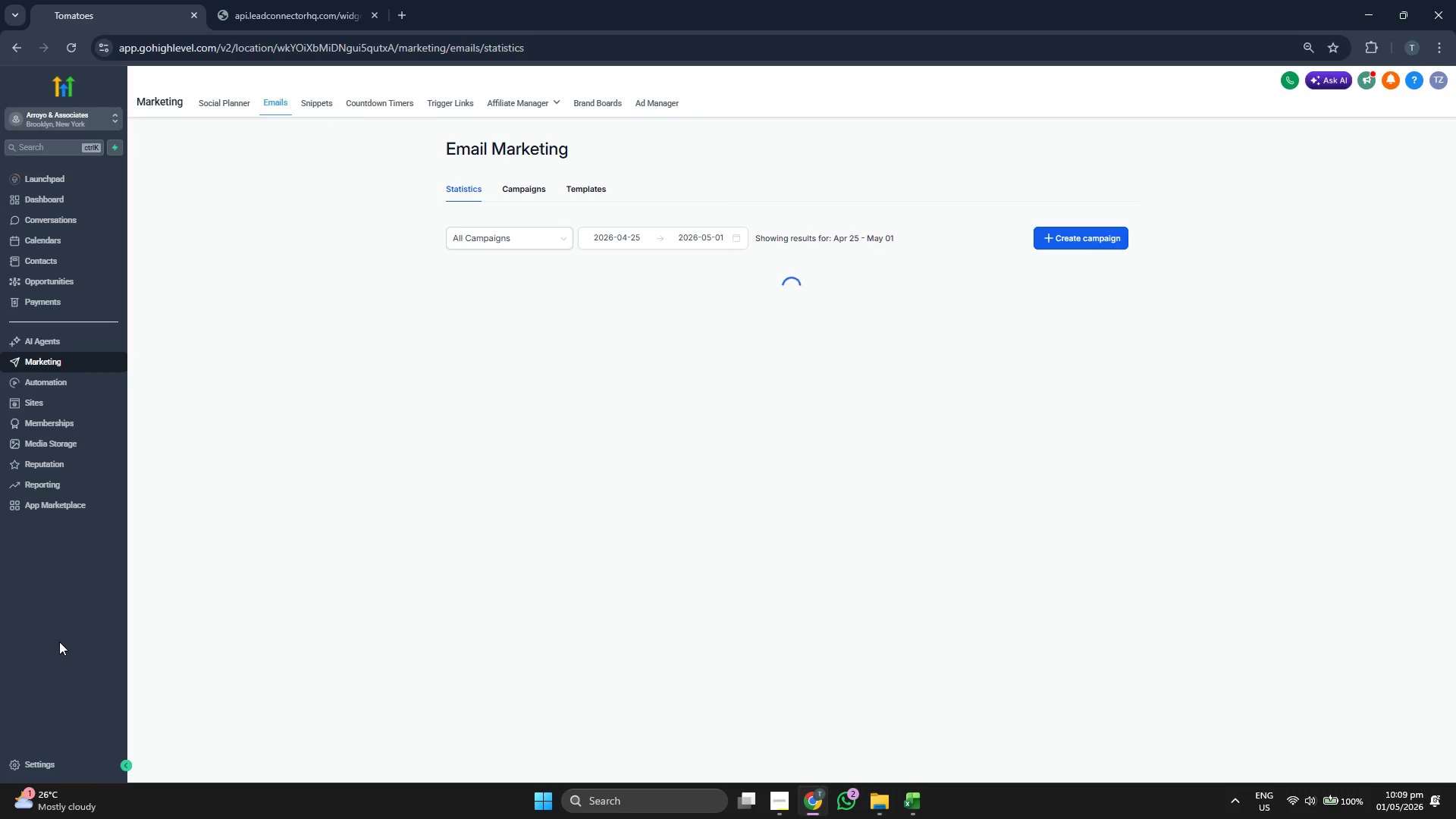 
left_click([66, 759])
 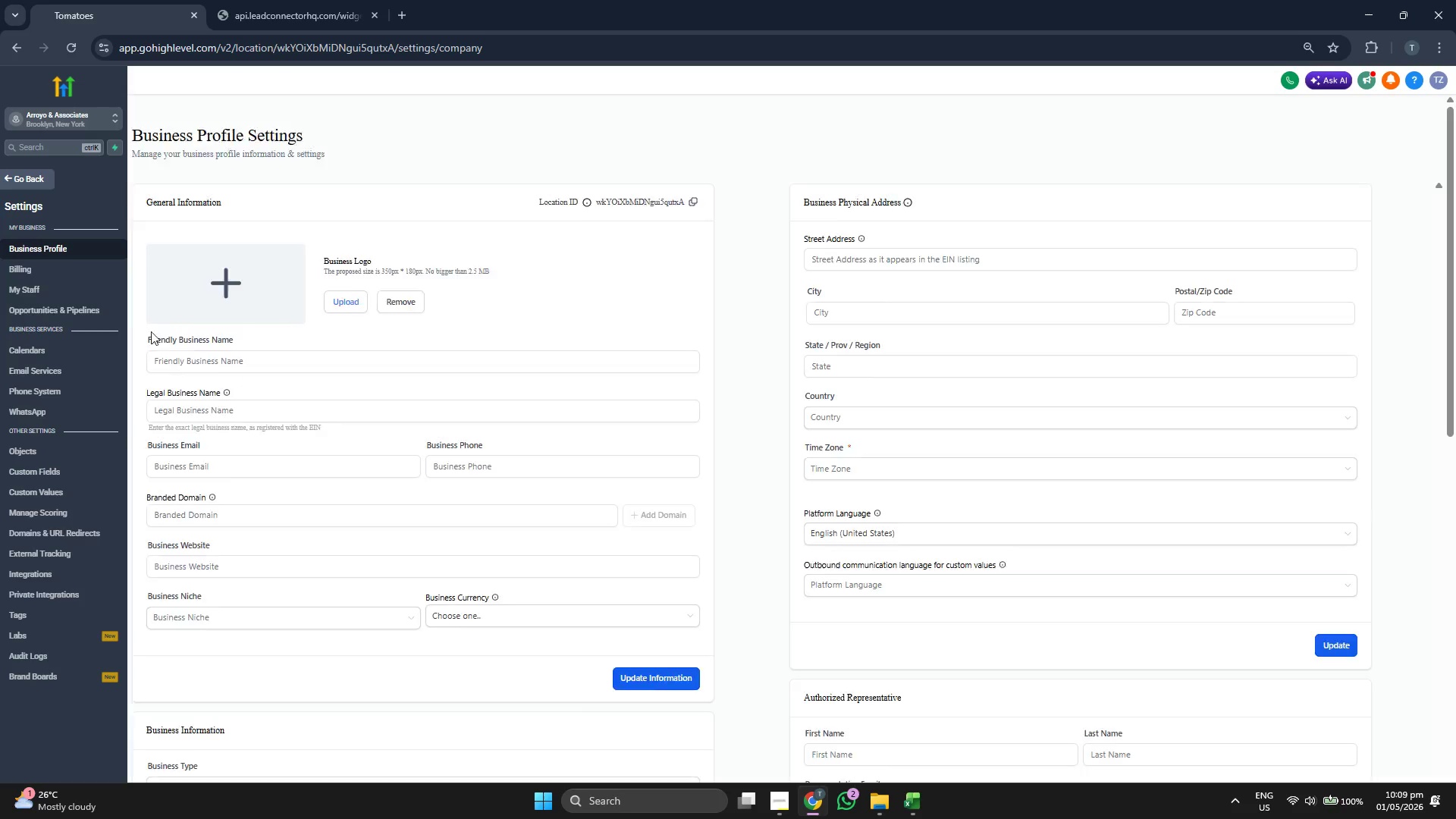 
scroll: coordinate [740, 410], scroll_direction: down, amount: 2.0
 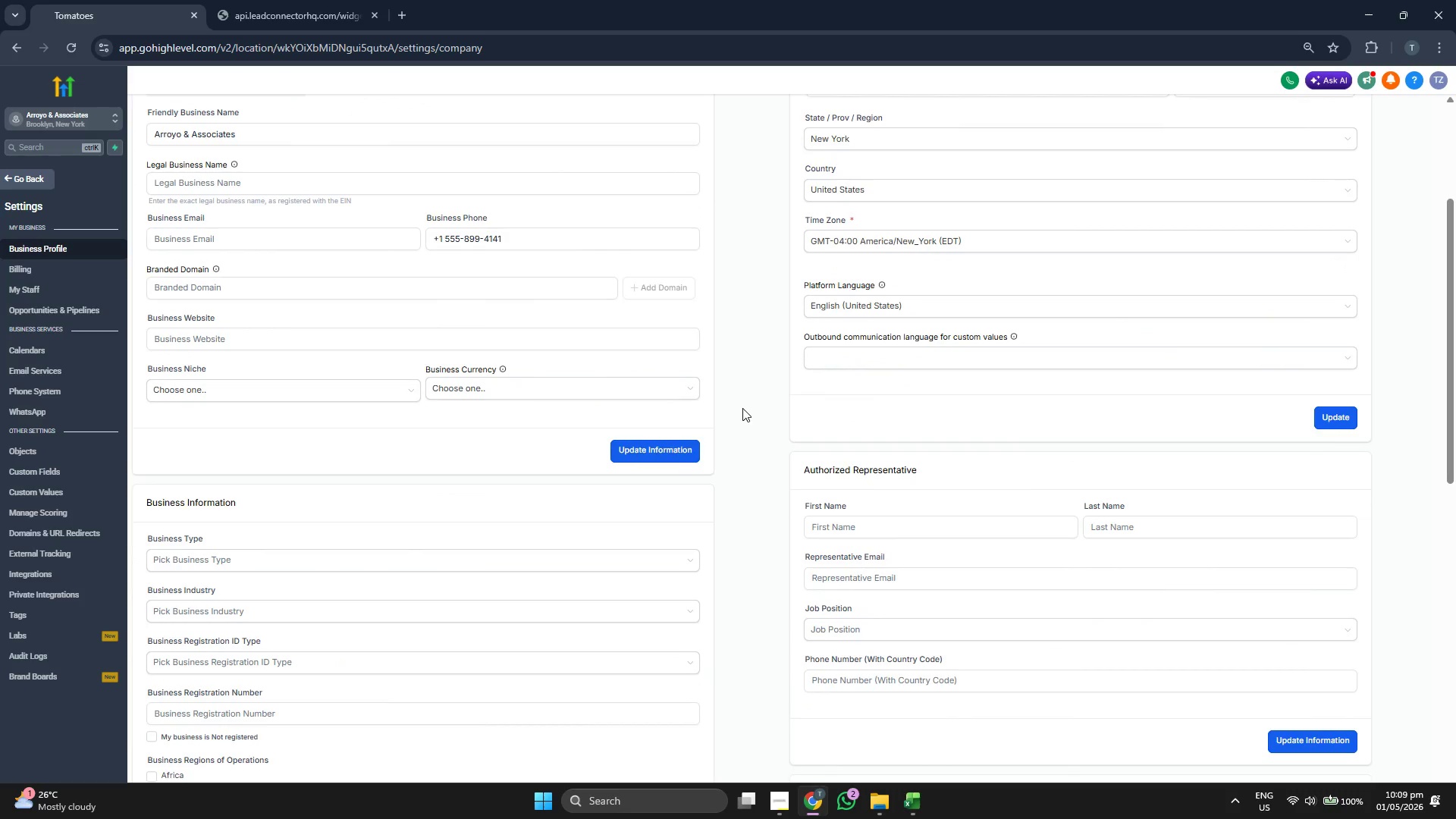 
scroll: coordinate [748, 404], scroll_direction: up, amount: 3.0
 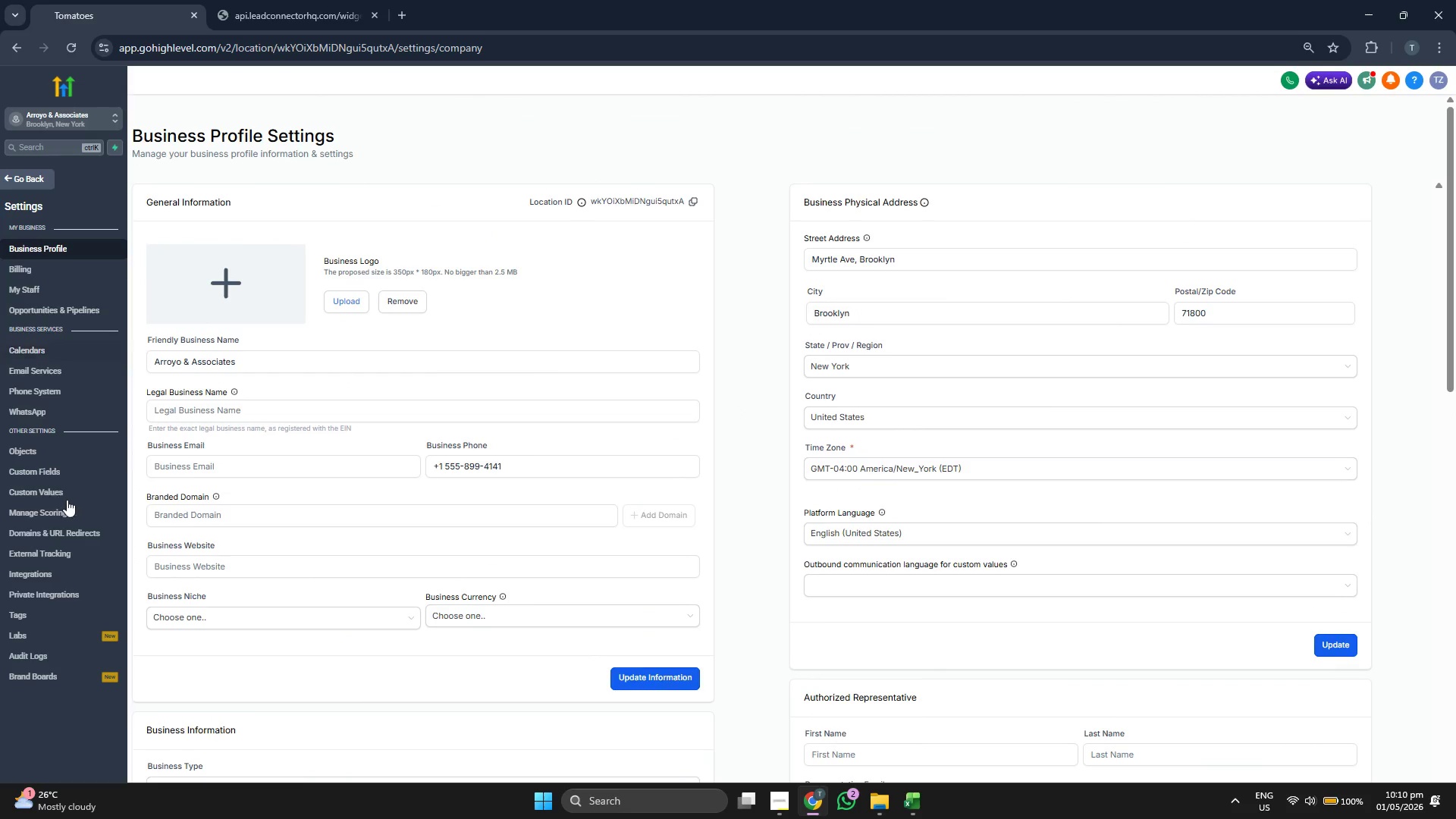 
left_click([77, 469])
 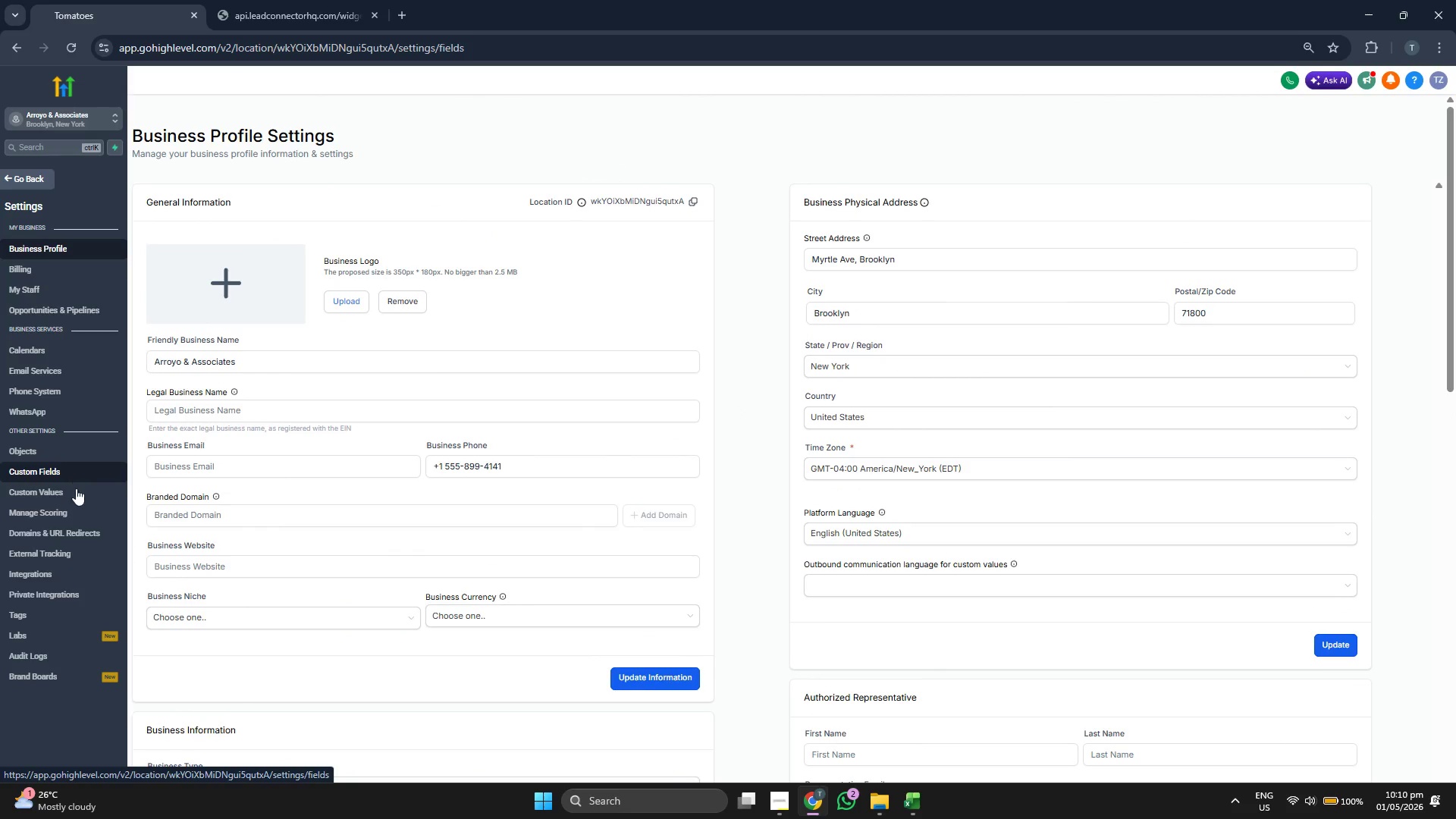 
left_click([75, 500])
 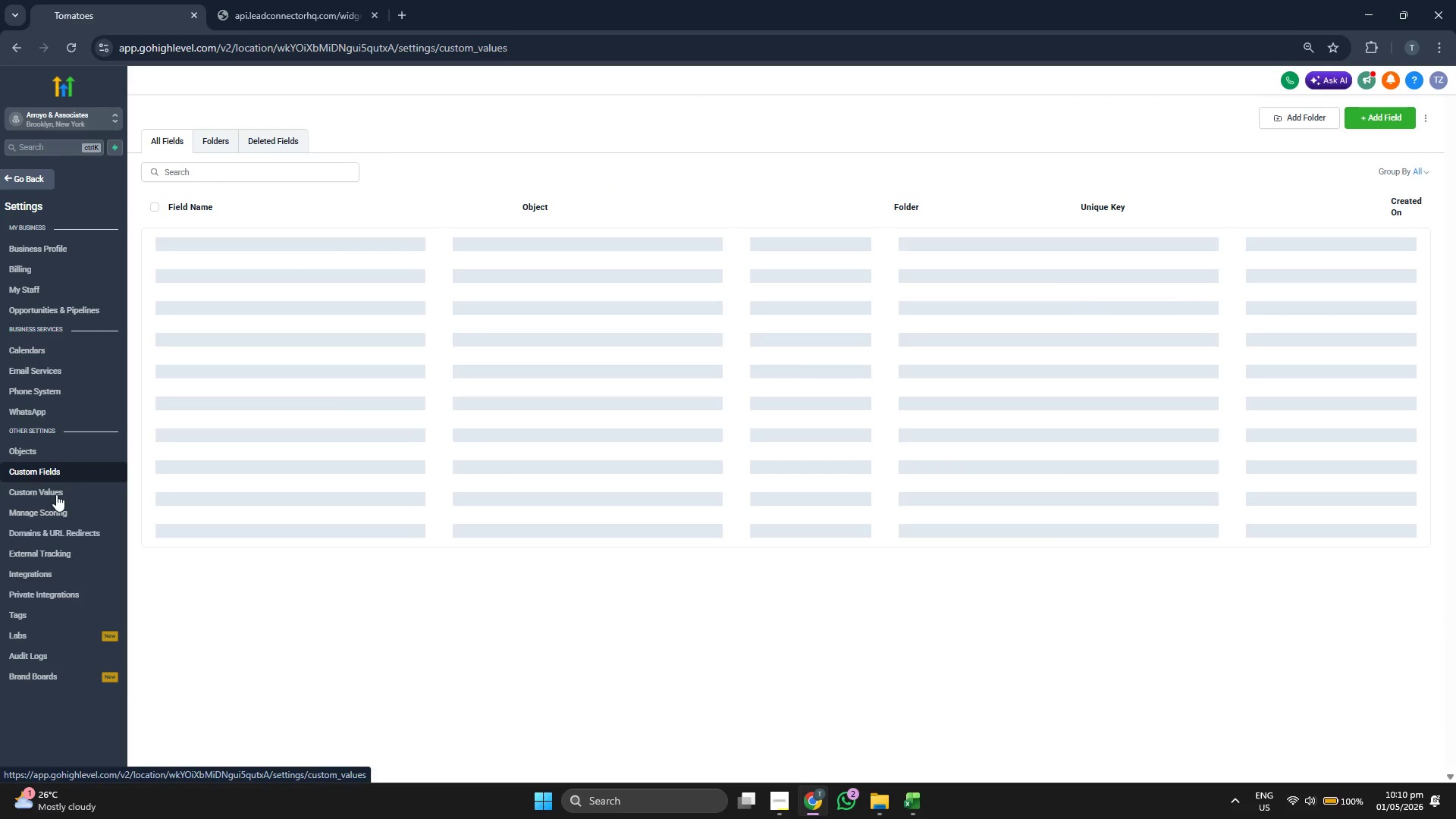 
left_click([55, 493])
 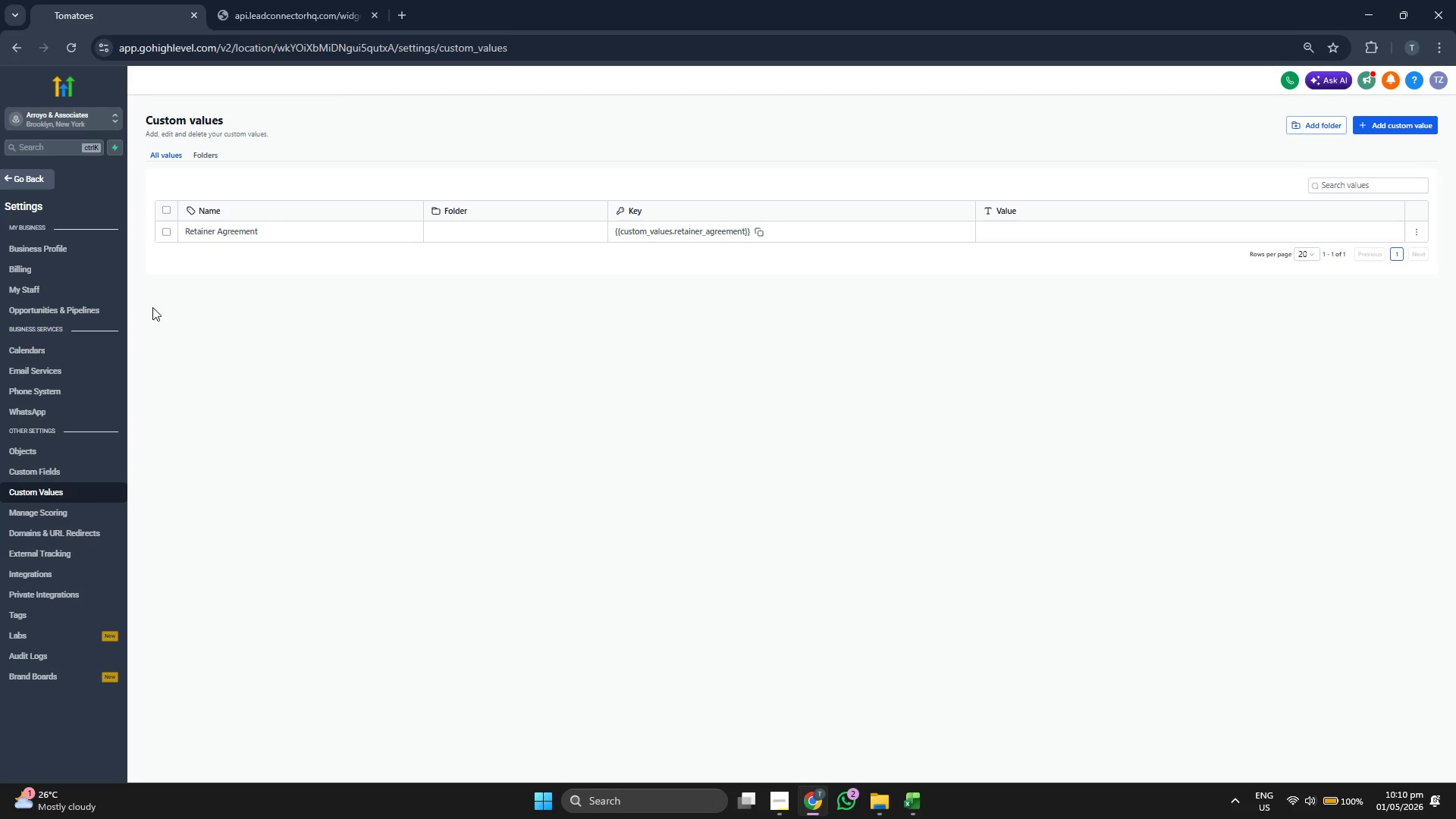 
left_click([37, 177])
 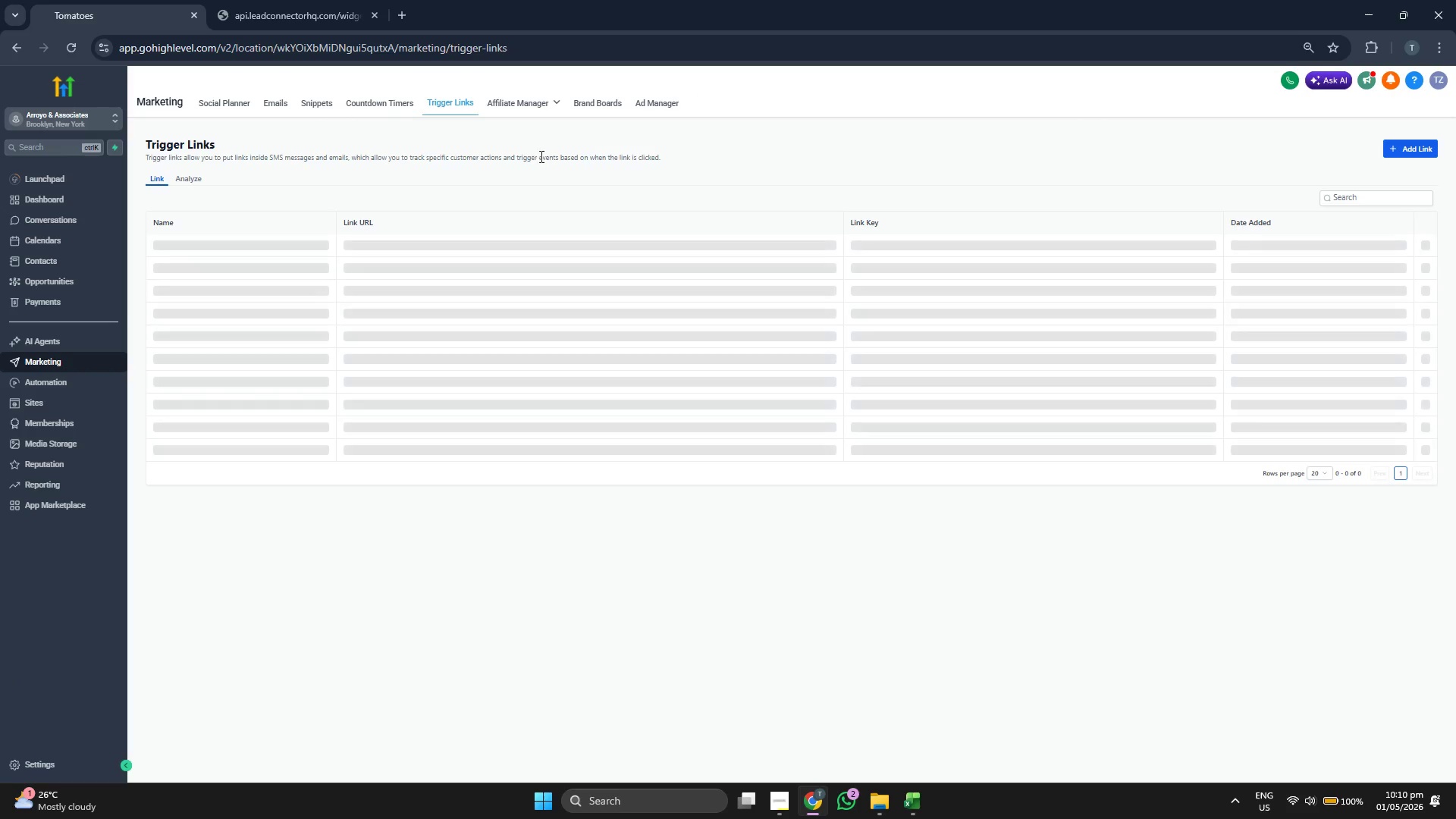 
left_click([1413, 155])
 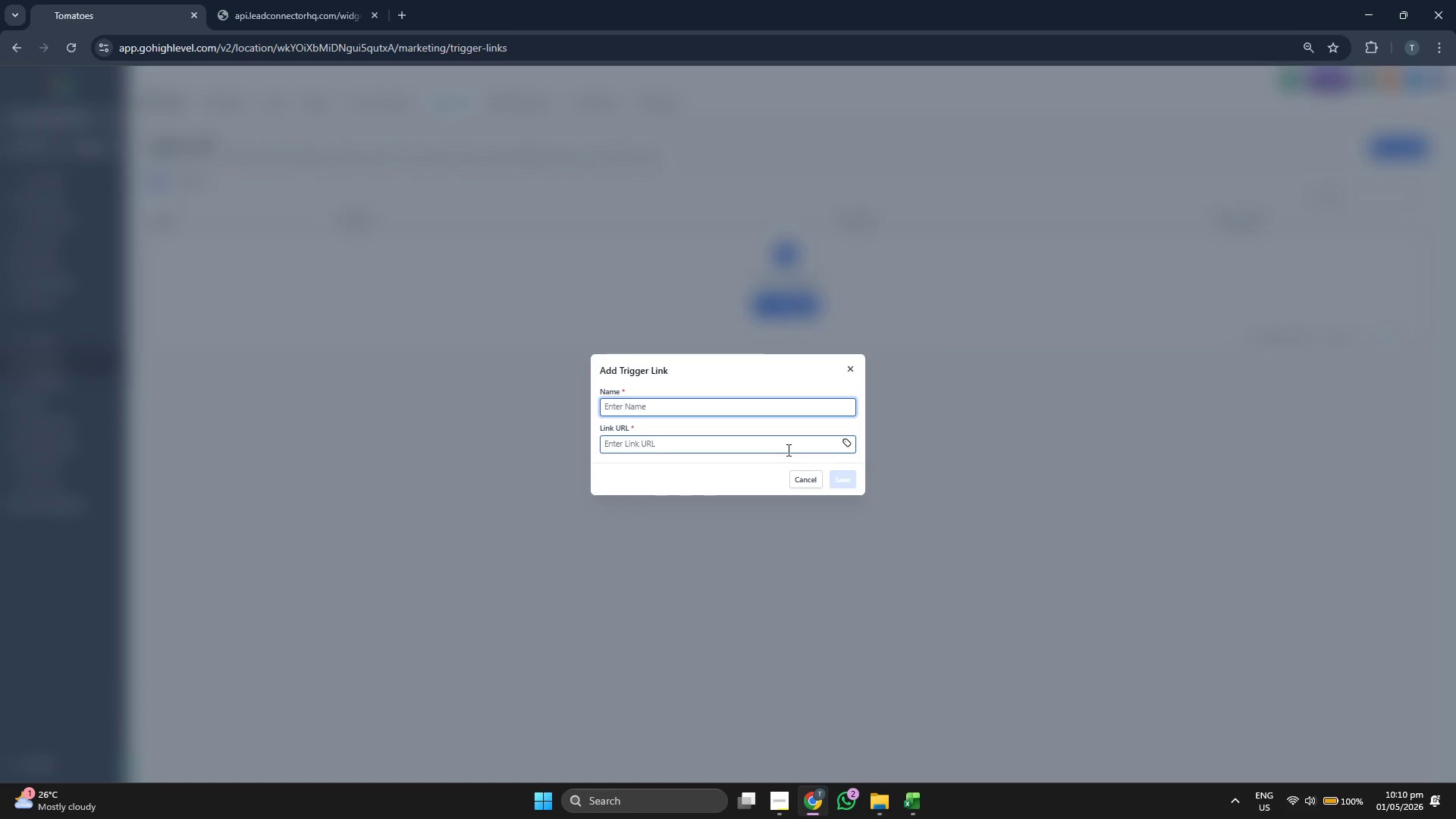 
left_click([841, 442])
 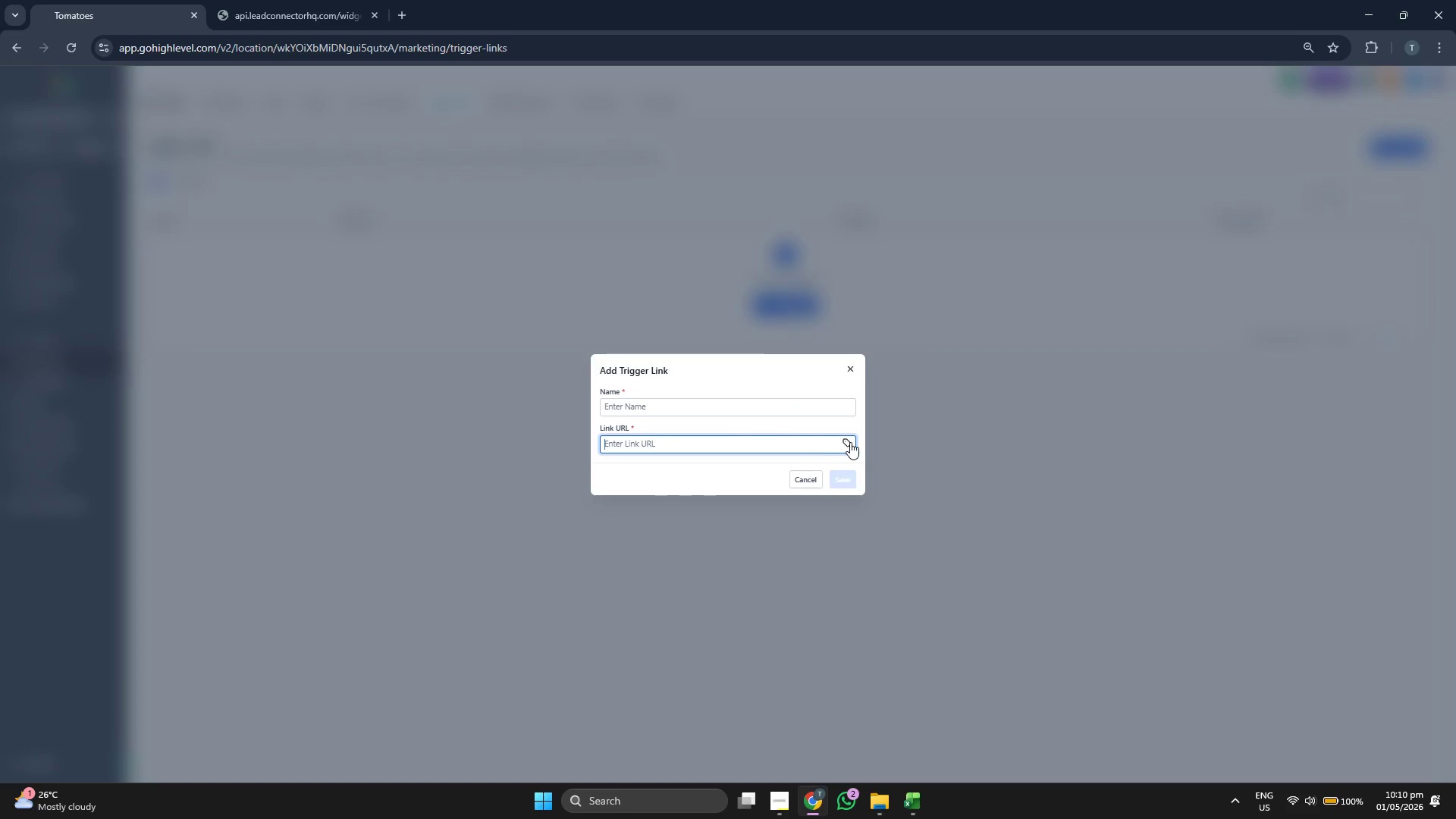 
left_click([851, 442])
 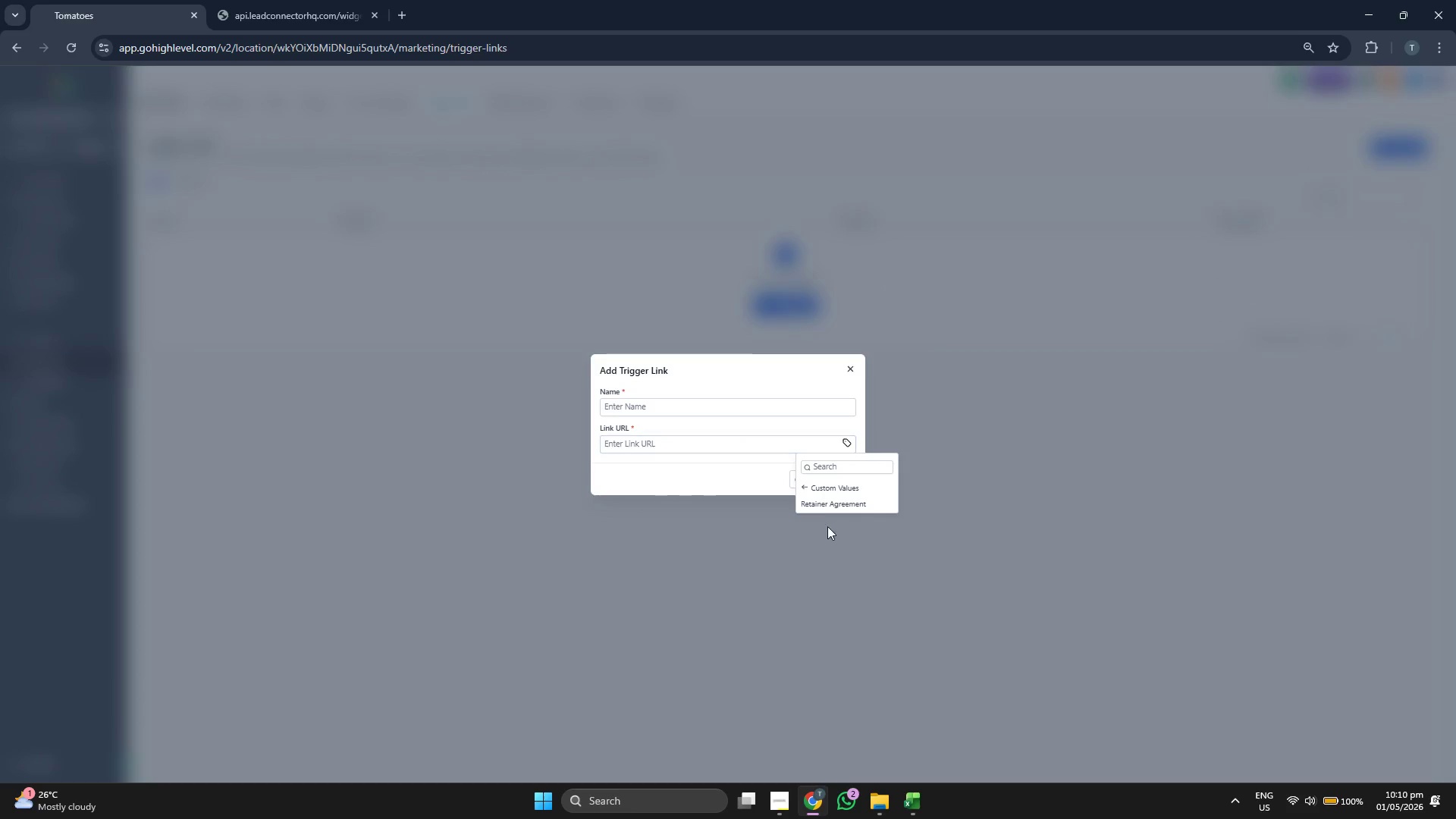 
left_click([841, 509])
 